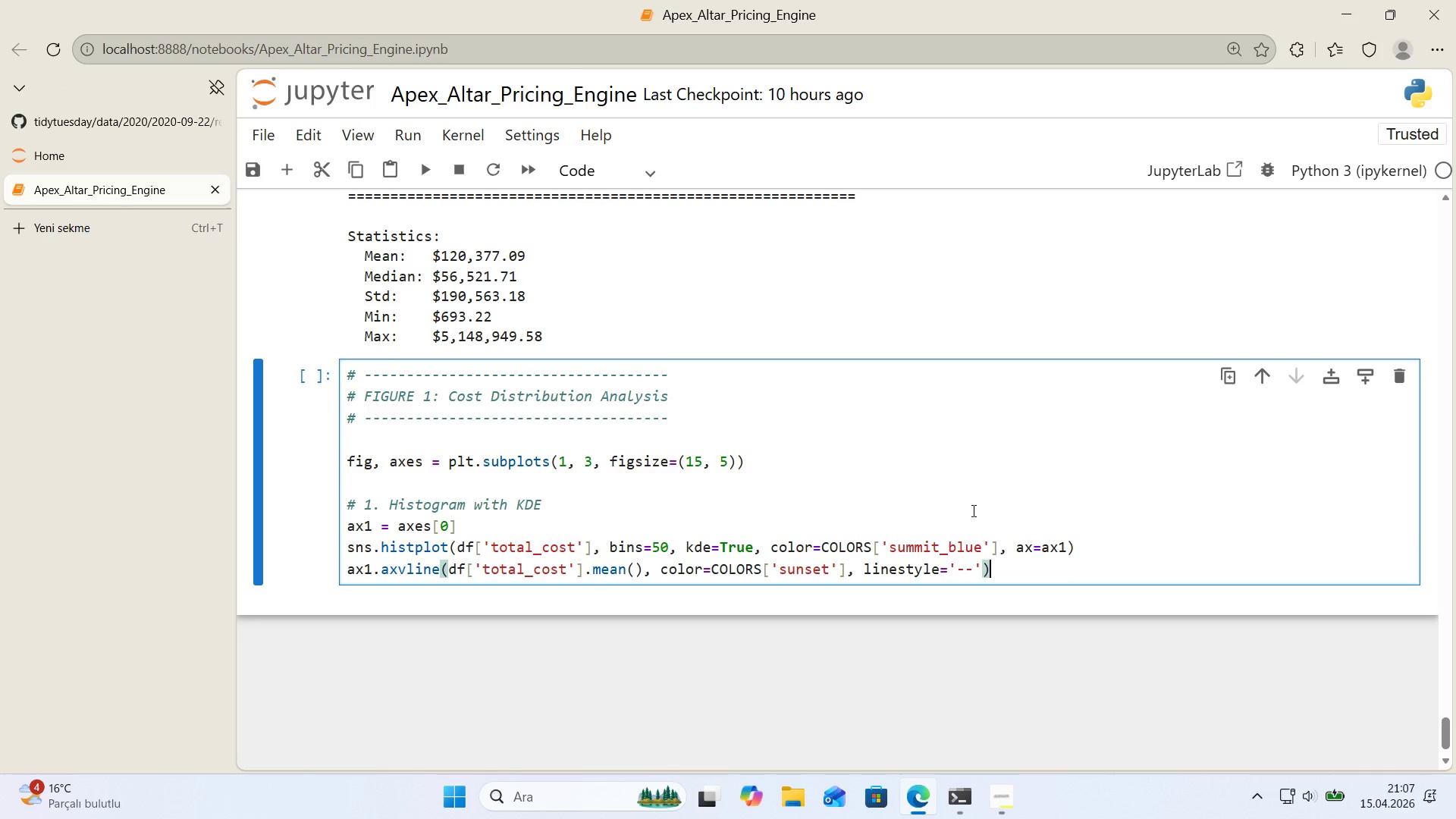 
key(ArrowLeft)
 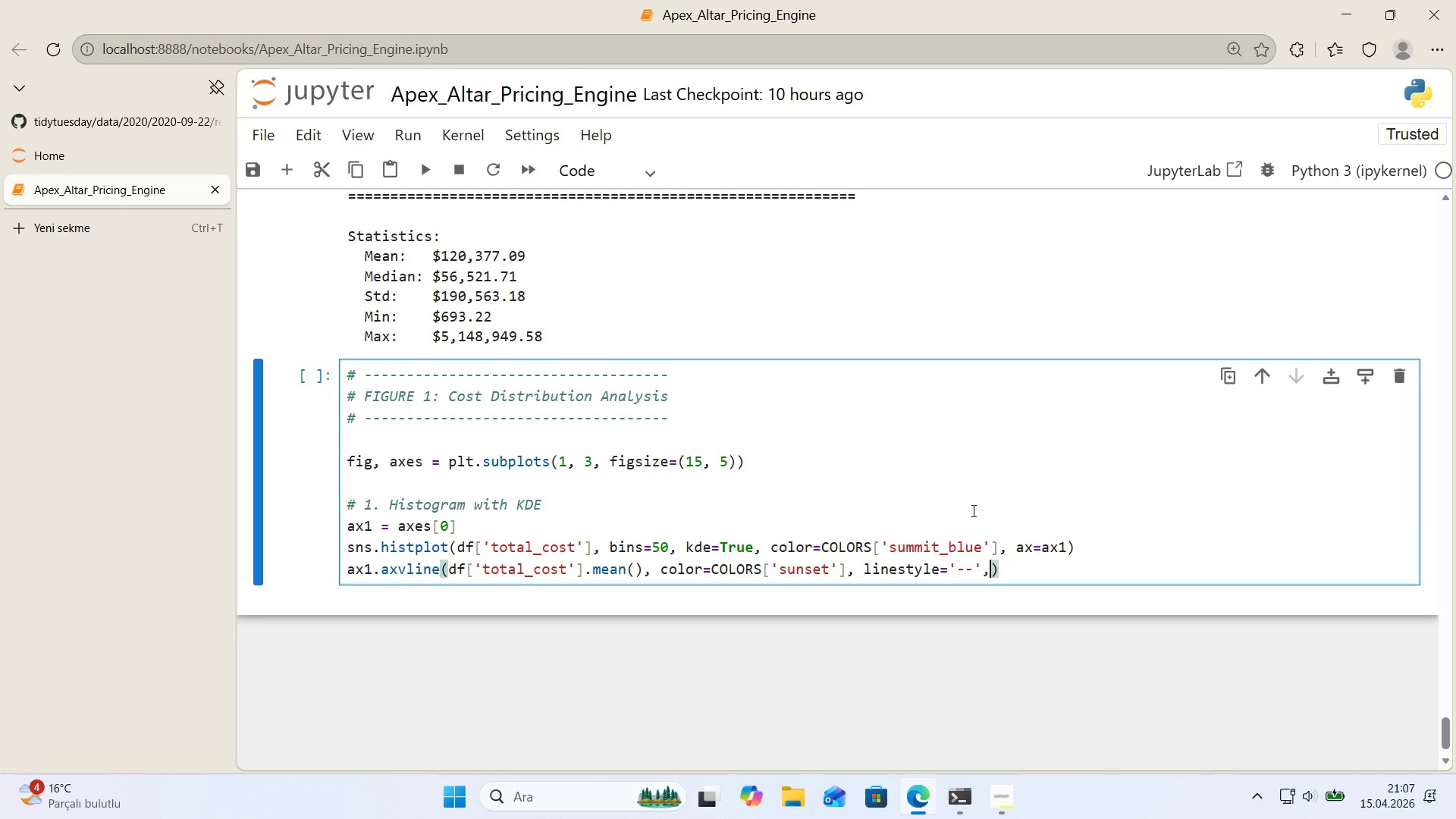 
key(Comma)
 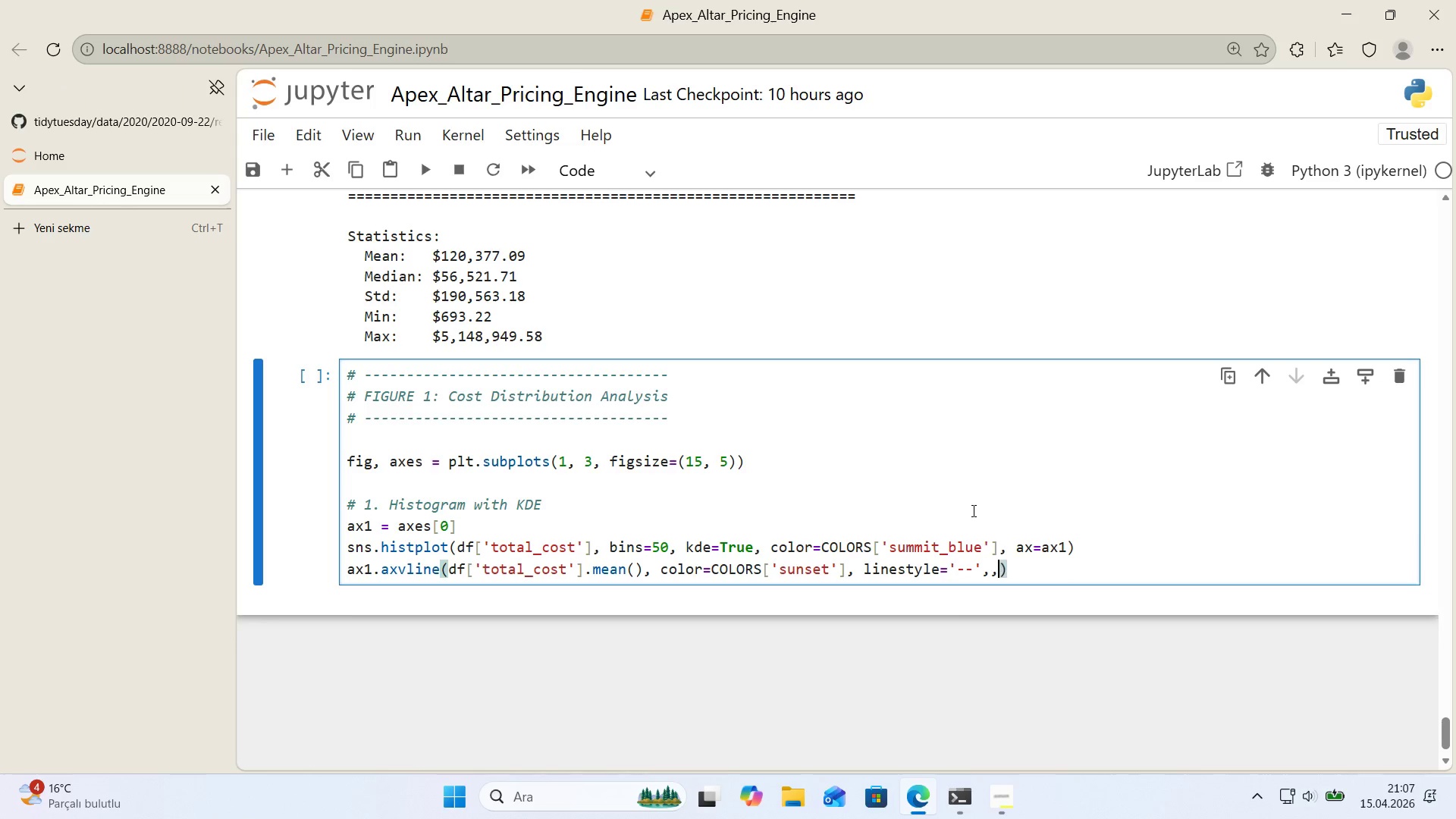 
key(Comma)
 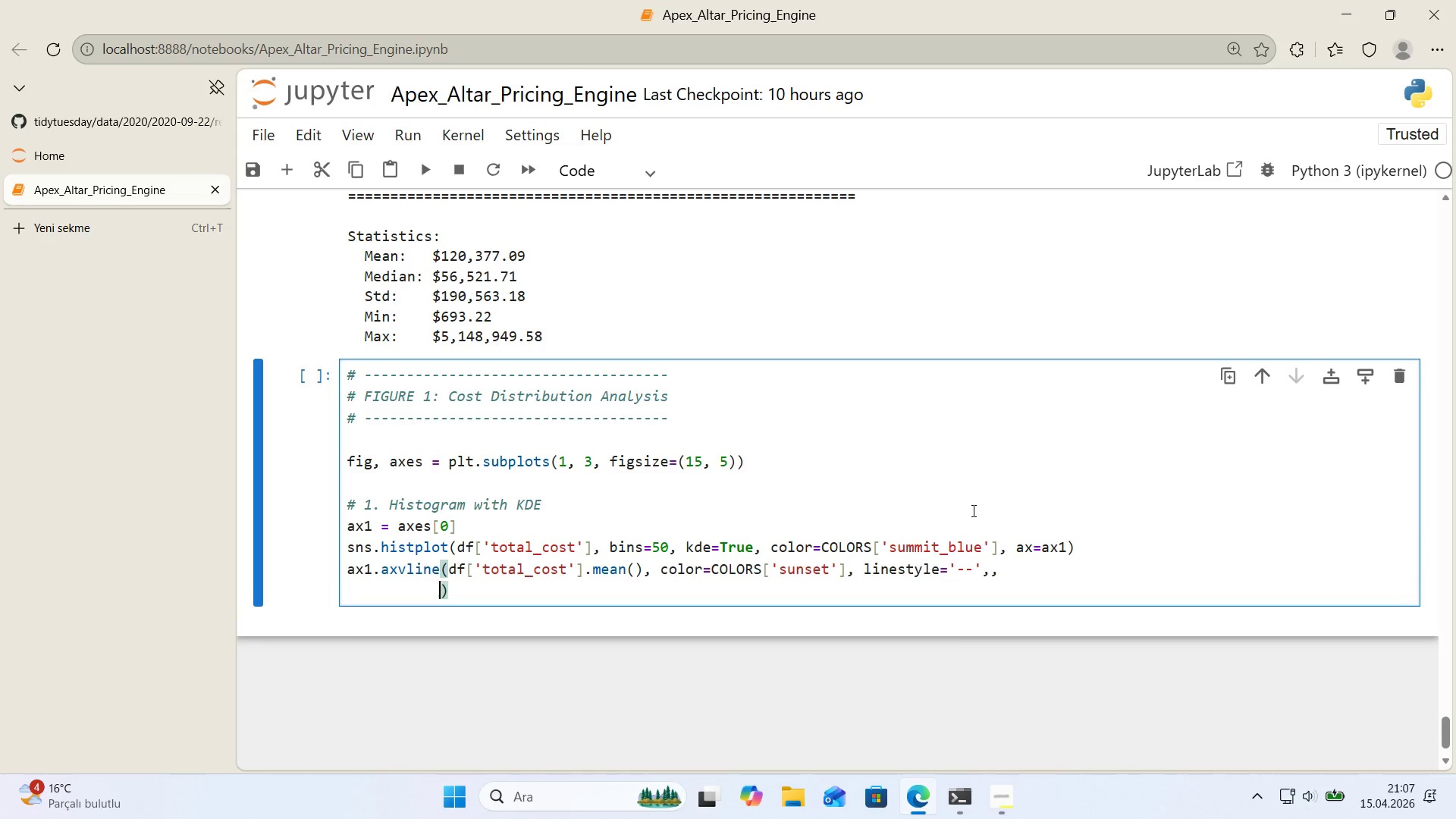 
key(Enter)
 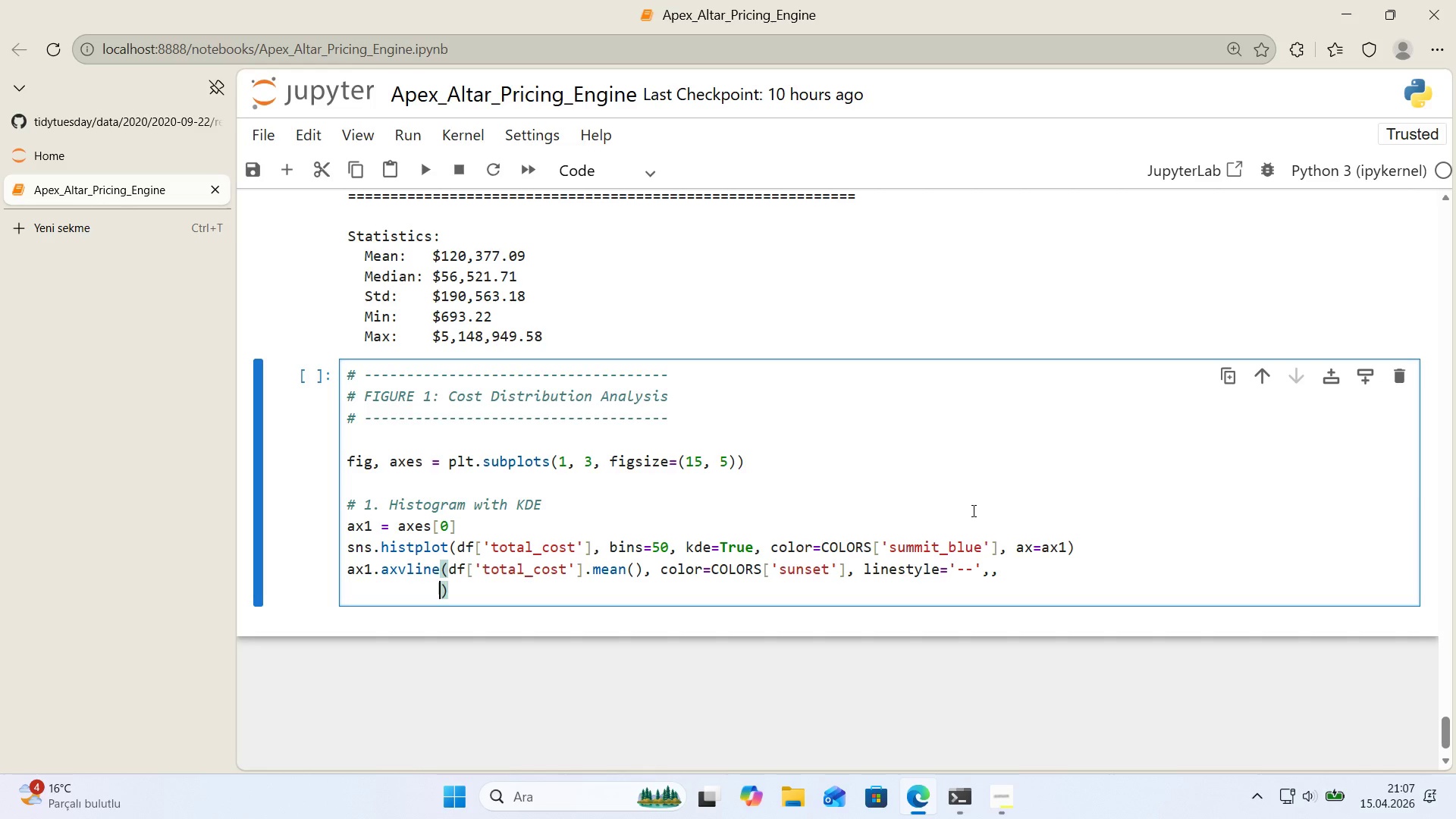 
type(l'new'dth)2, label)f``)
 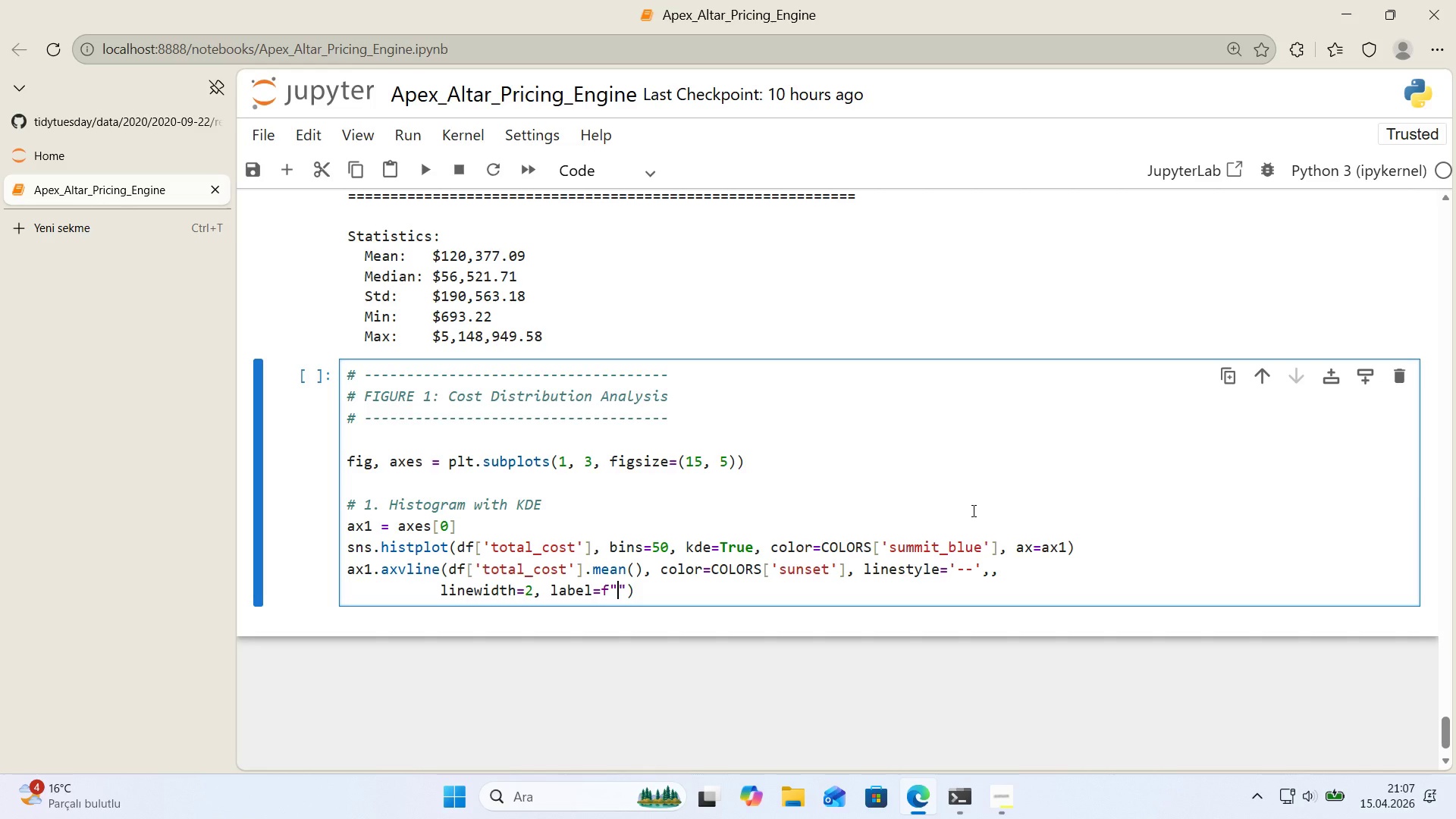 
 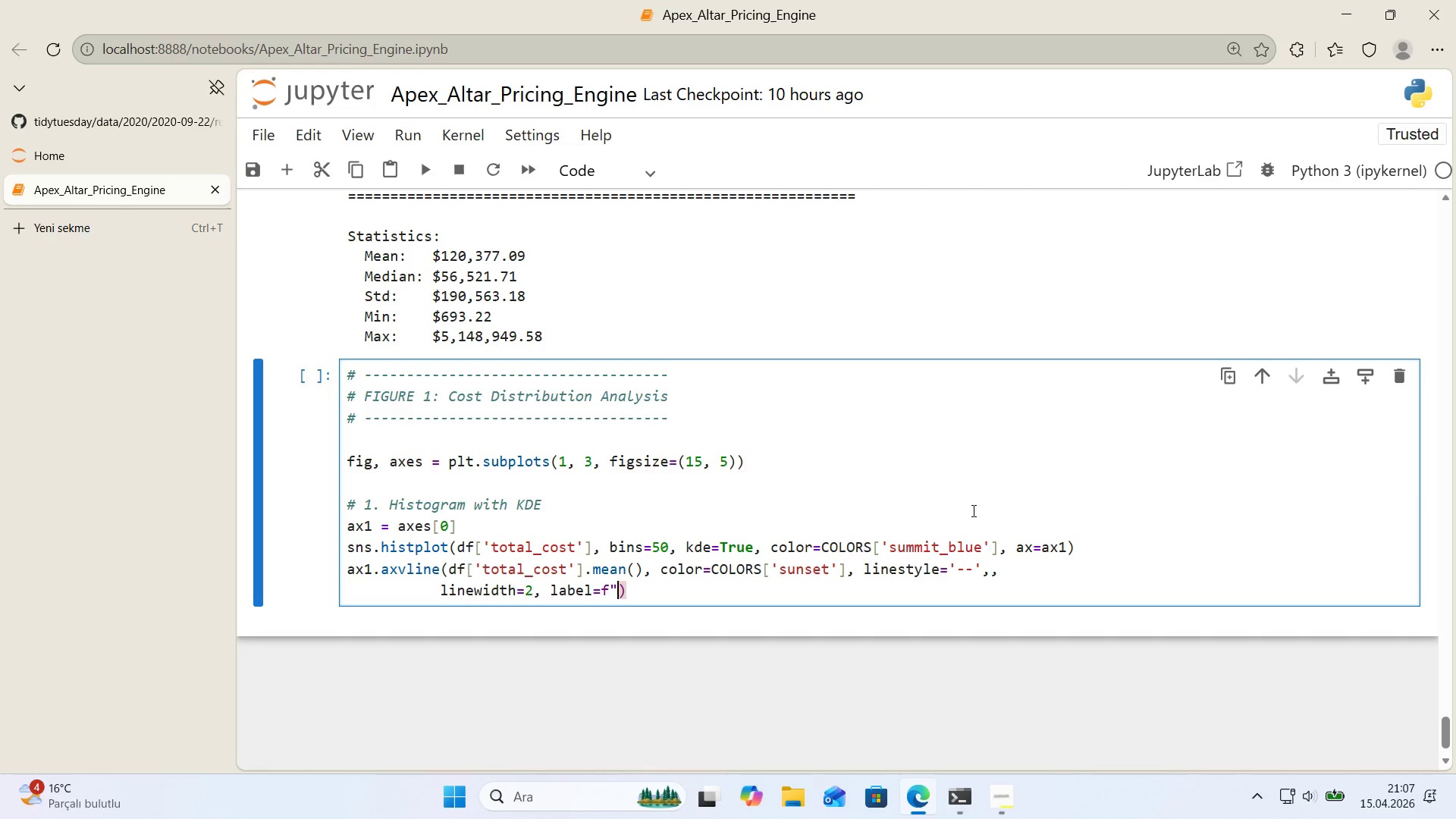 
key(ArrowLeft)
 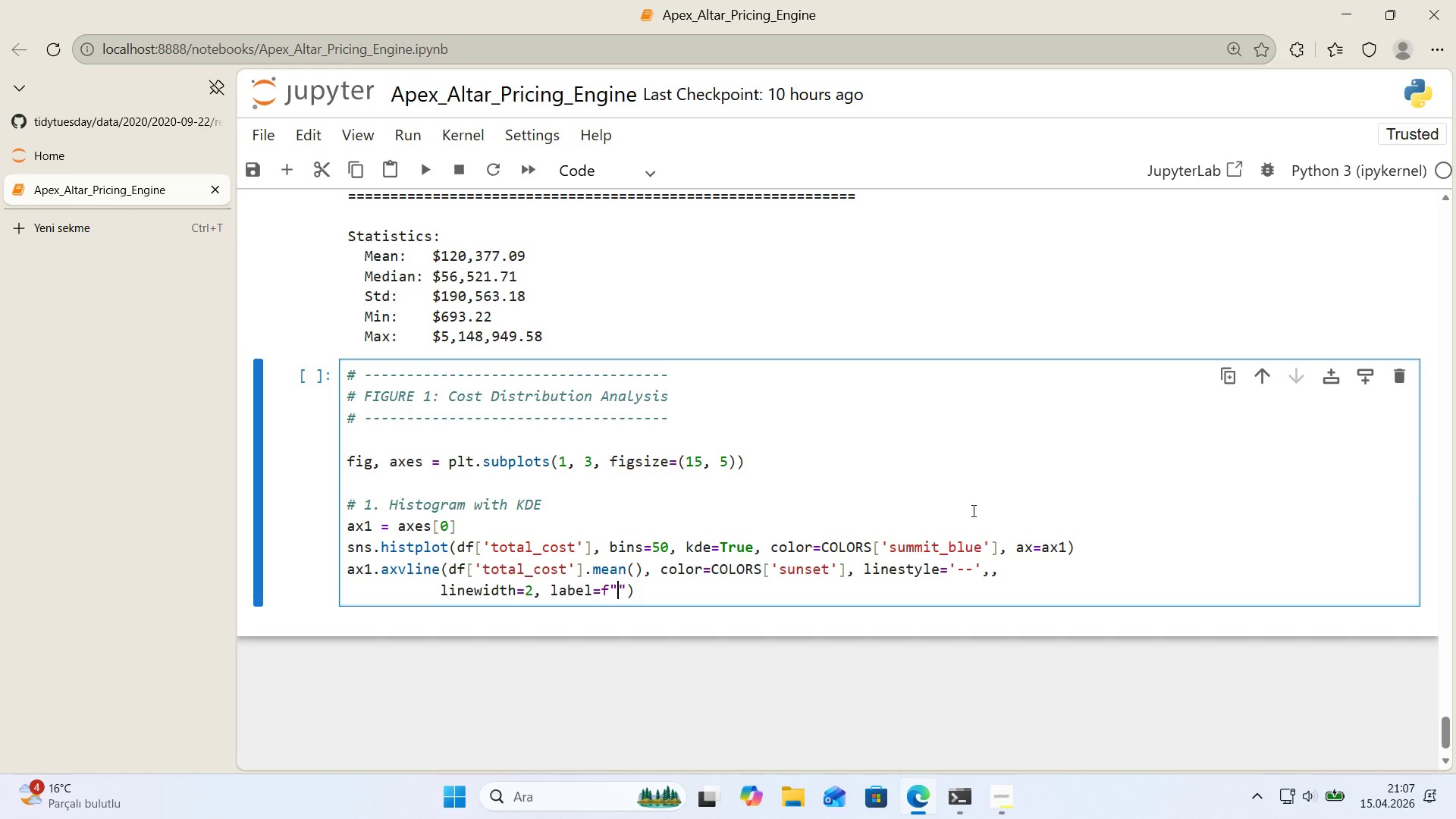 
type(Mean> )
key(Backspace)
type(  )
 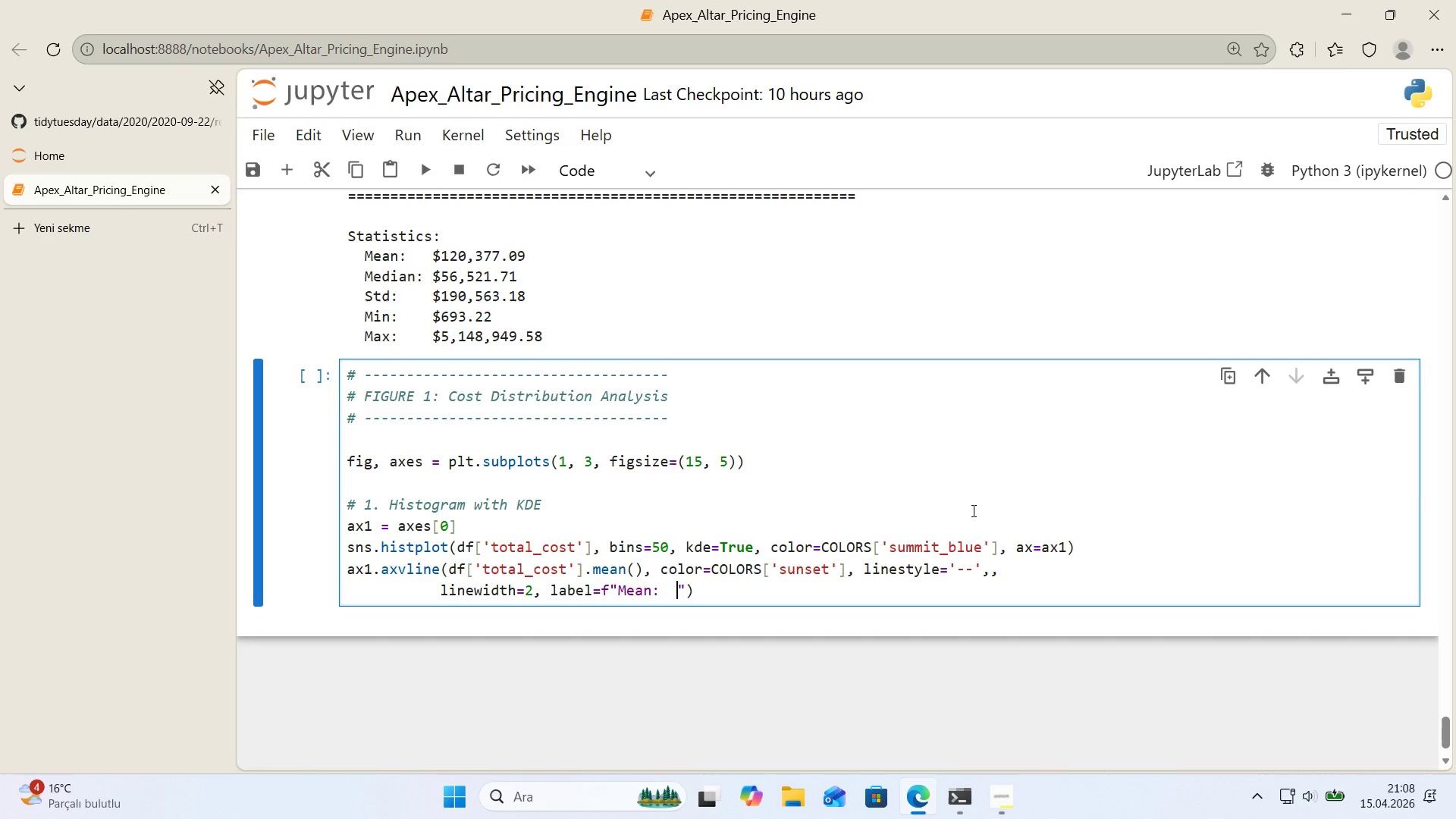 
key(Alt+Control+4)
 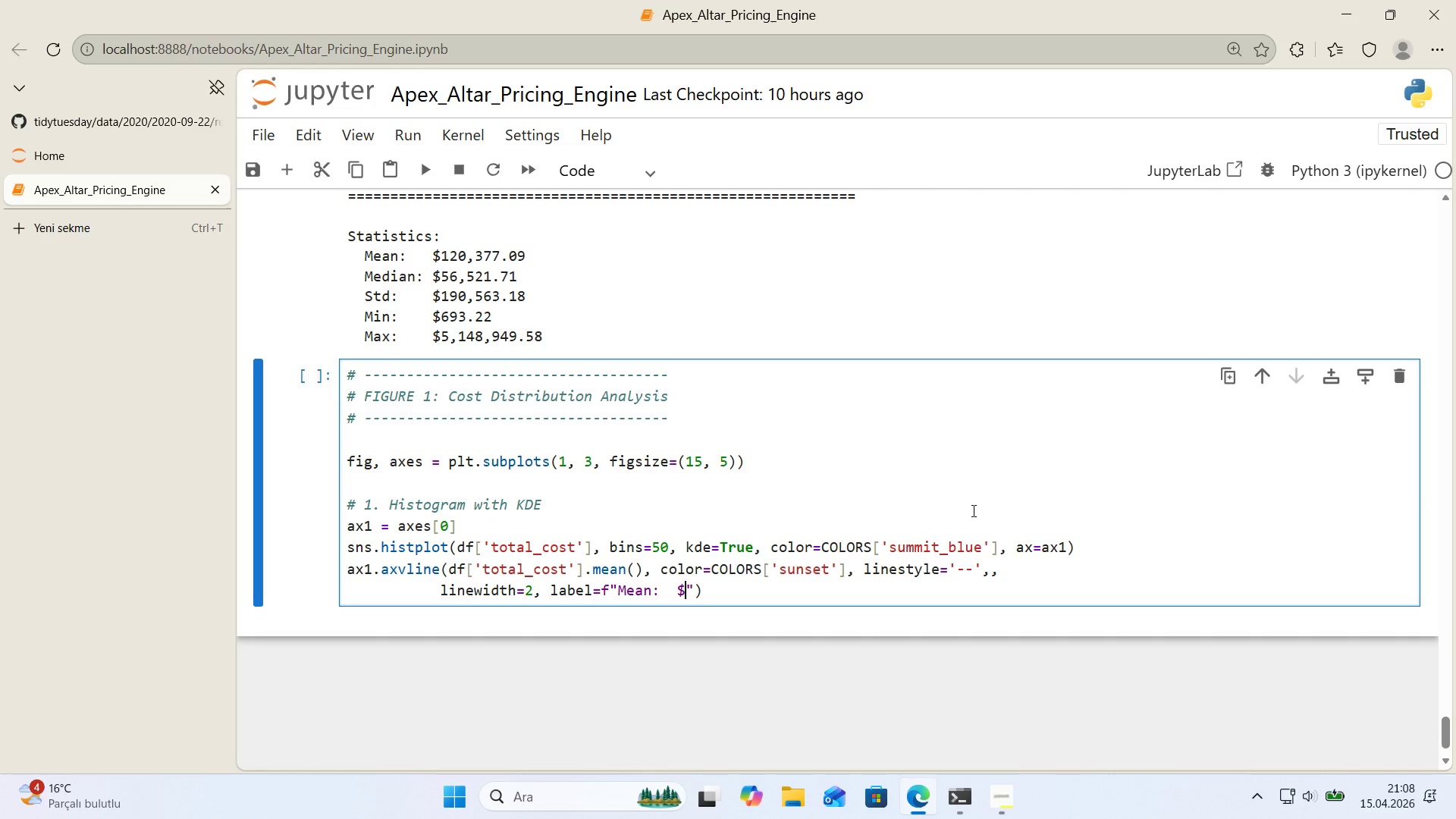 
key(Alt+Control+7)
 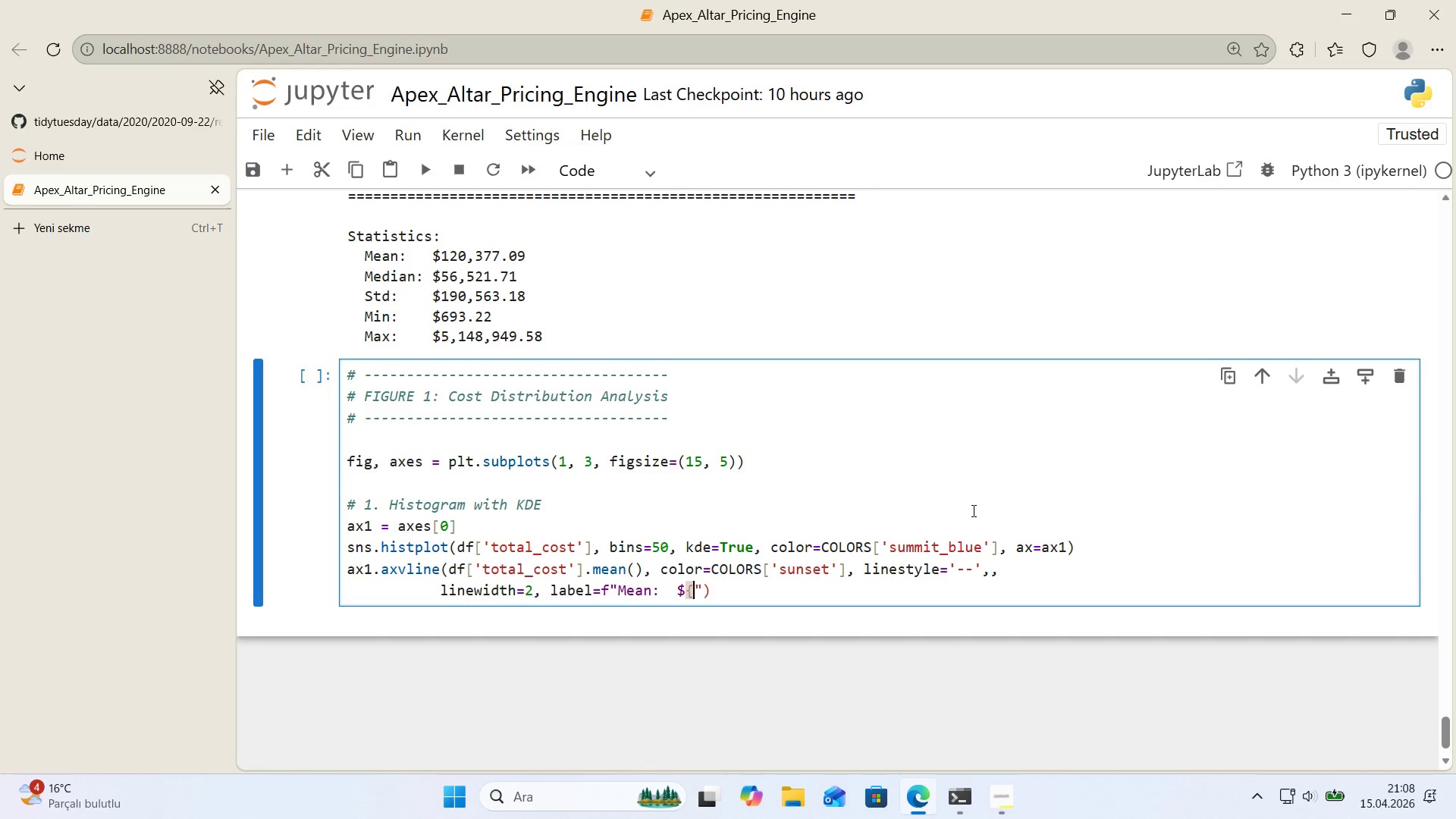 
key(Alt+Control+9)
 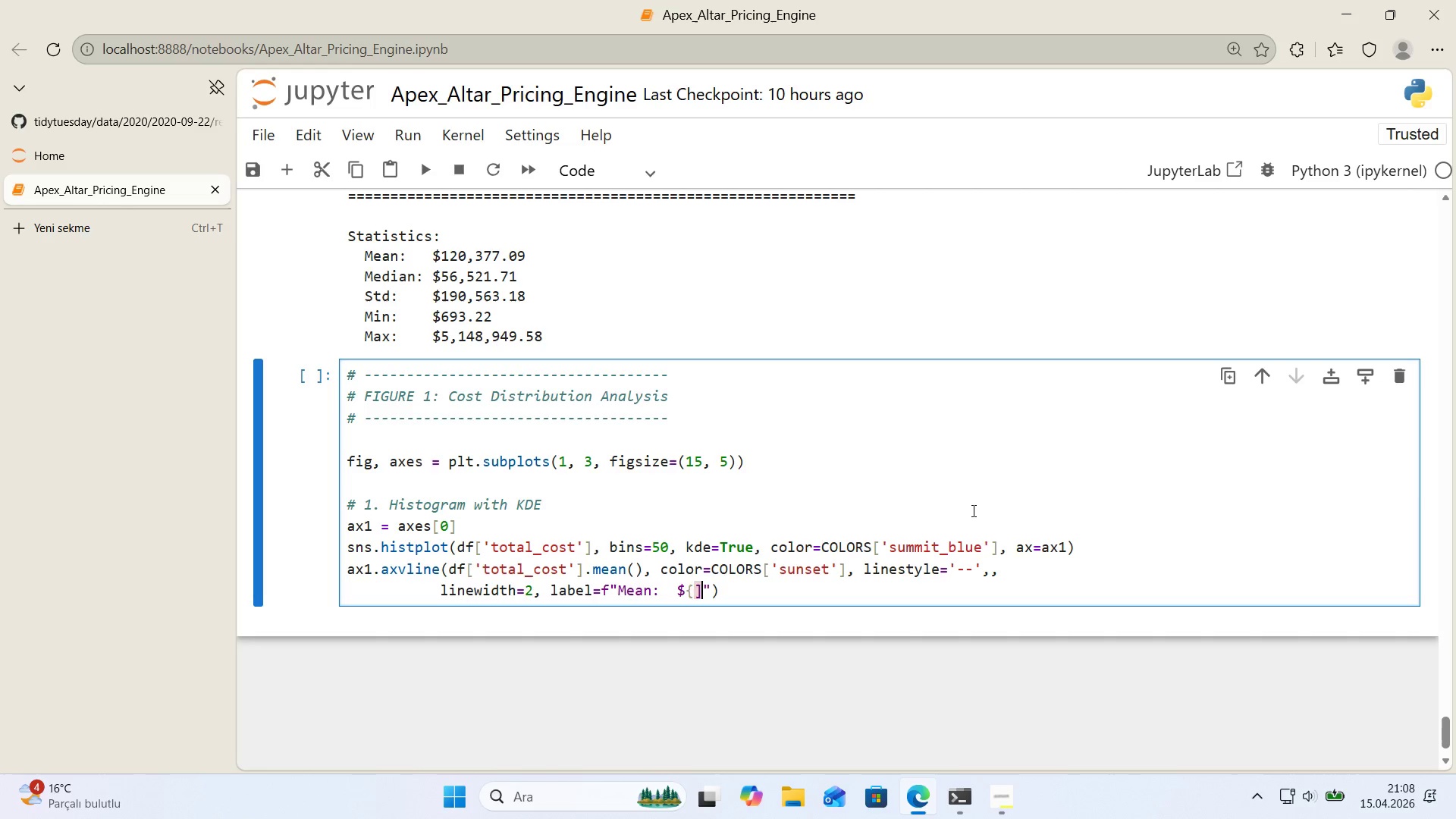 
key(Backspace)
 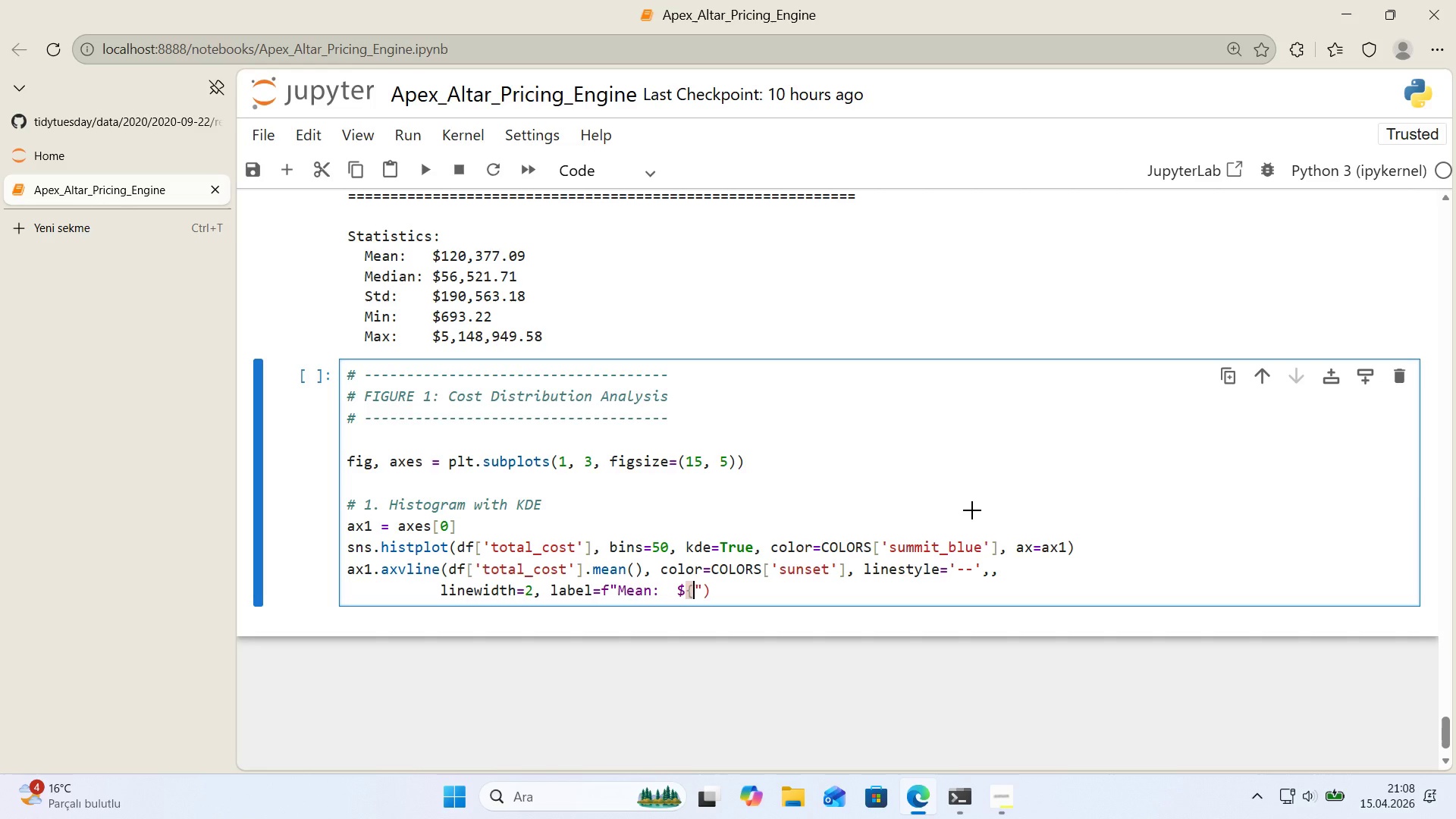 
key(Alt+Control+0)
 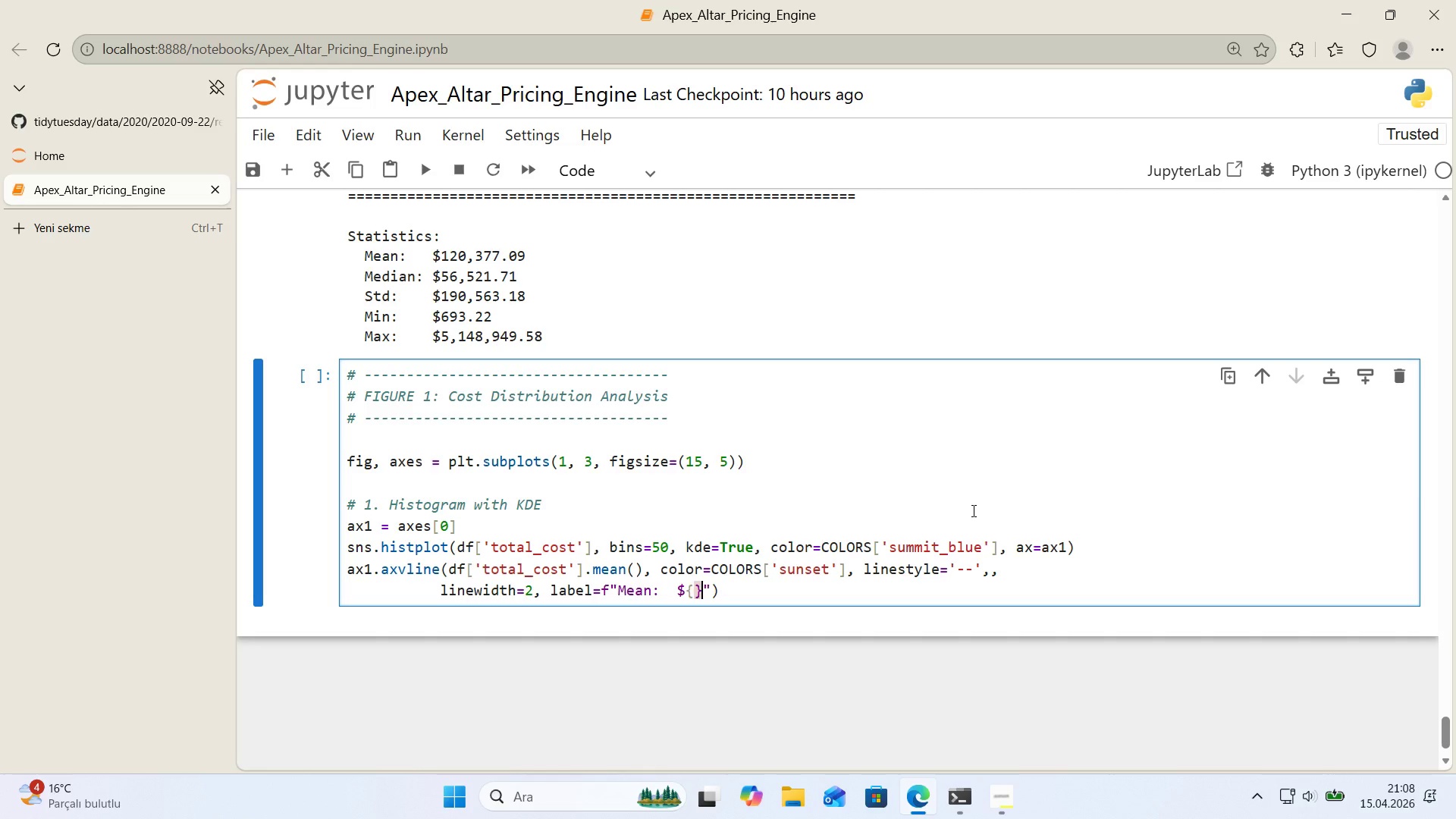 
key(ArrowLeft)
 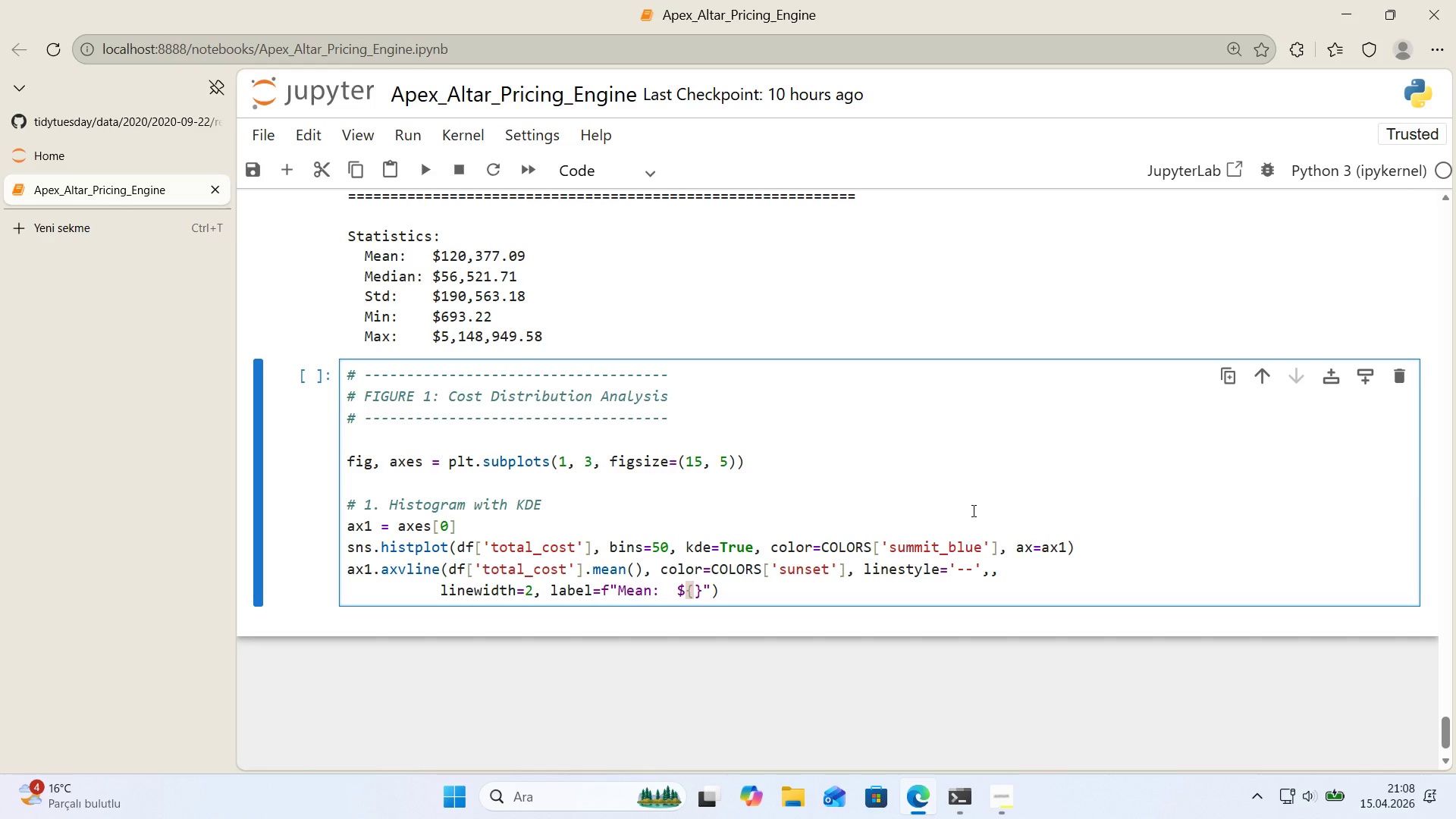 
type(df)
 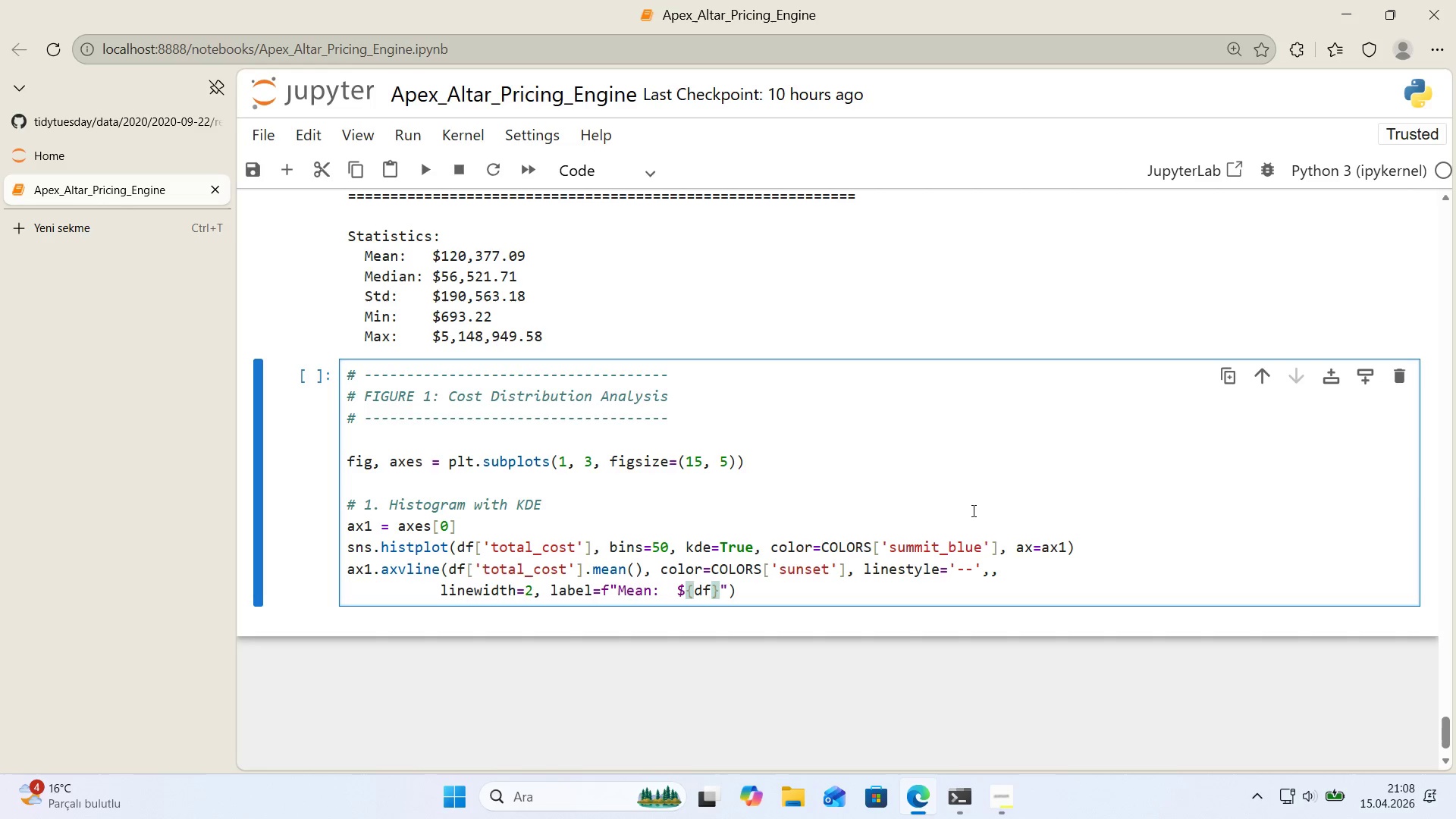 
key(Alt+Control+8)
 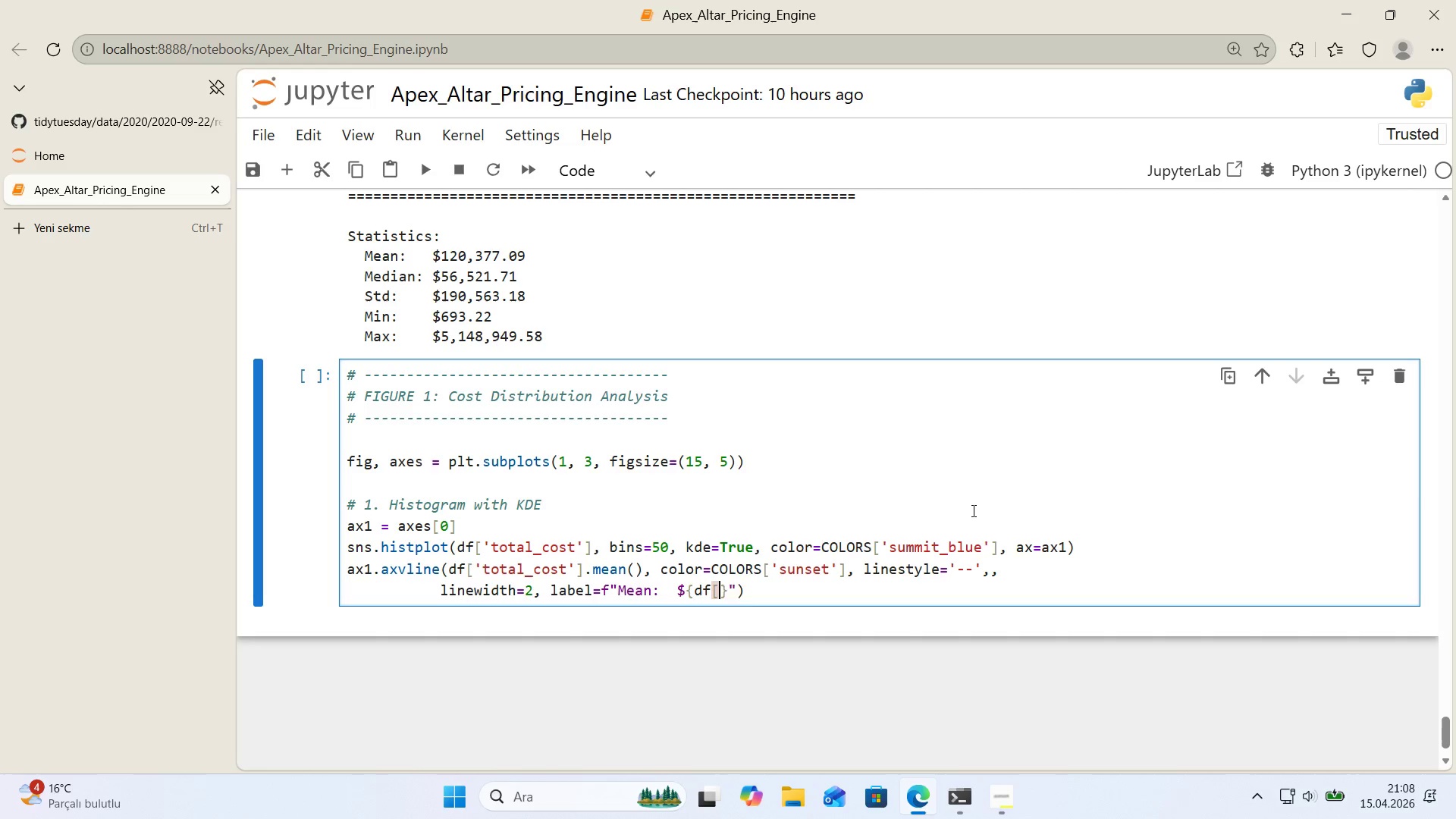 
key(Alt+Control+9)
 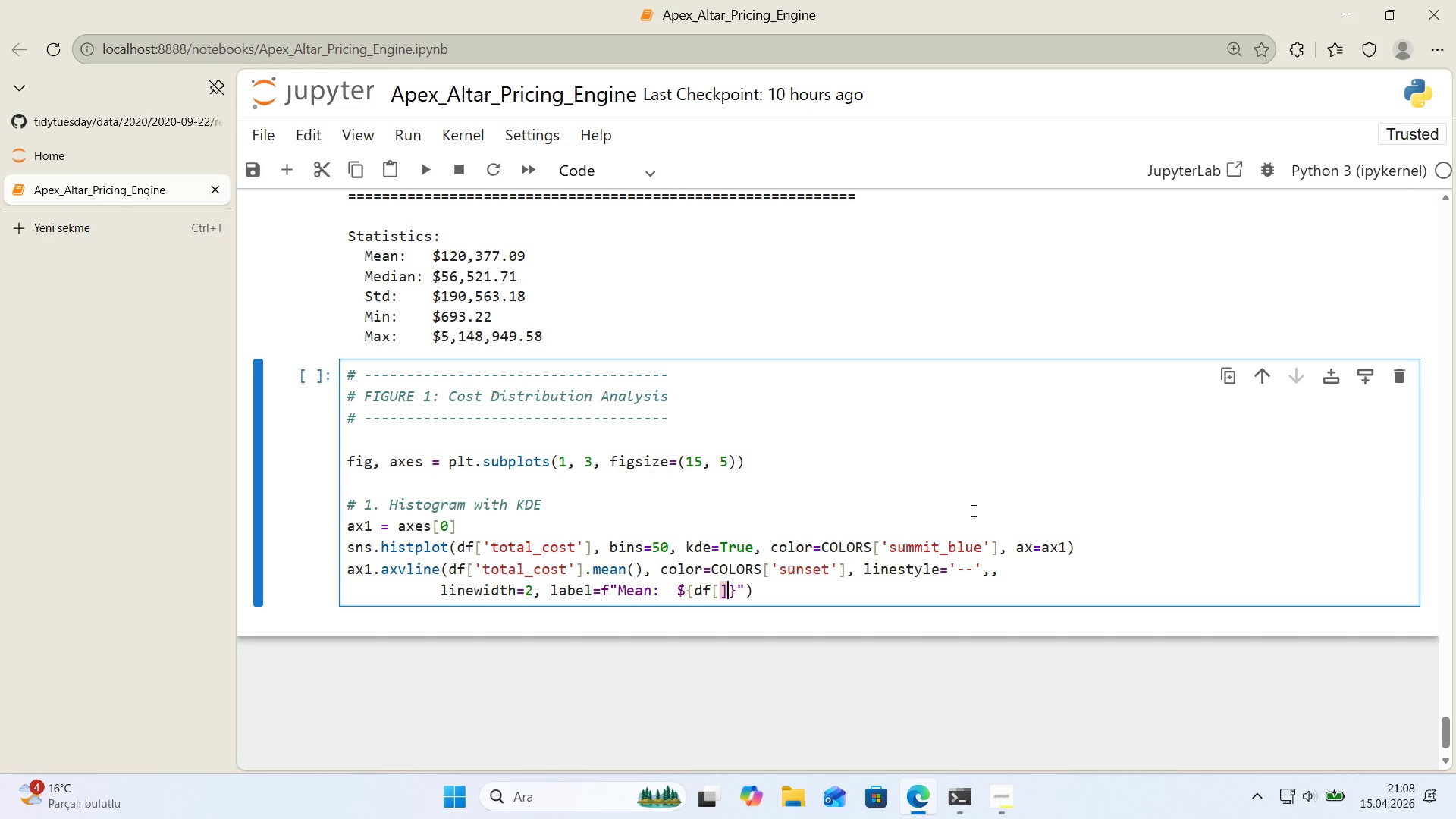 
key(ArrowLeft)
 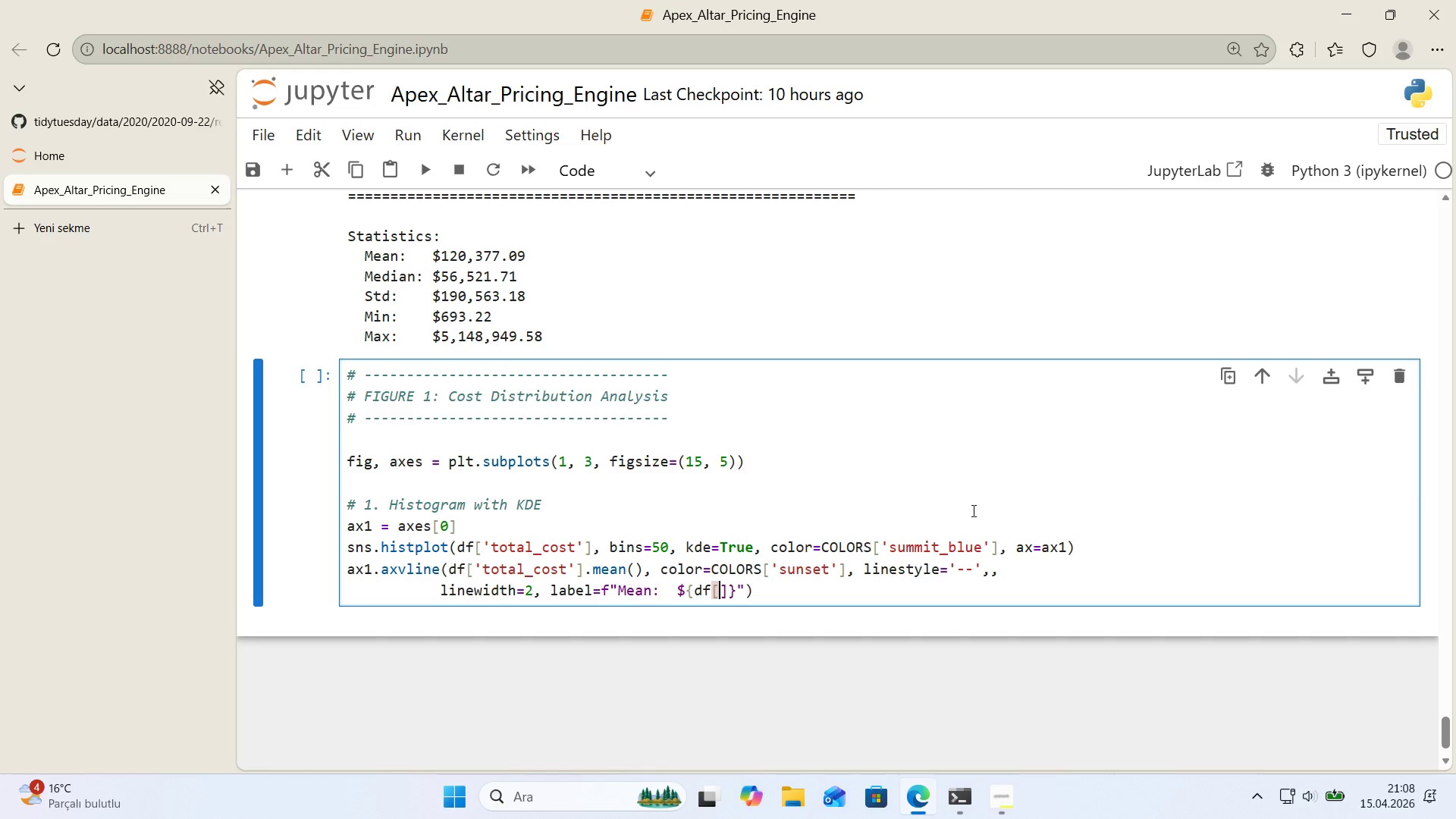 
type(@@)
 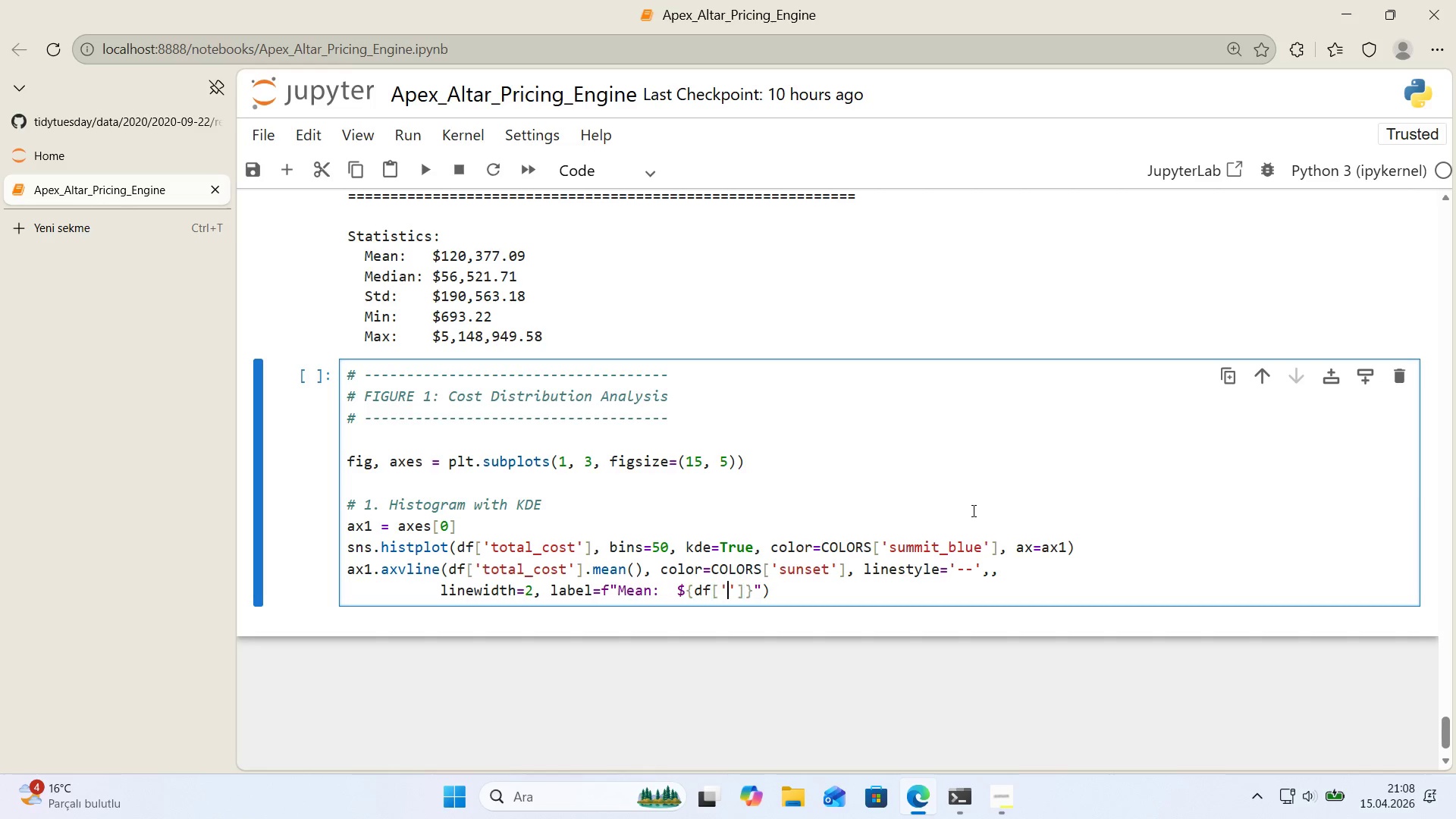 
key(ArrowLeft)
 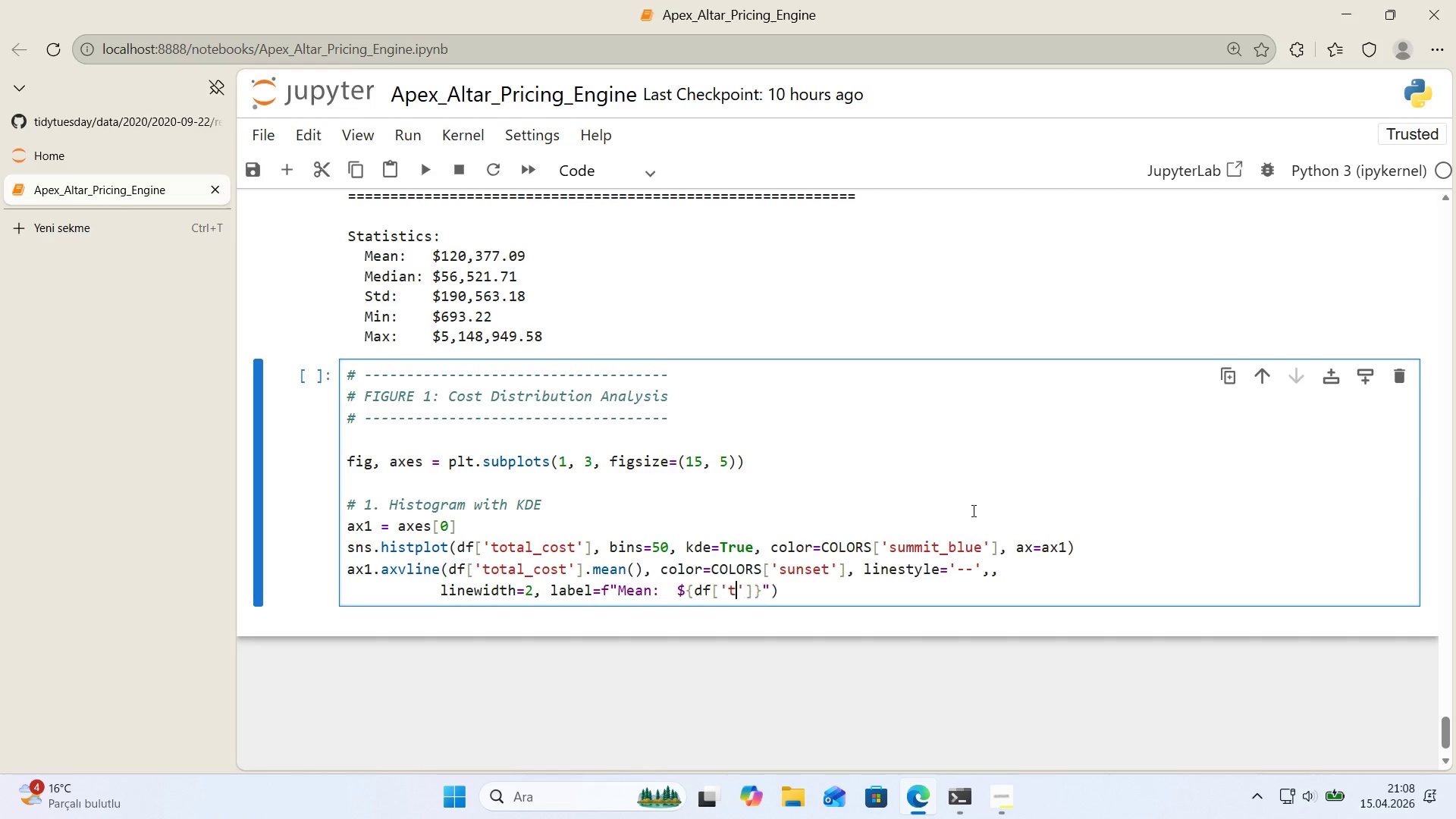 
type(total_cost)
 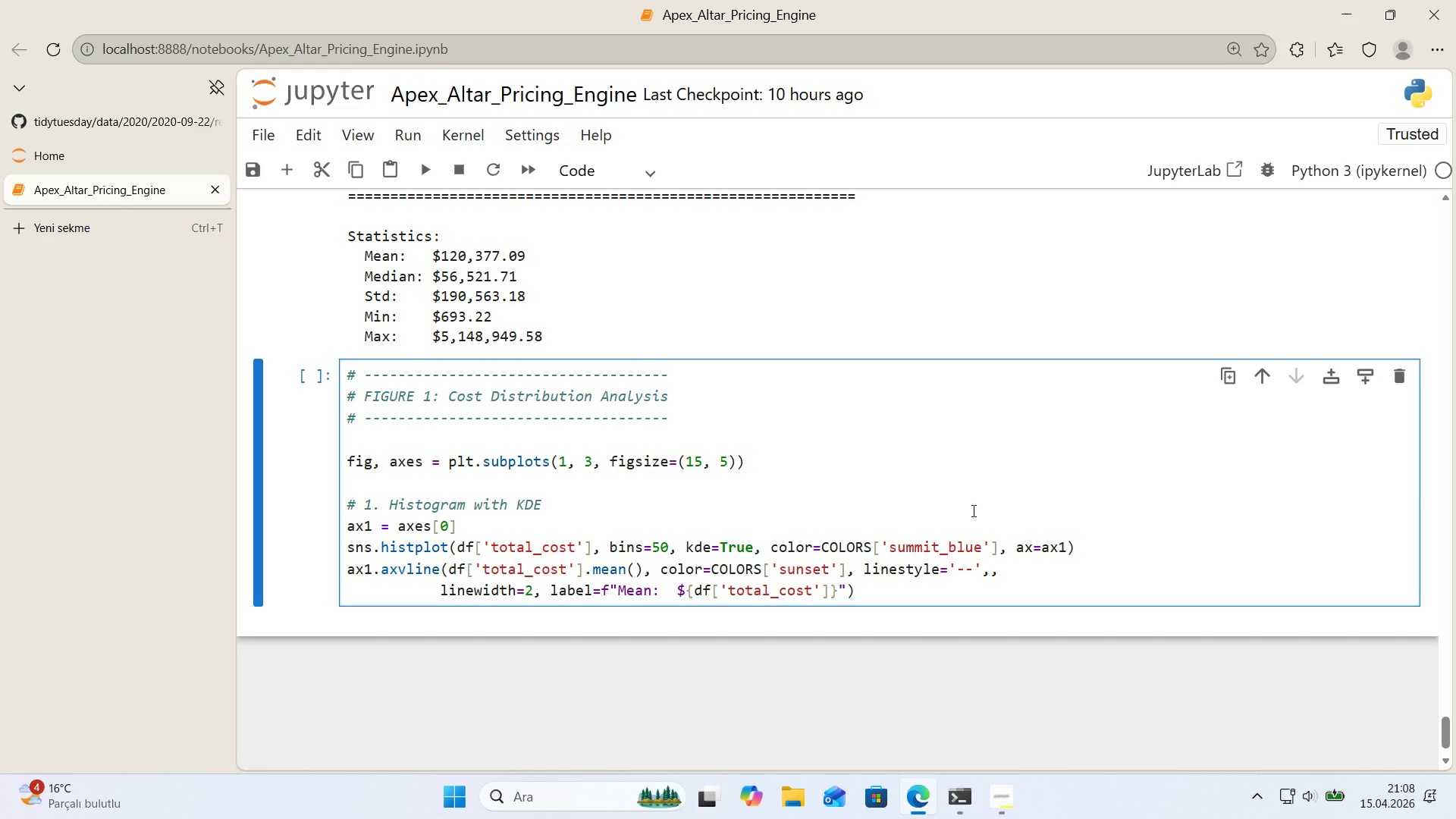 
wait(19.14)
 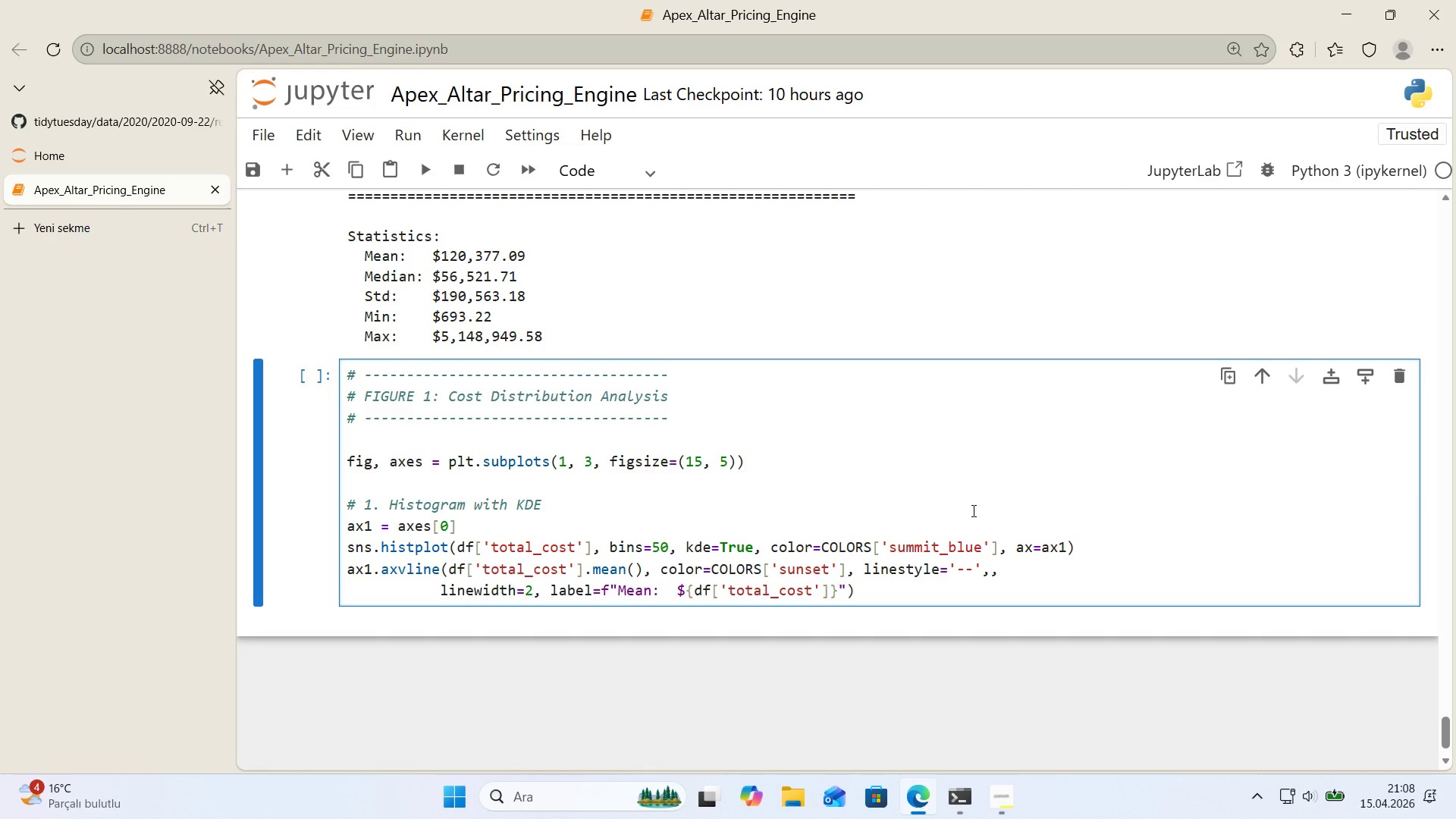 
key(ArrowRight)
 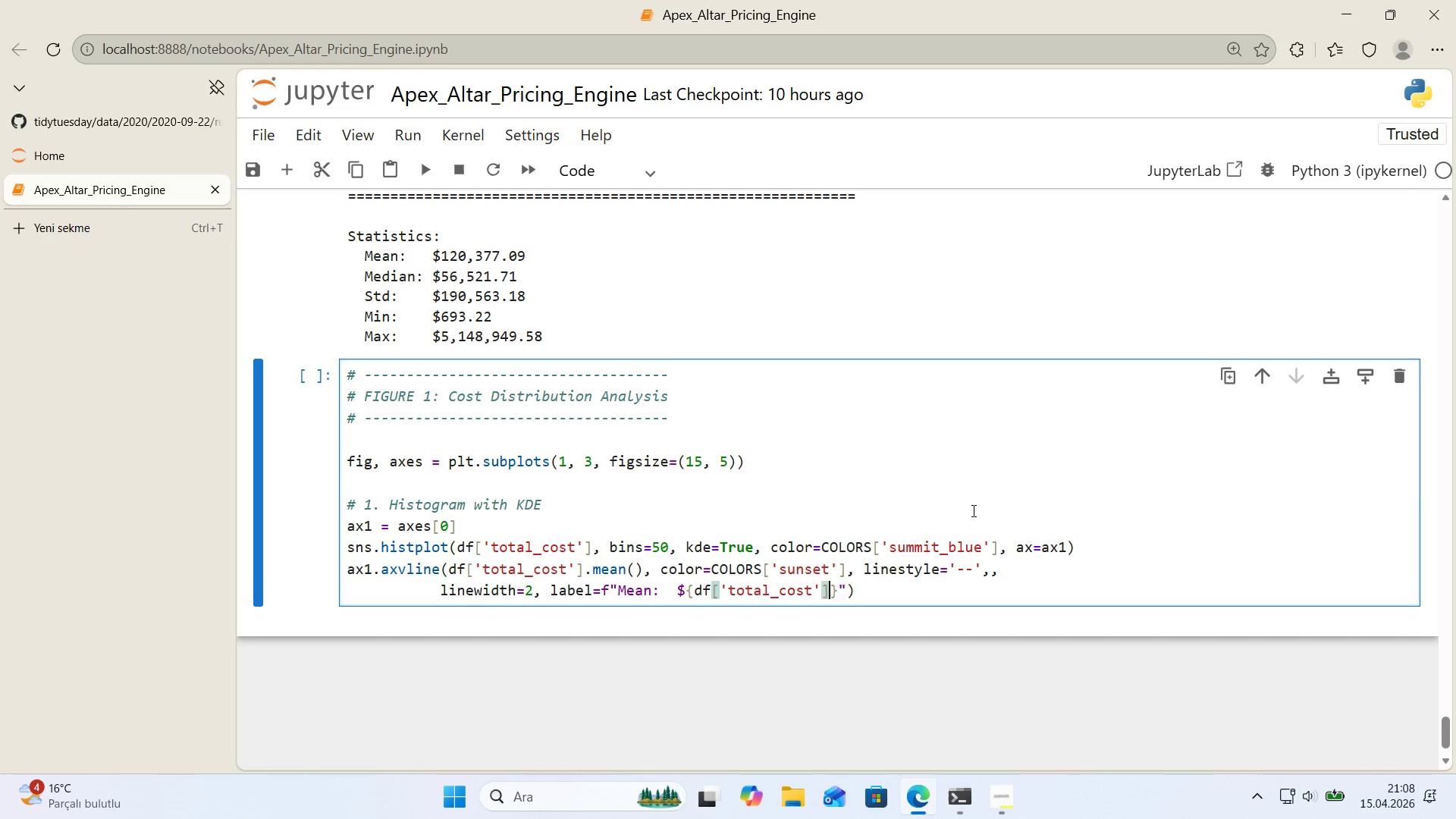 
key(ArrowRight)
 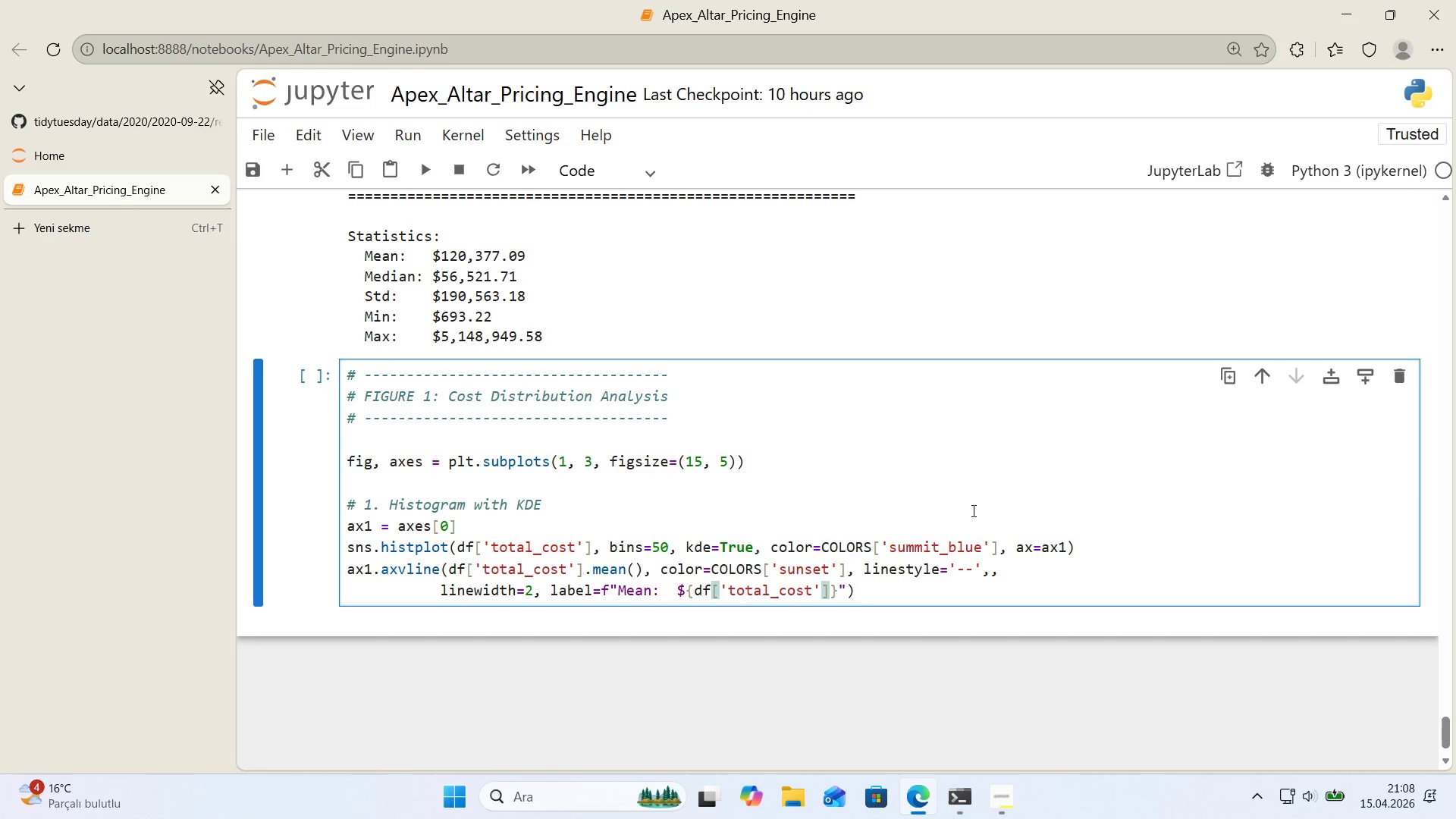 
type(.mean*(>,.0f)
 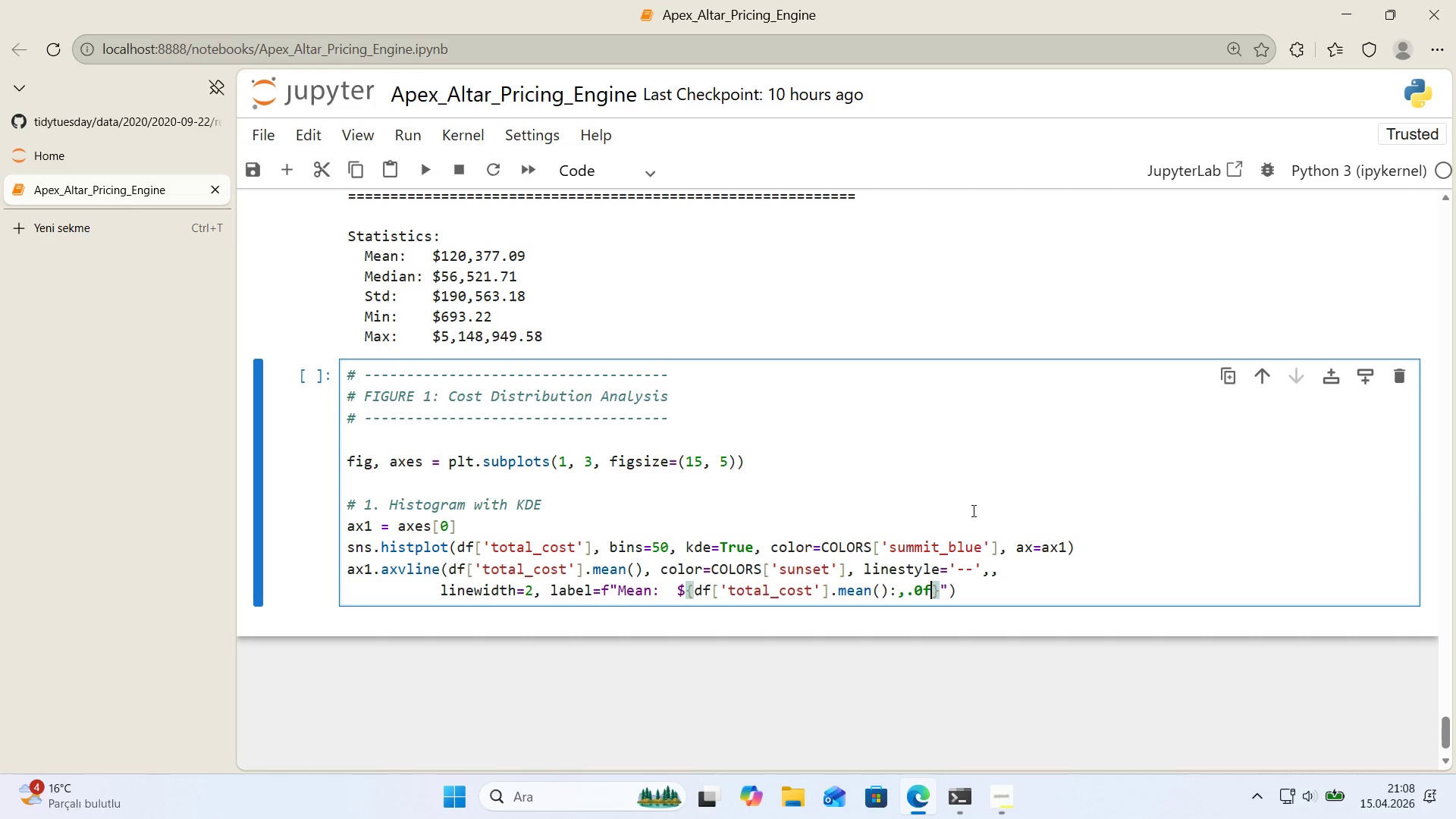 
key(ArrowRight)
 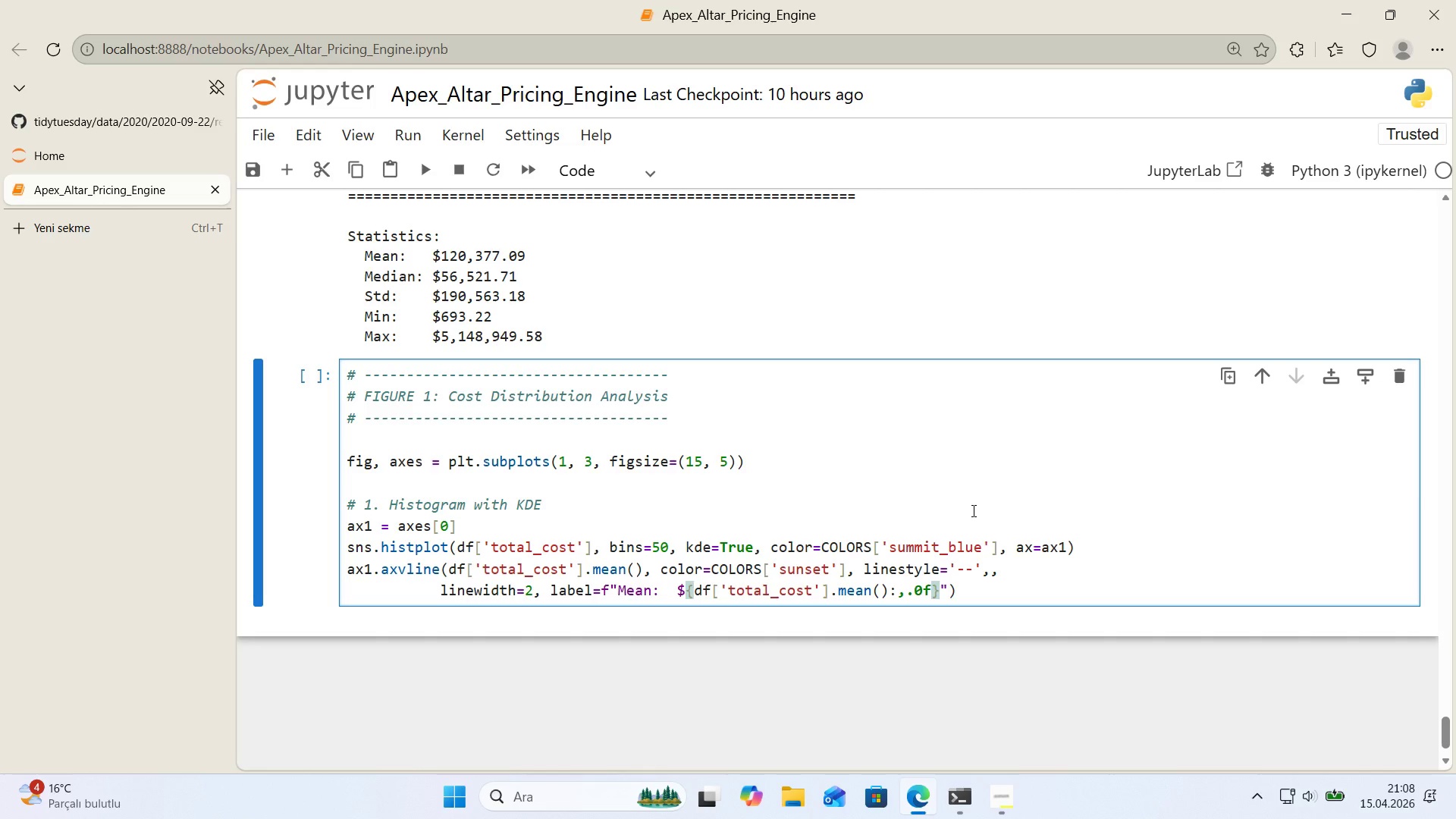 
key(ArrowRight)
 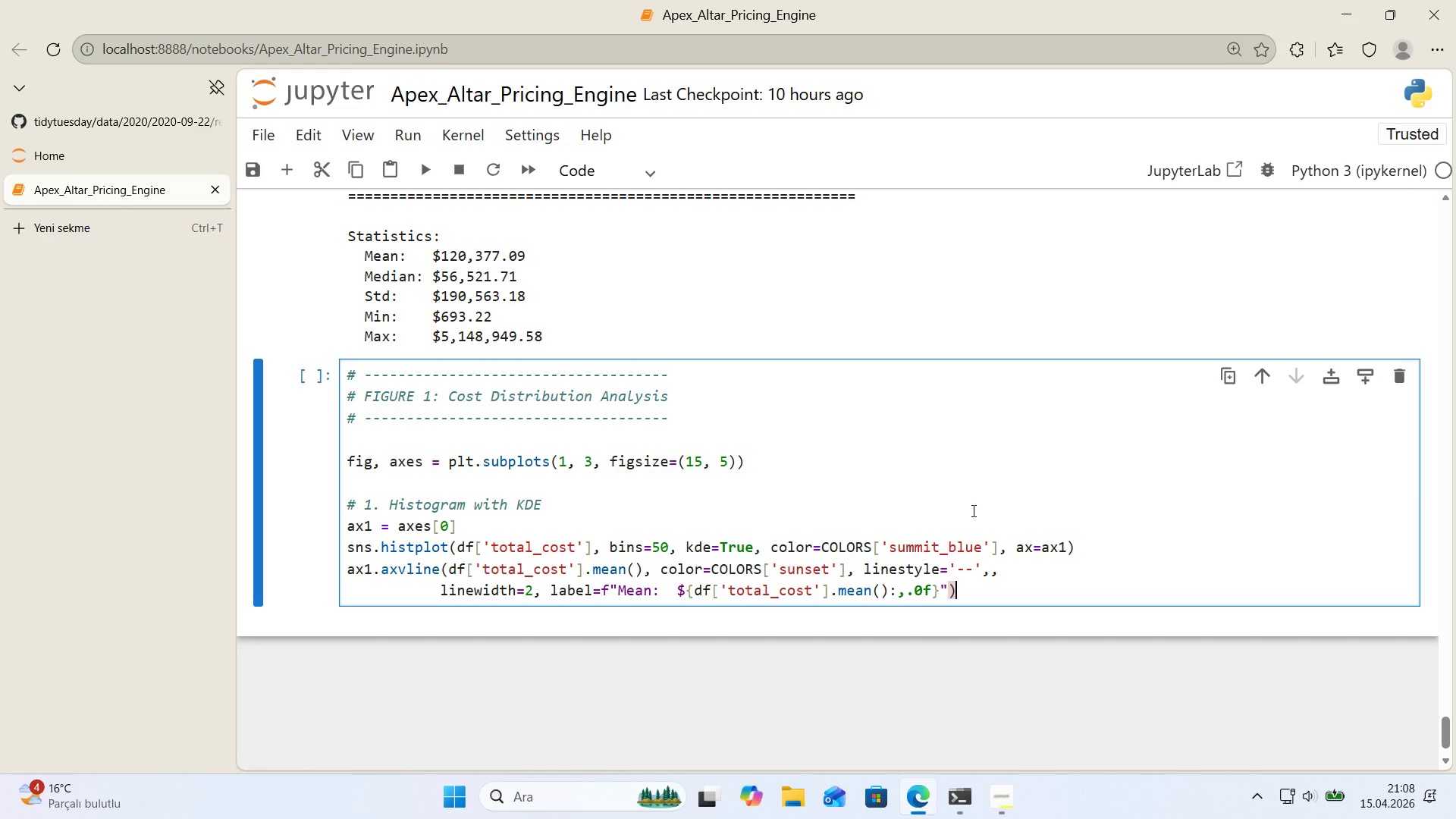 
key(ArrowRight)
 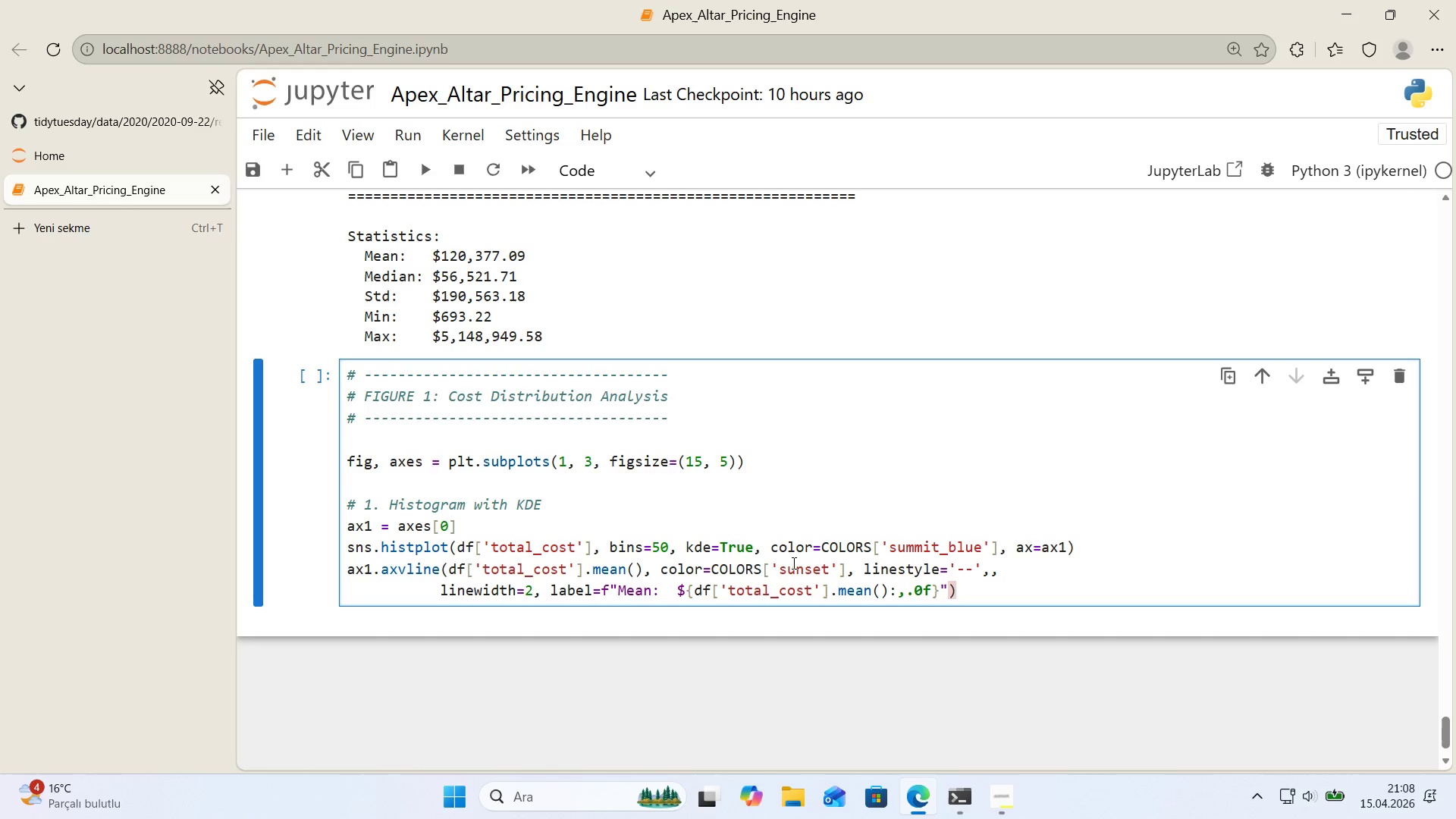 
wait(10.59)
 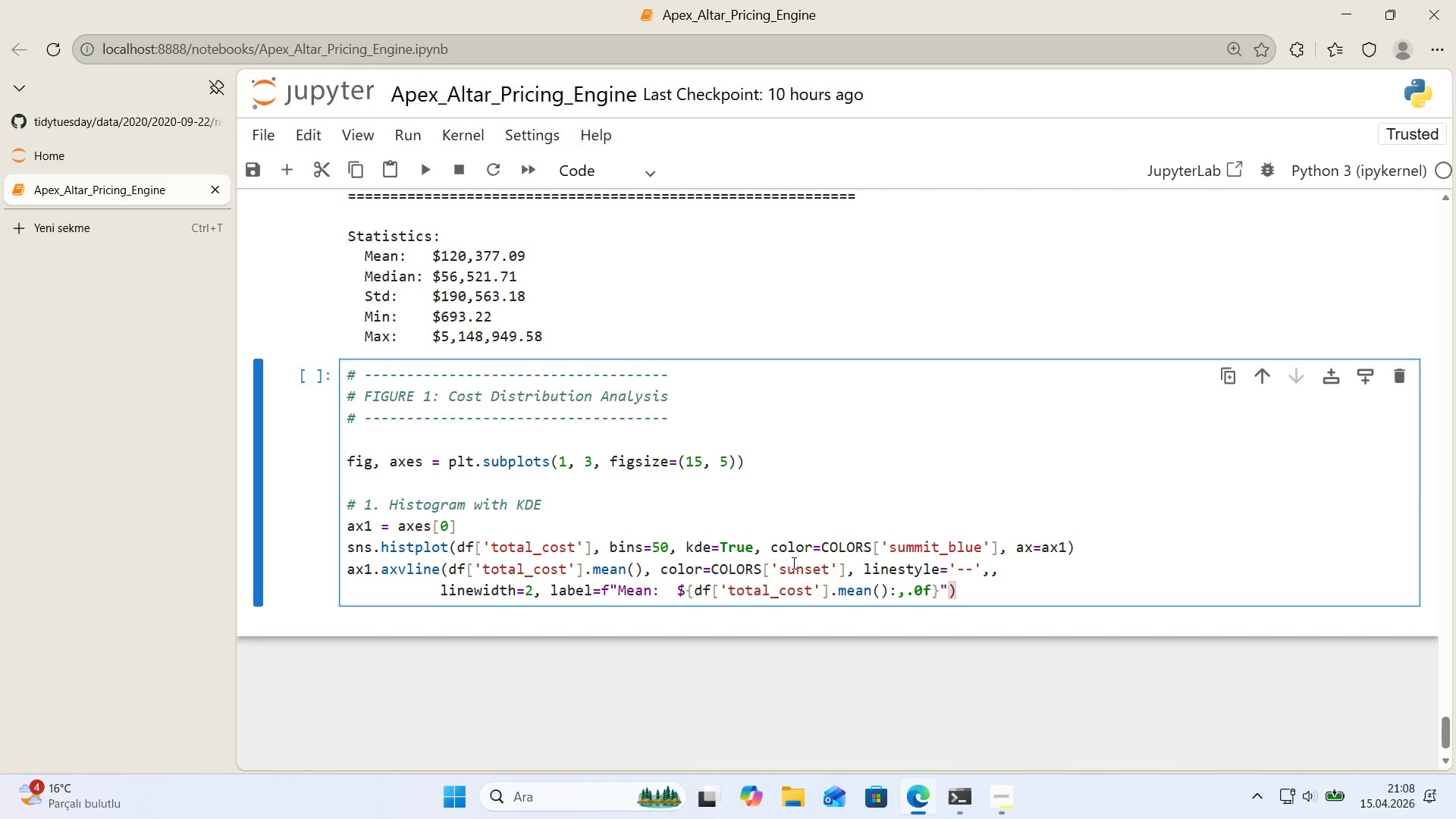 
left_click([1014, 564])
 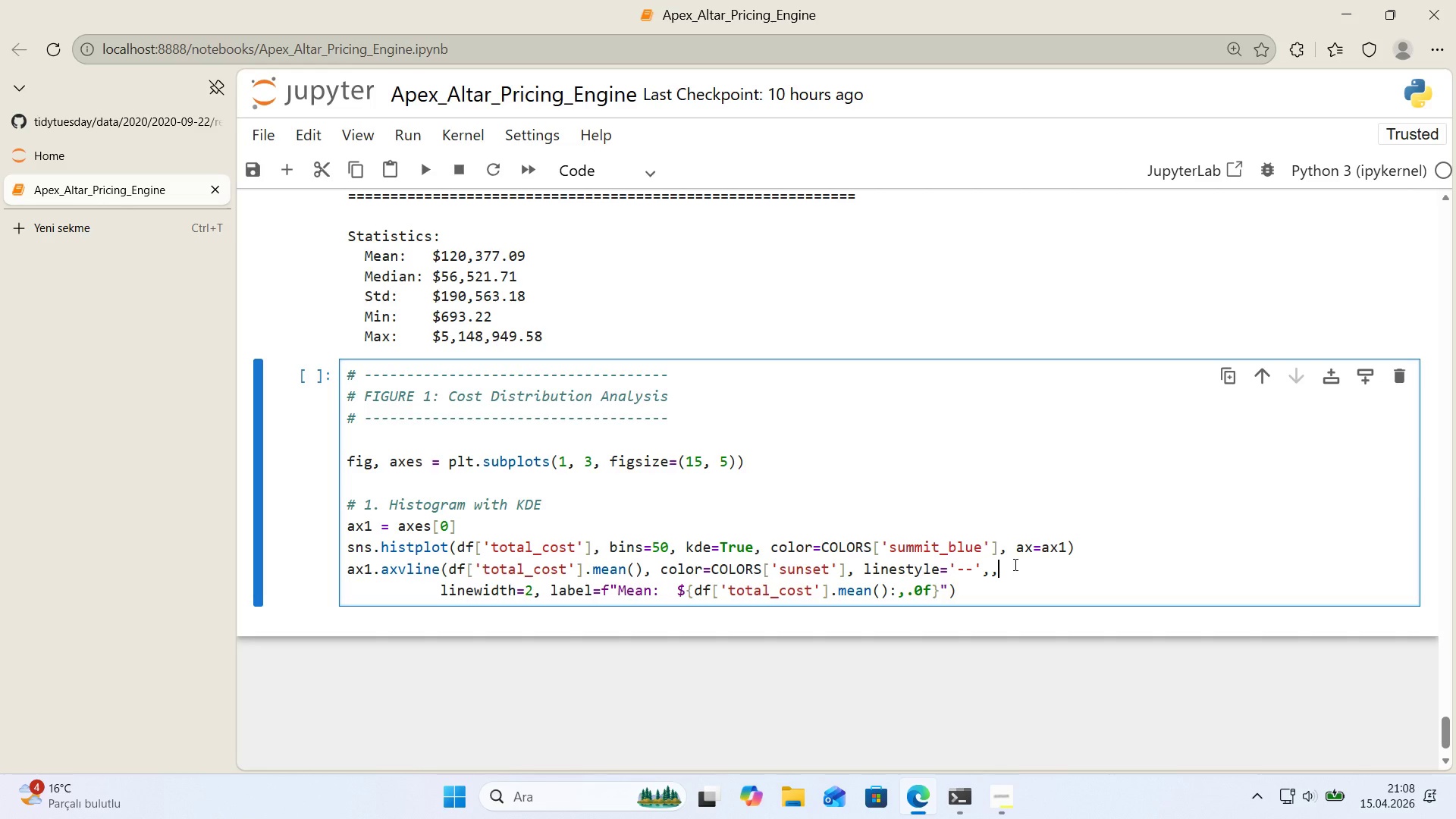 
key(Backspace)
 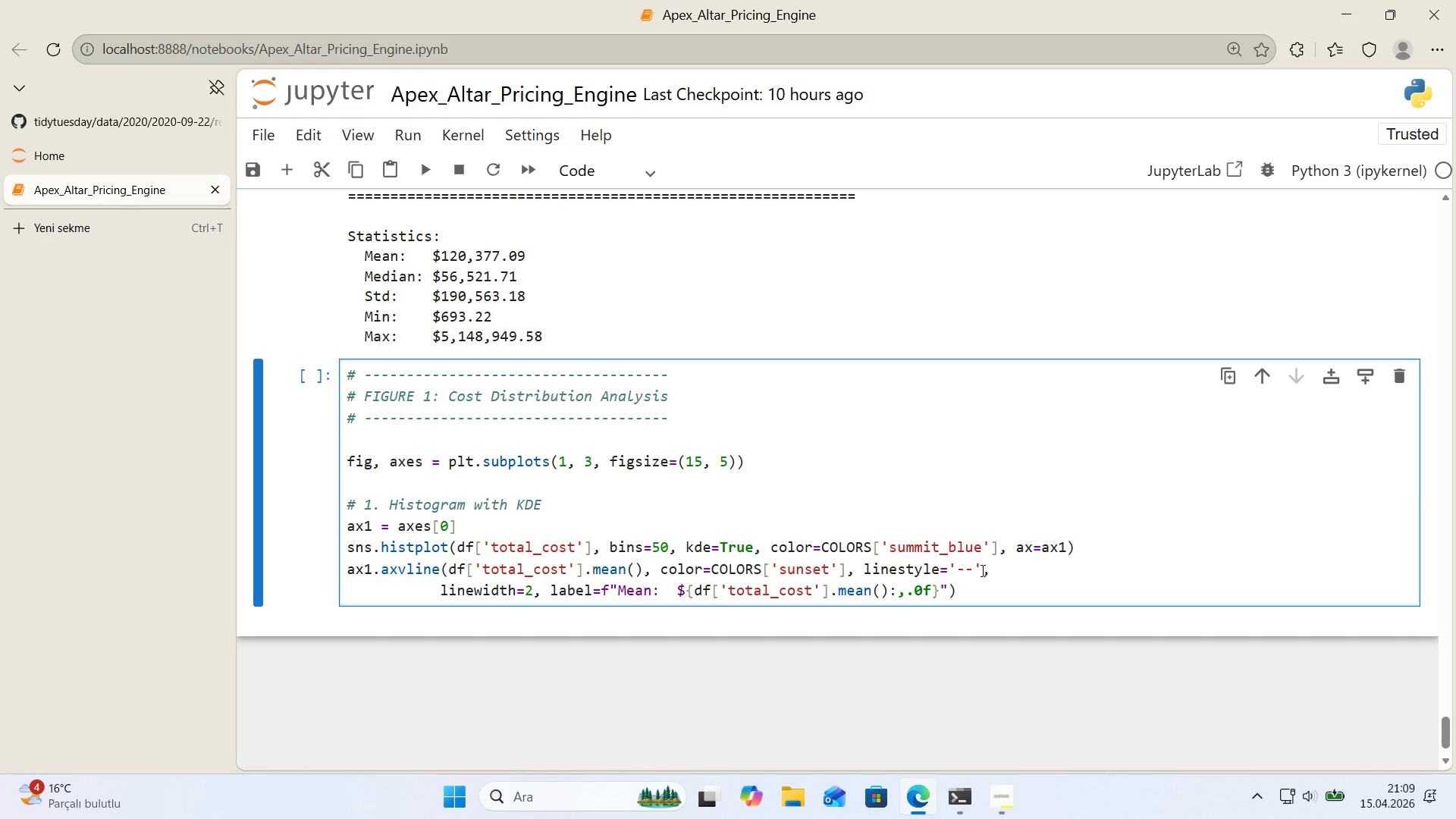 
left_click([970, 589])
 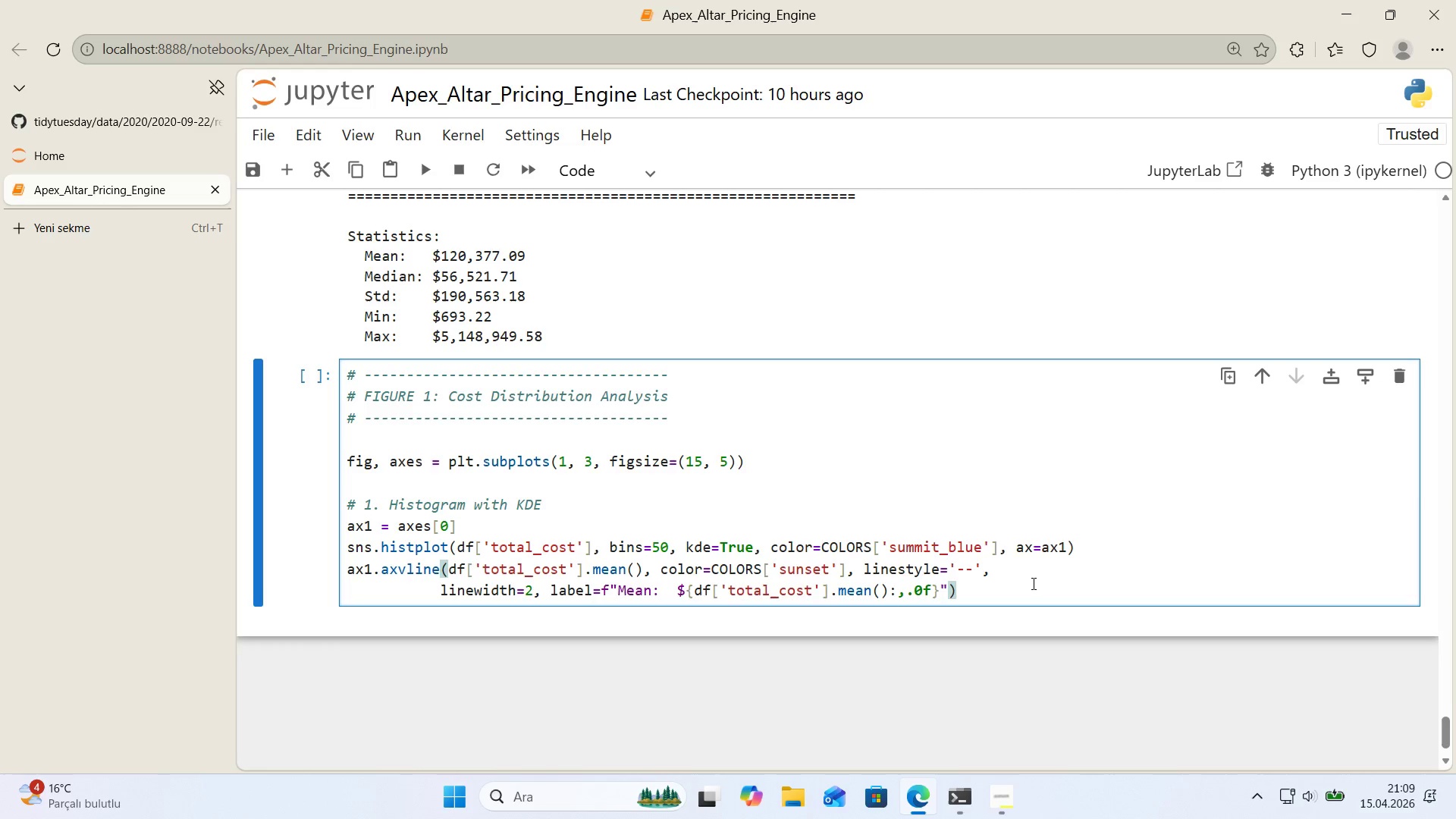 
key(Enter)
 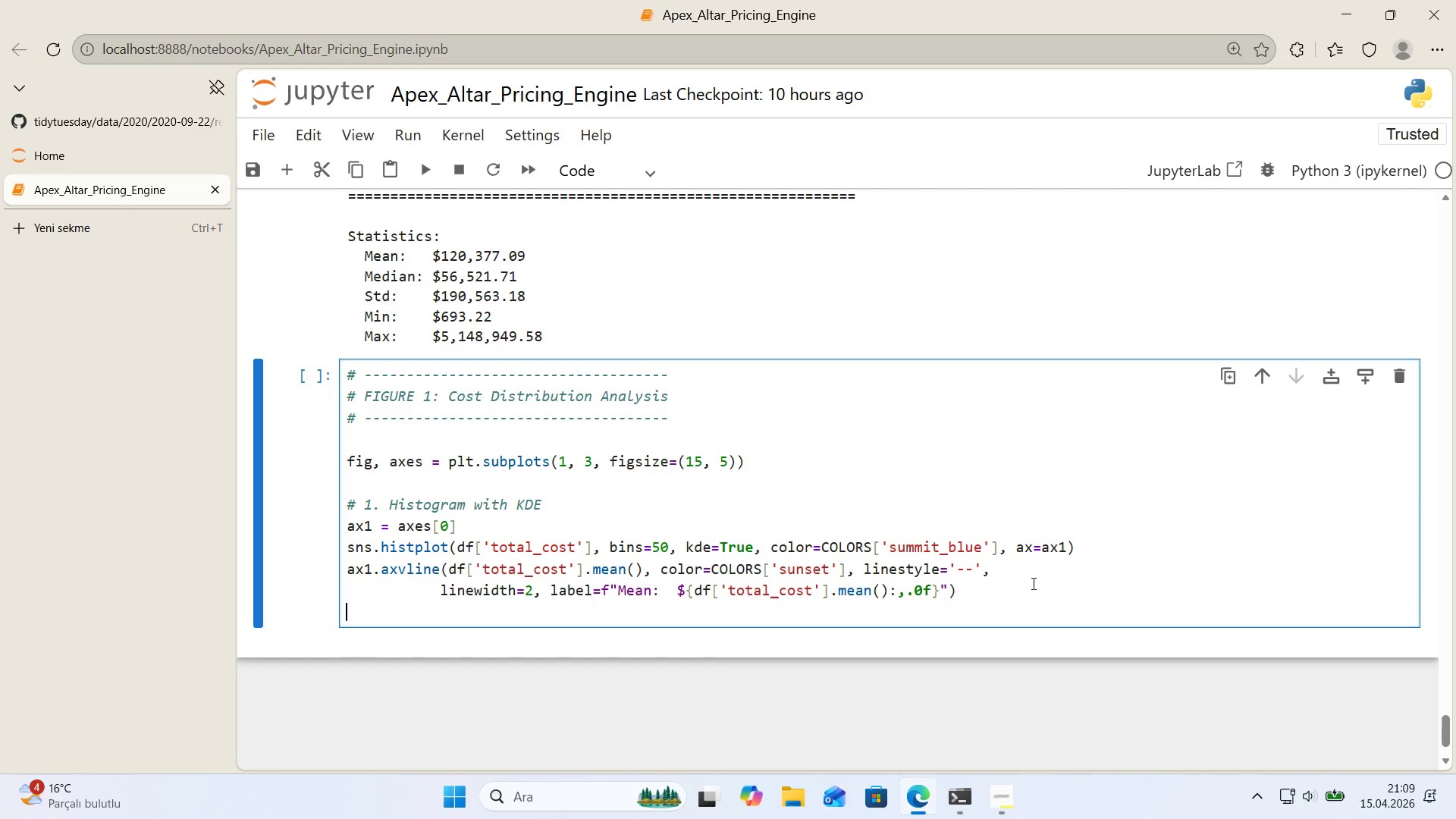 
type(ax1.axvl'ne*()
 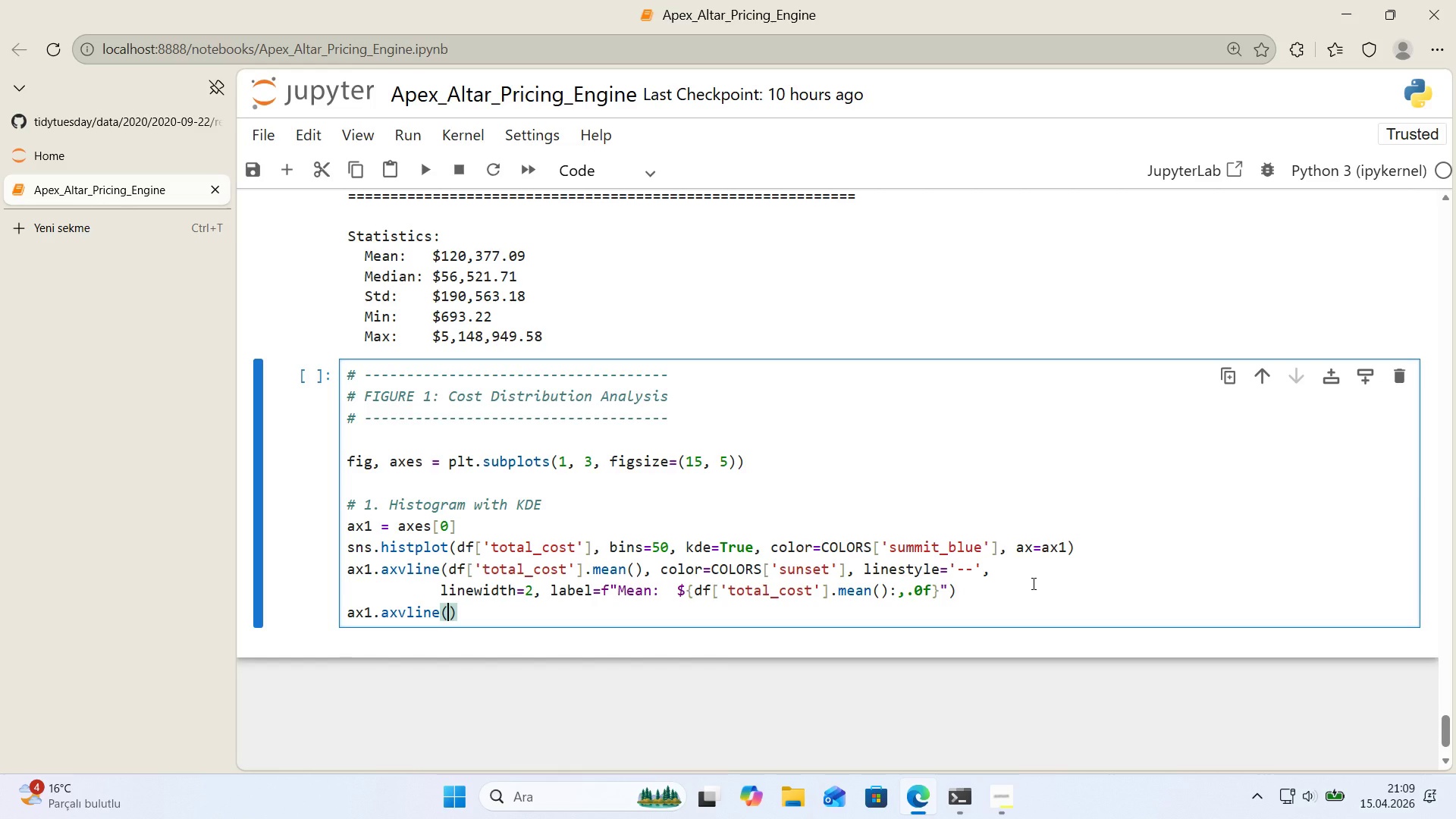 
 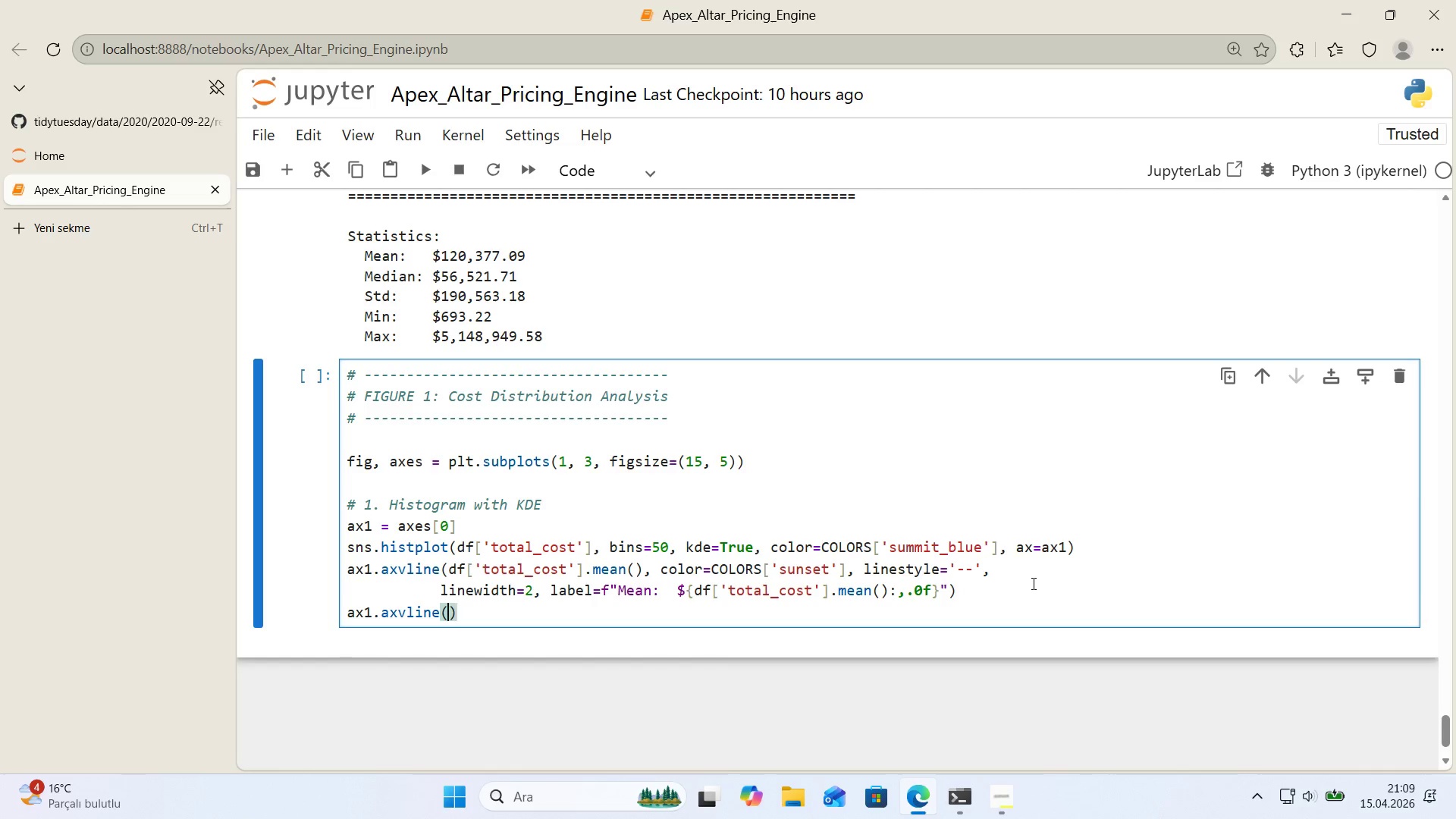 
key(ArrowLeft)
 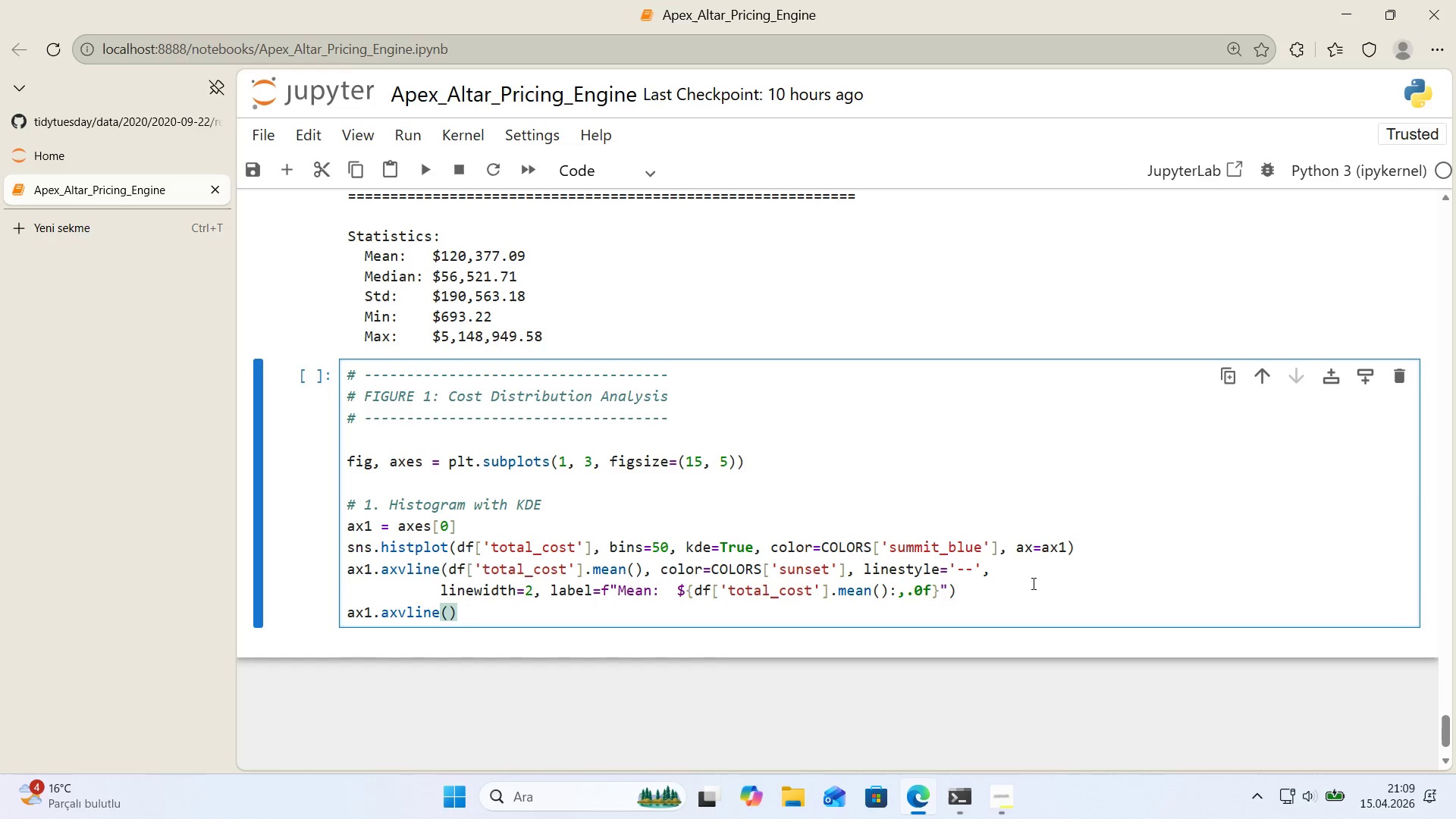 
type(df)
 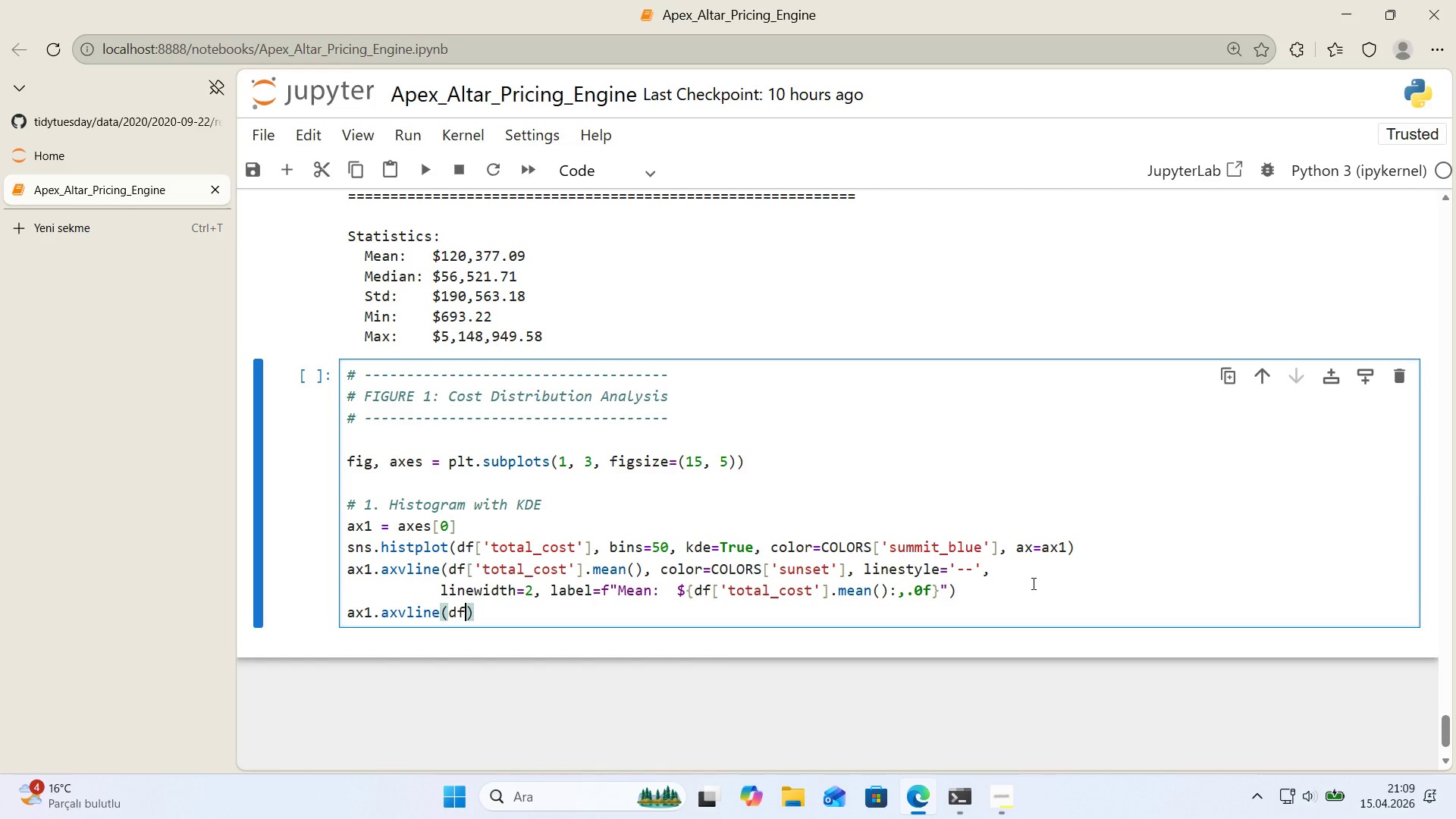 
key(Alt+Control+8)
 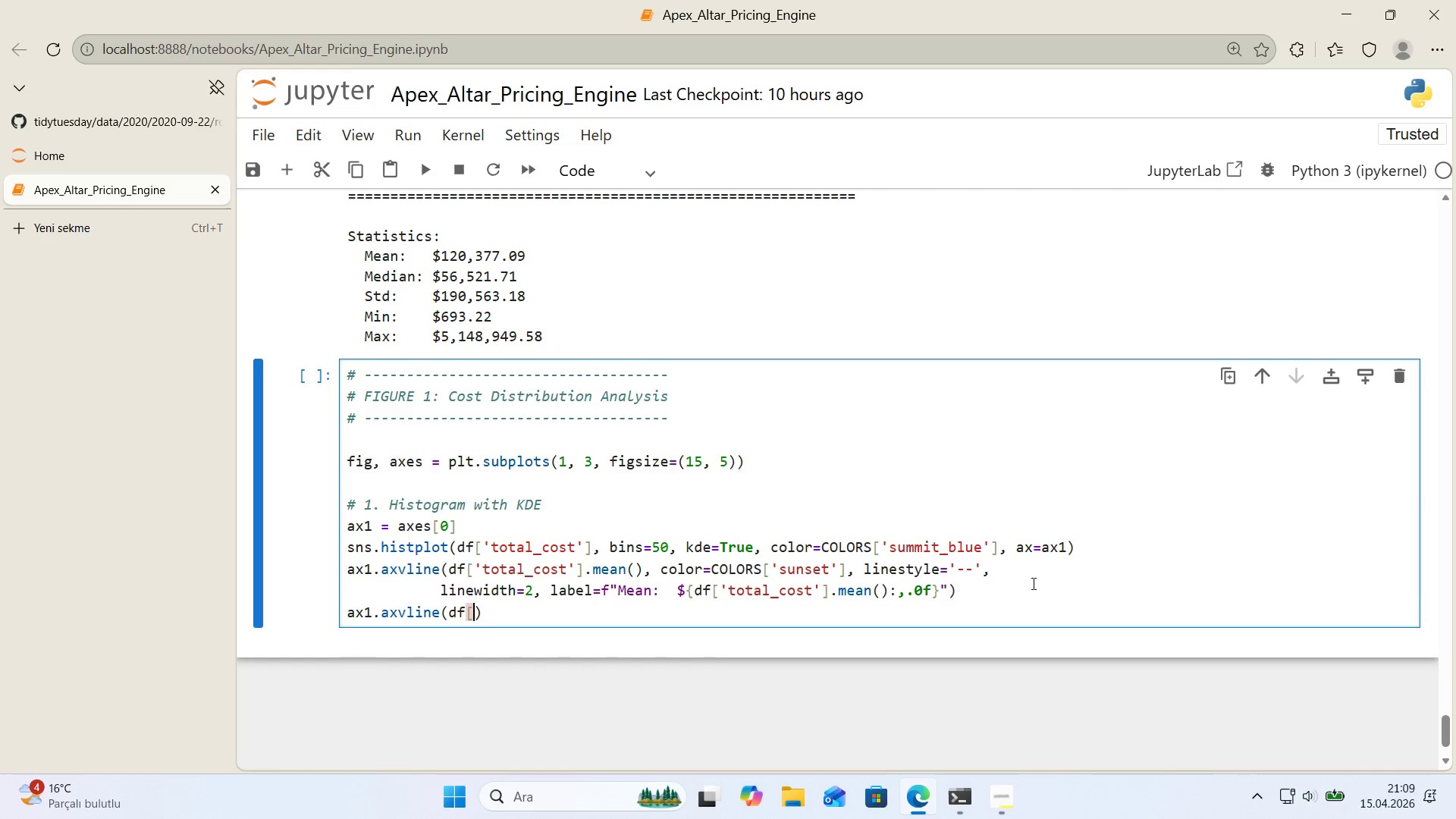 
key(Alt+Control+9)
 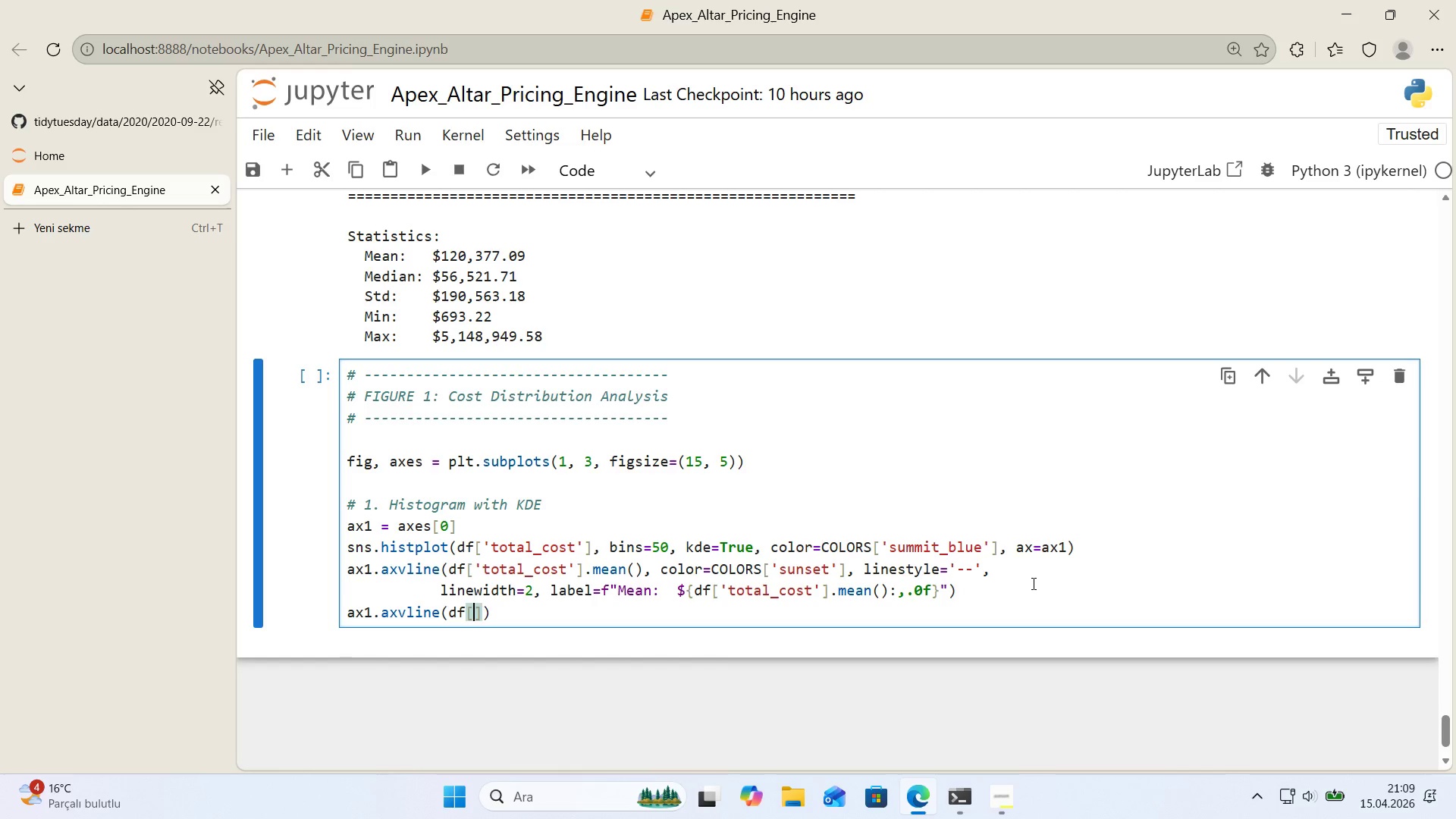 
key(ArrowLeft)
 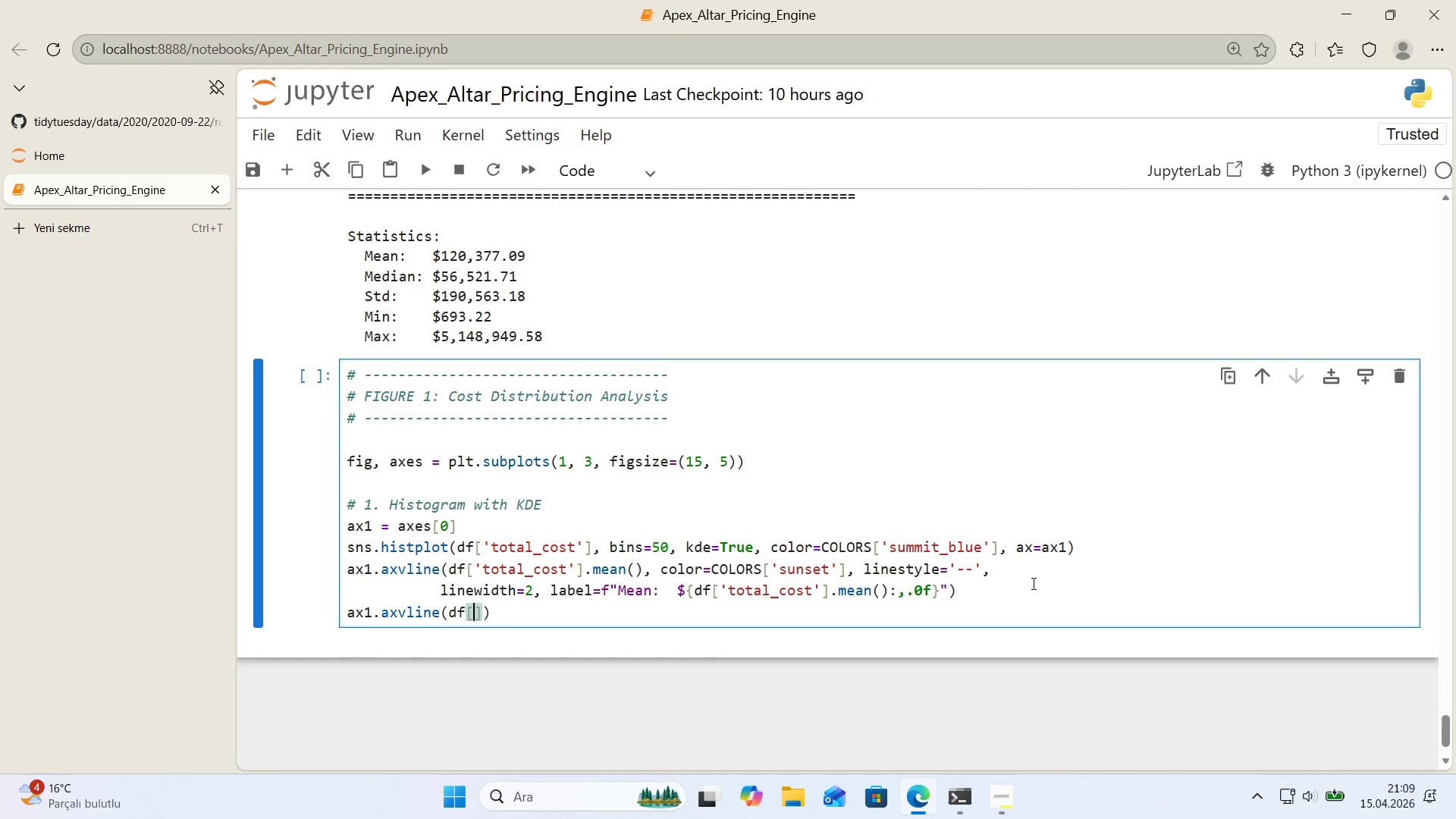 
type(@@)
 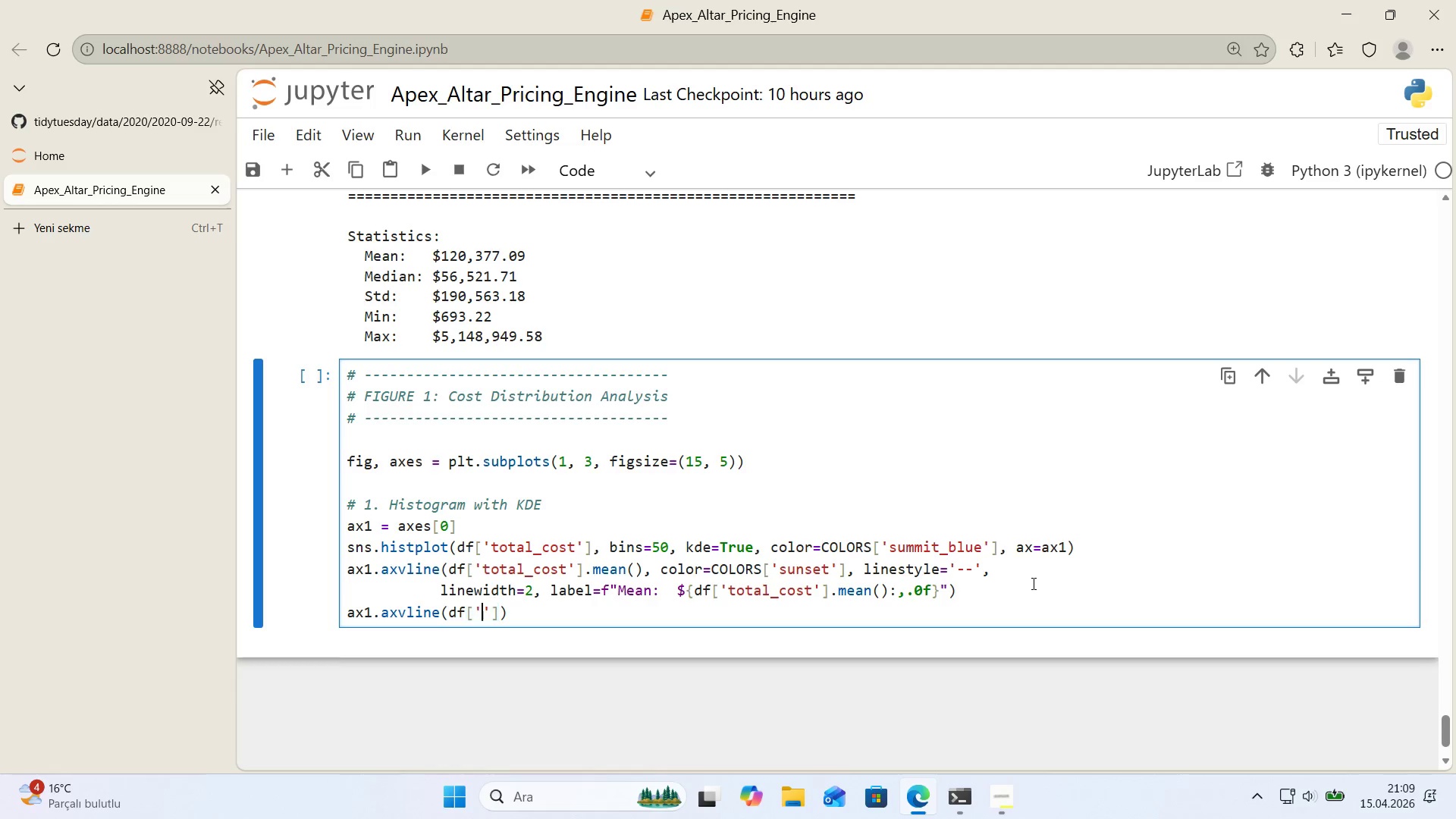 
key(ArrowLeft)
 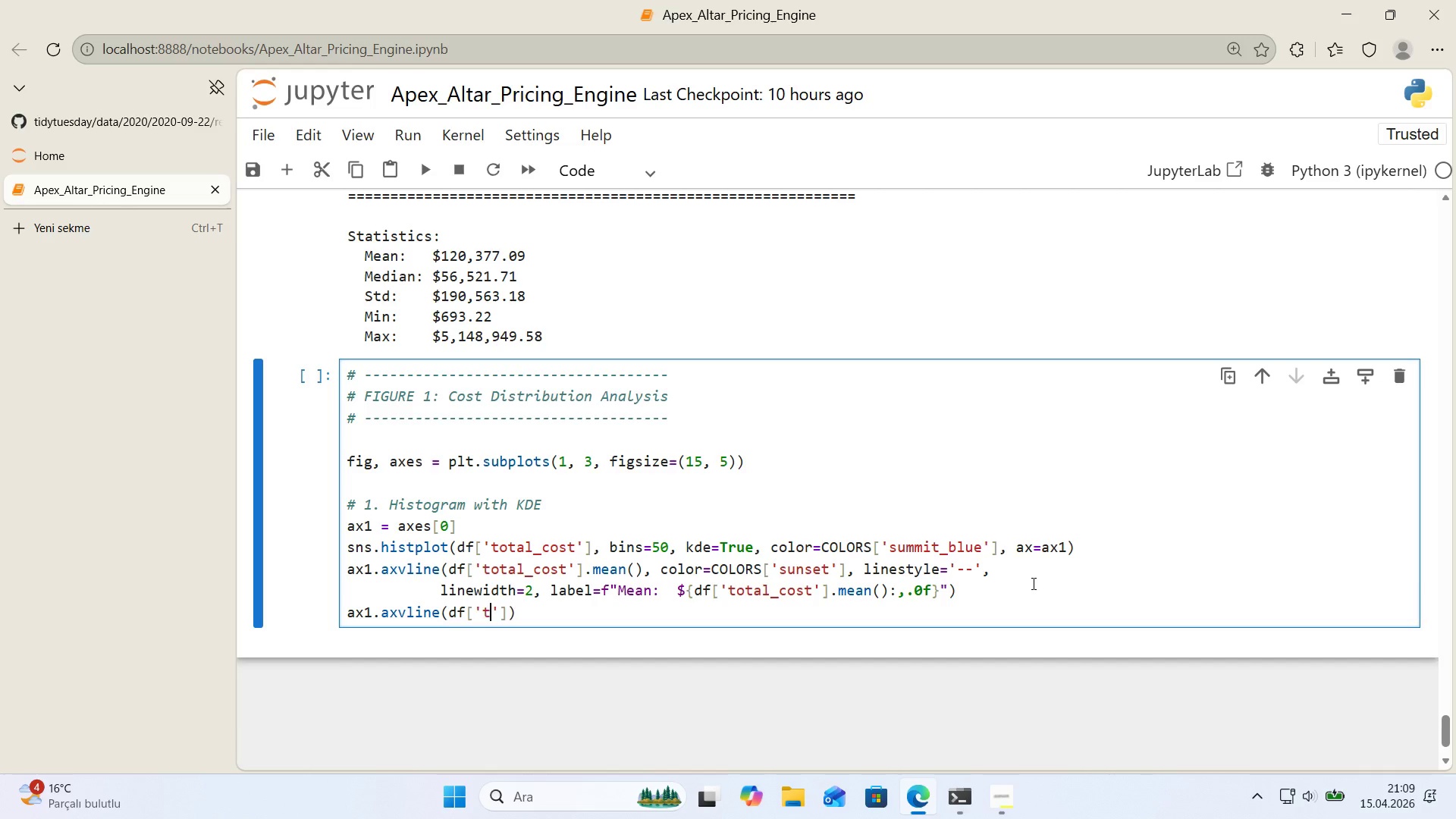 
type(total_cost)
 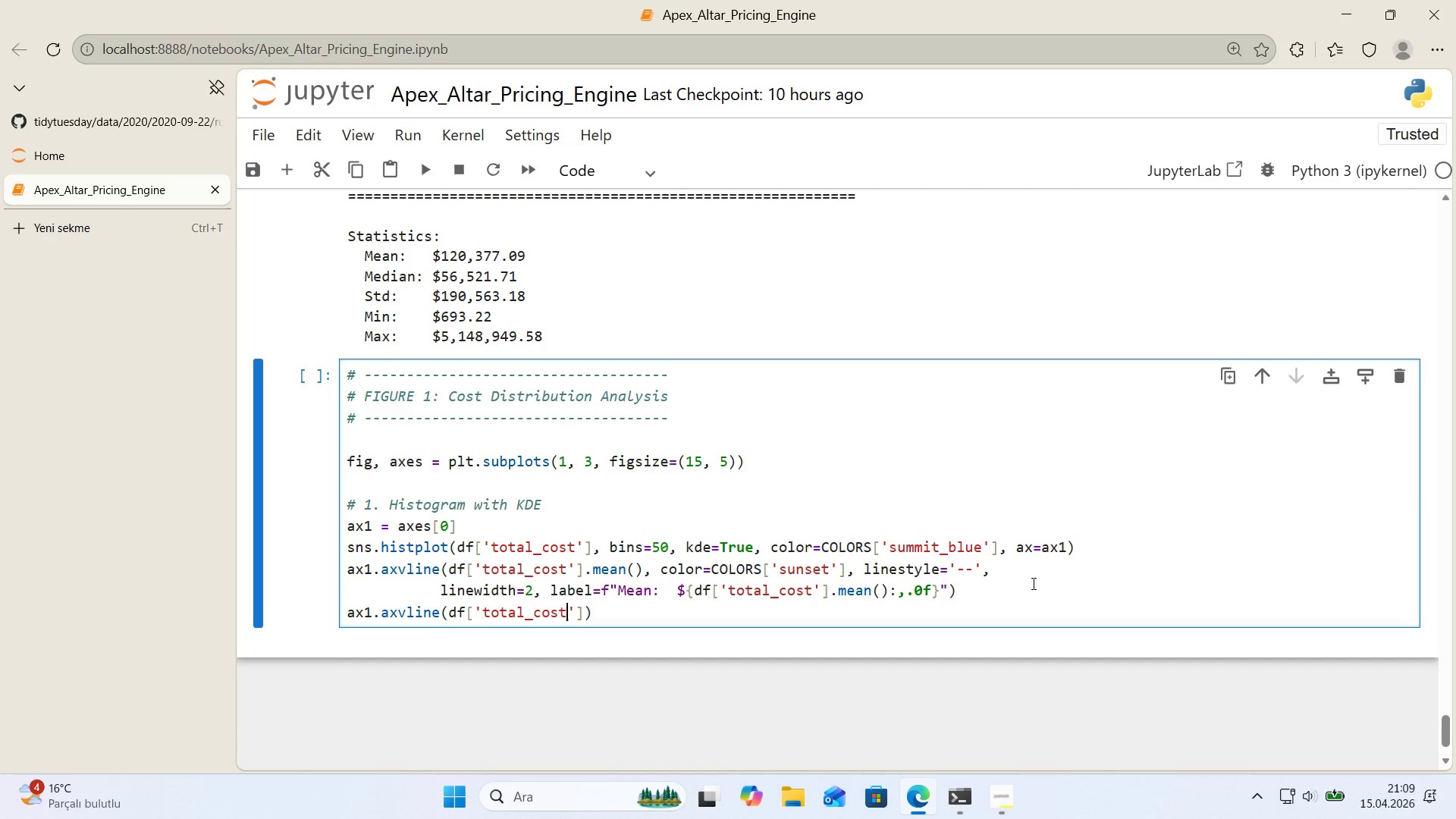 
key(ArrowRight)
 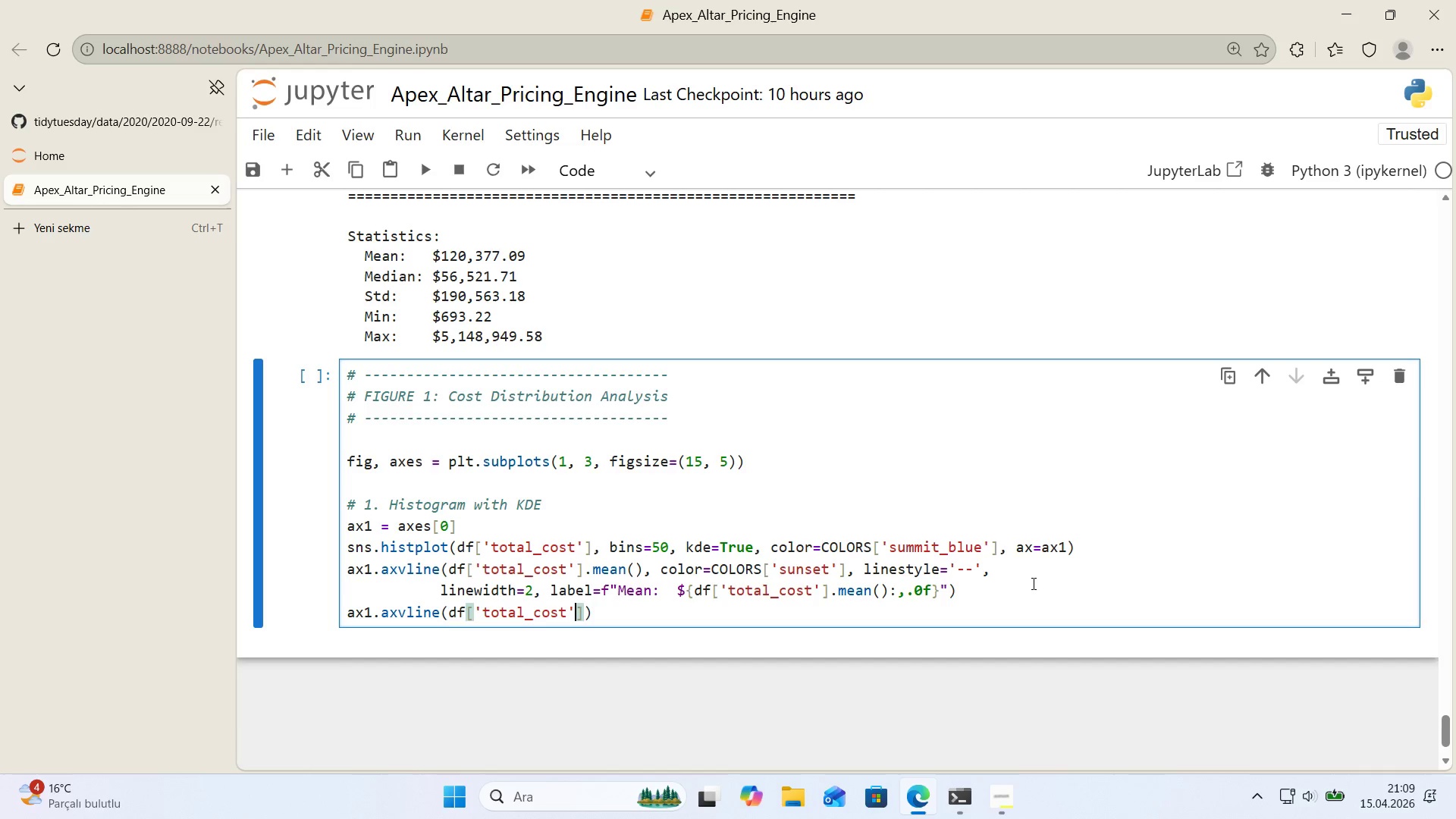 
key(ArrowRight)
 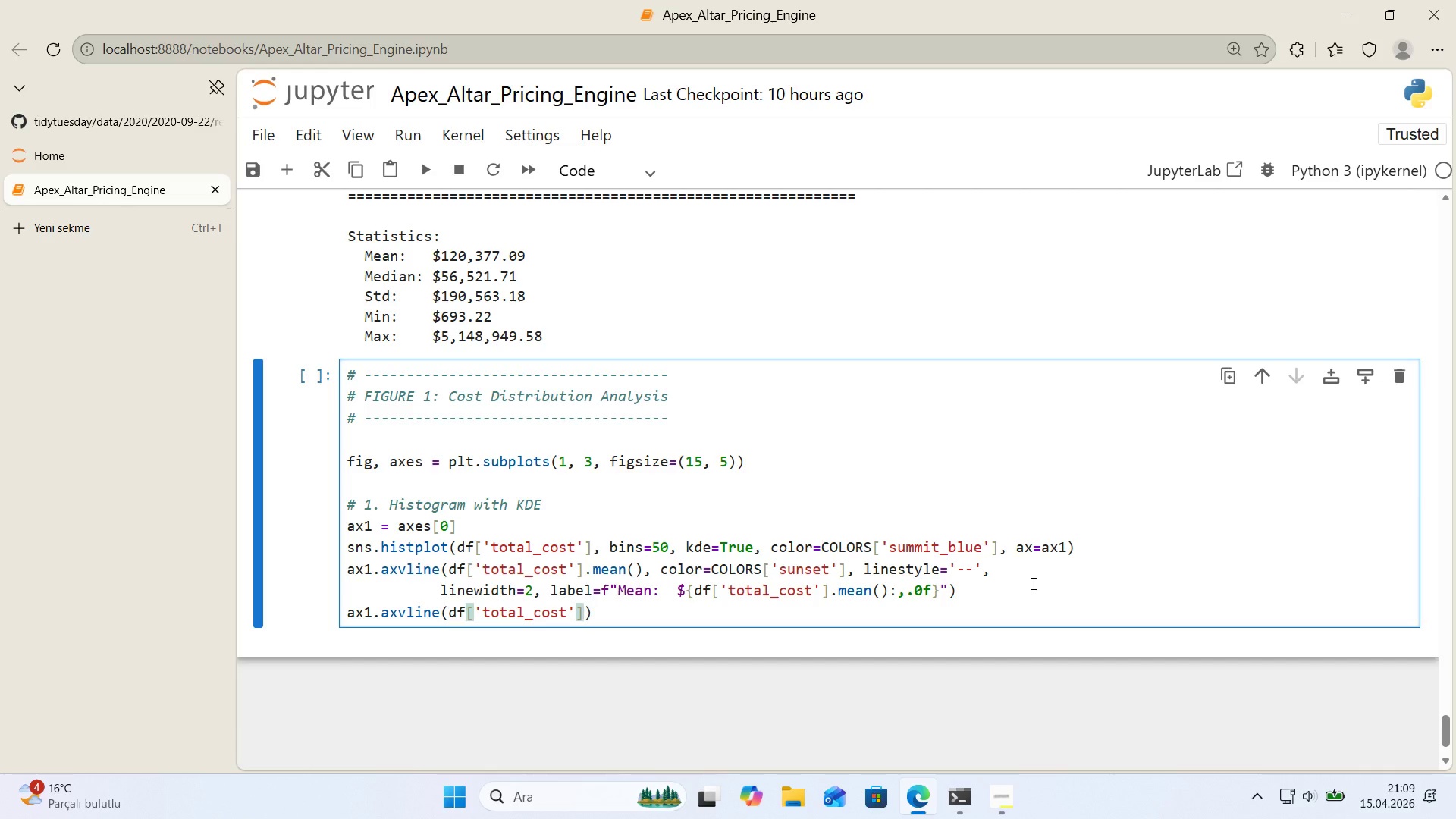 
type(.med'an*(, color)COLORS)
 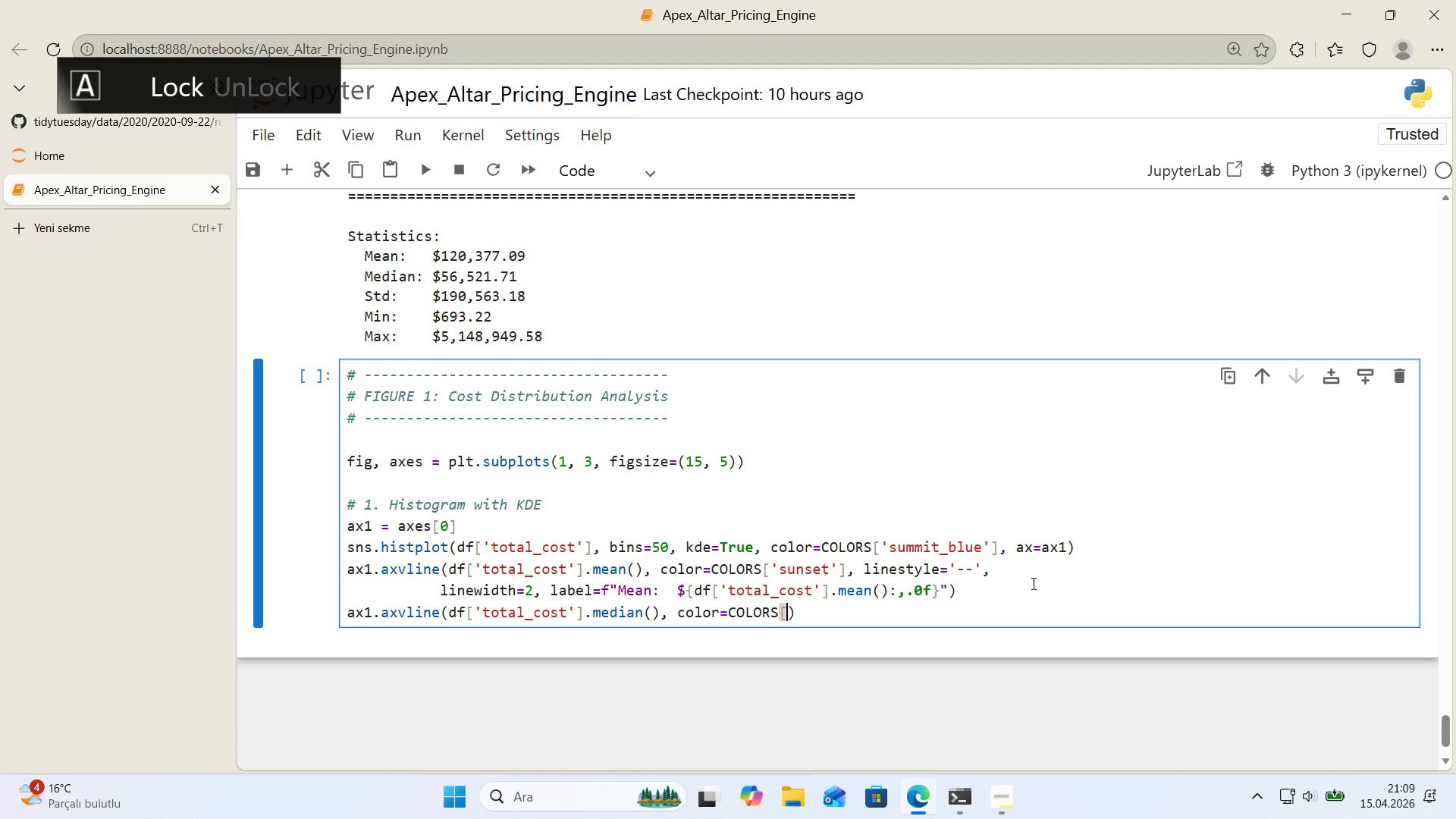 
key(Alt+Control+8)
 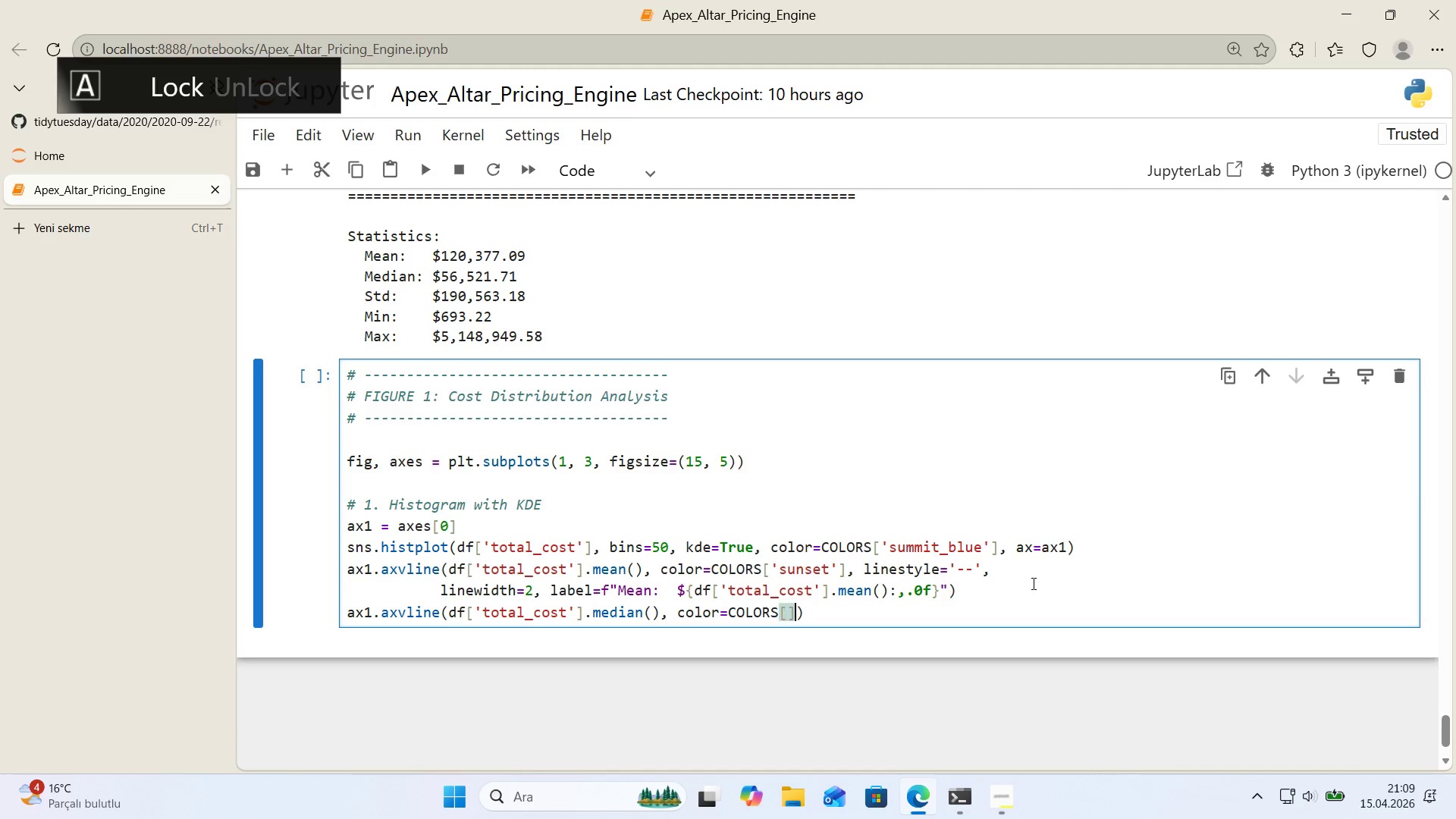 
key(Alt+Control+9)
 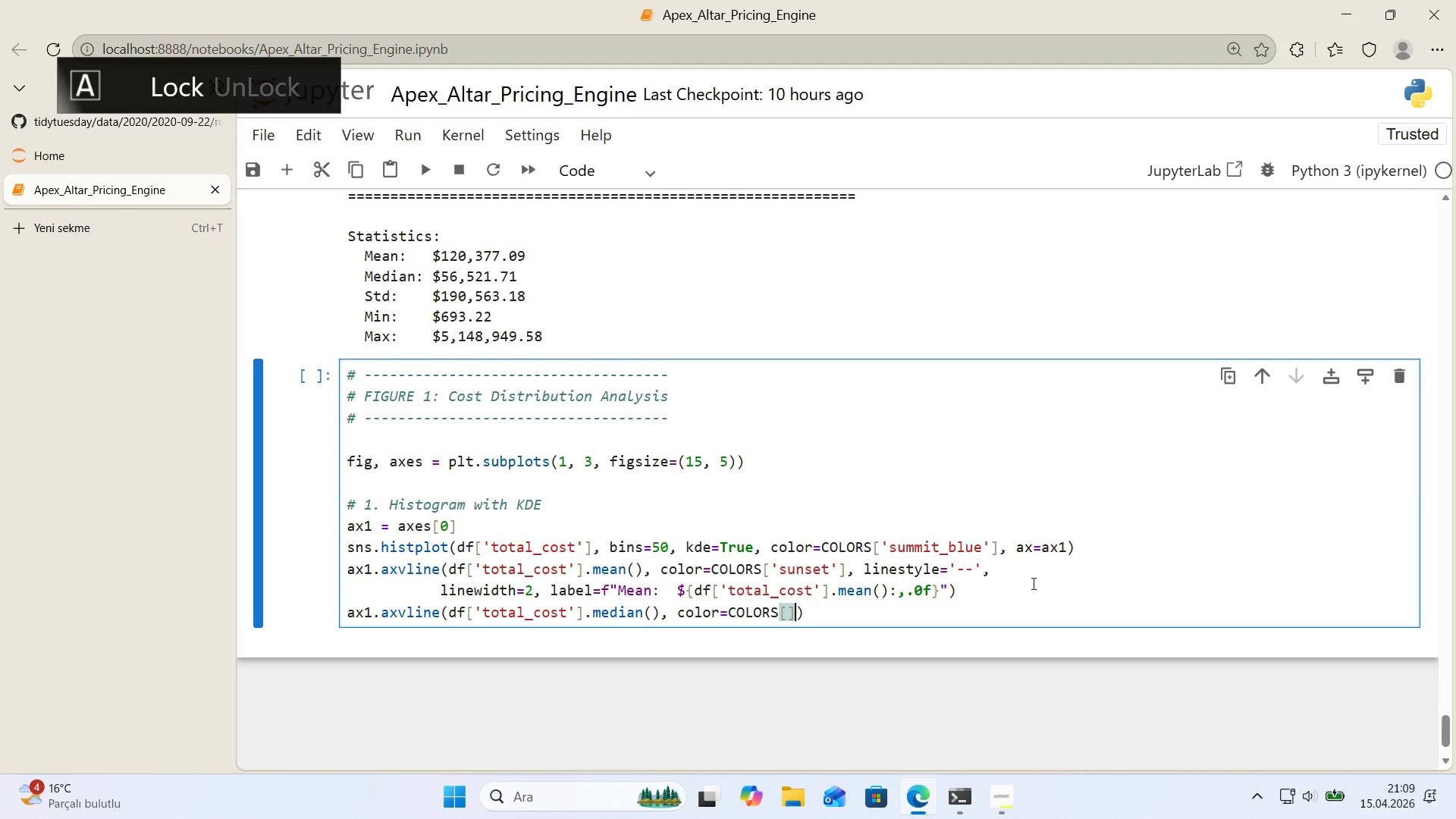 
key(ArrowLeft)
 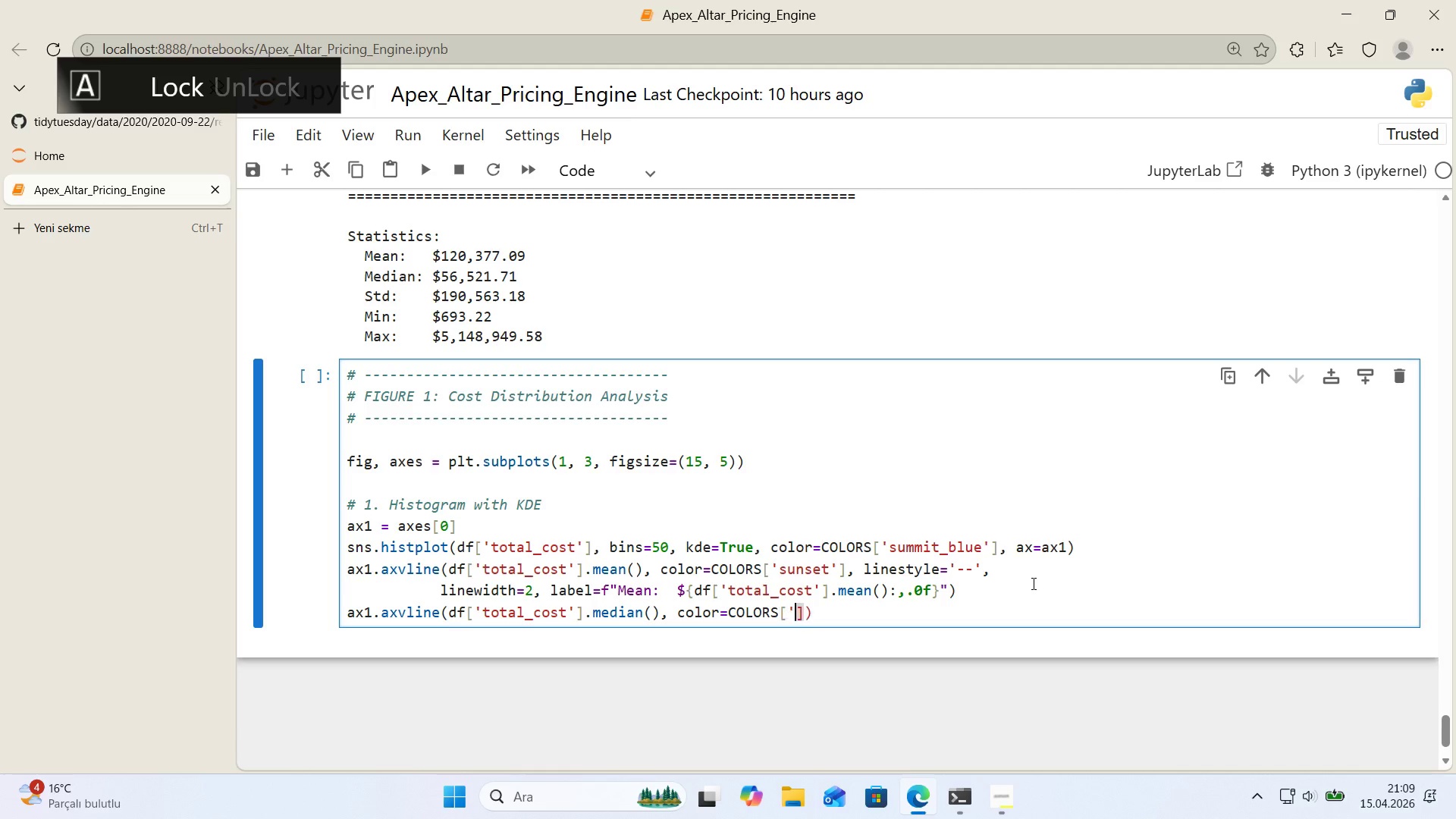 
type(@@)
 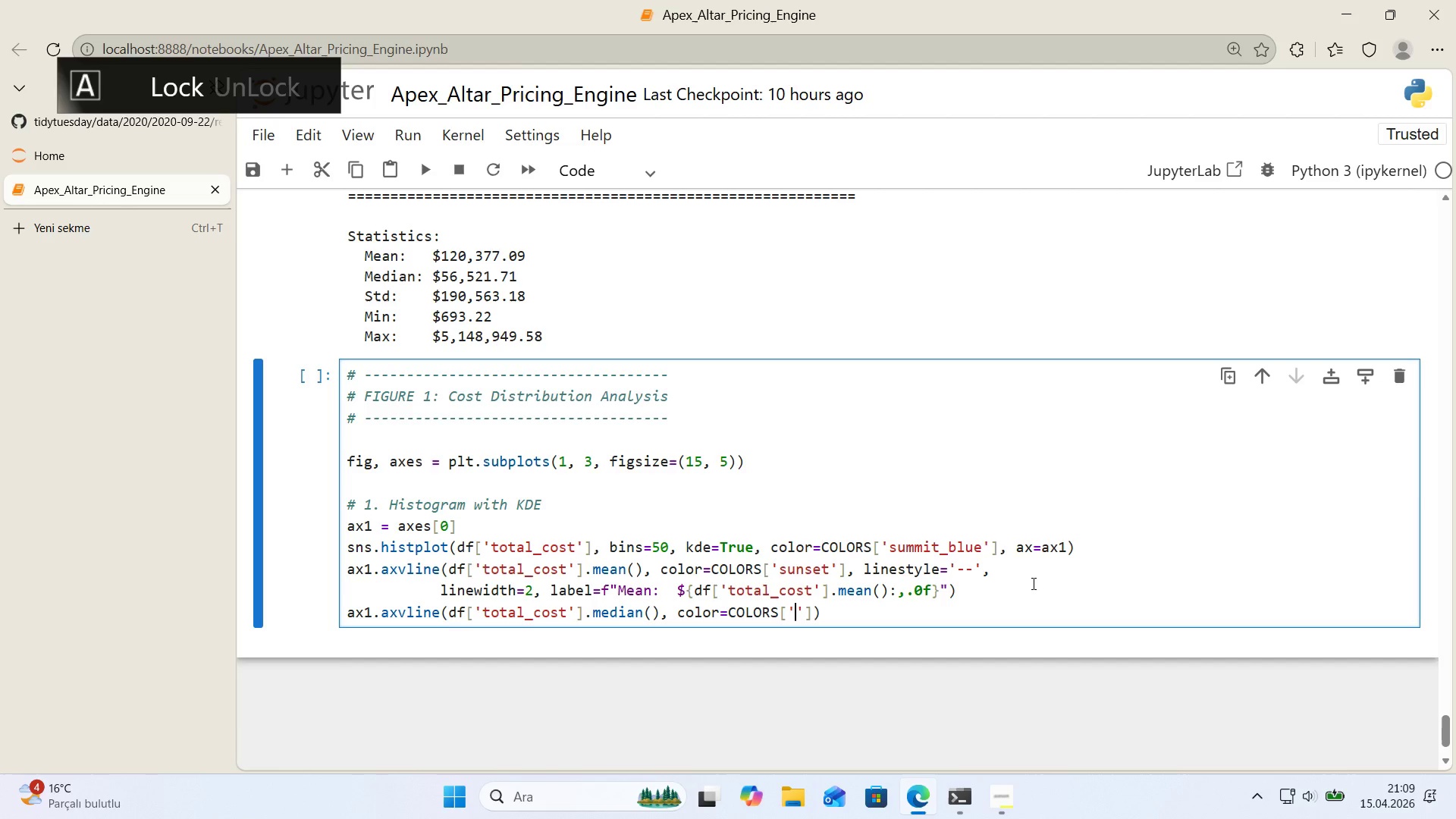 
key(ArrowLeft)
 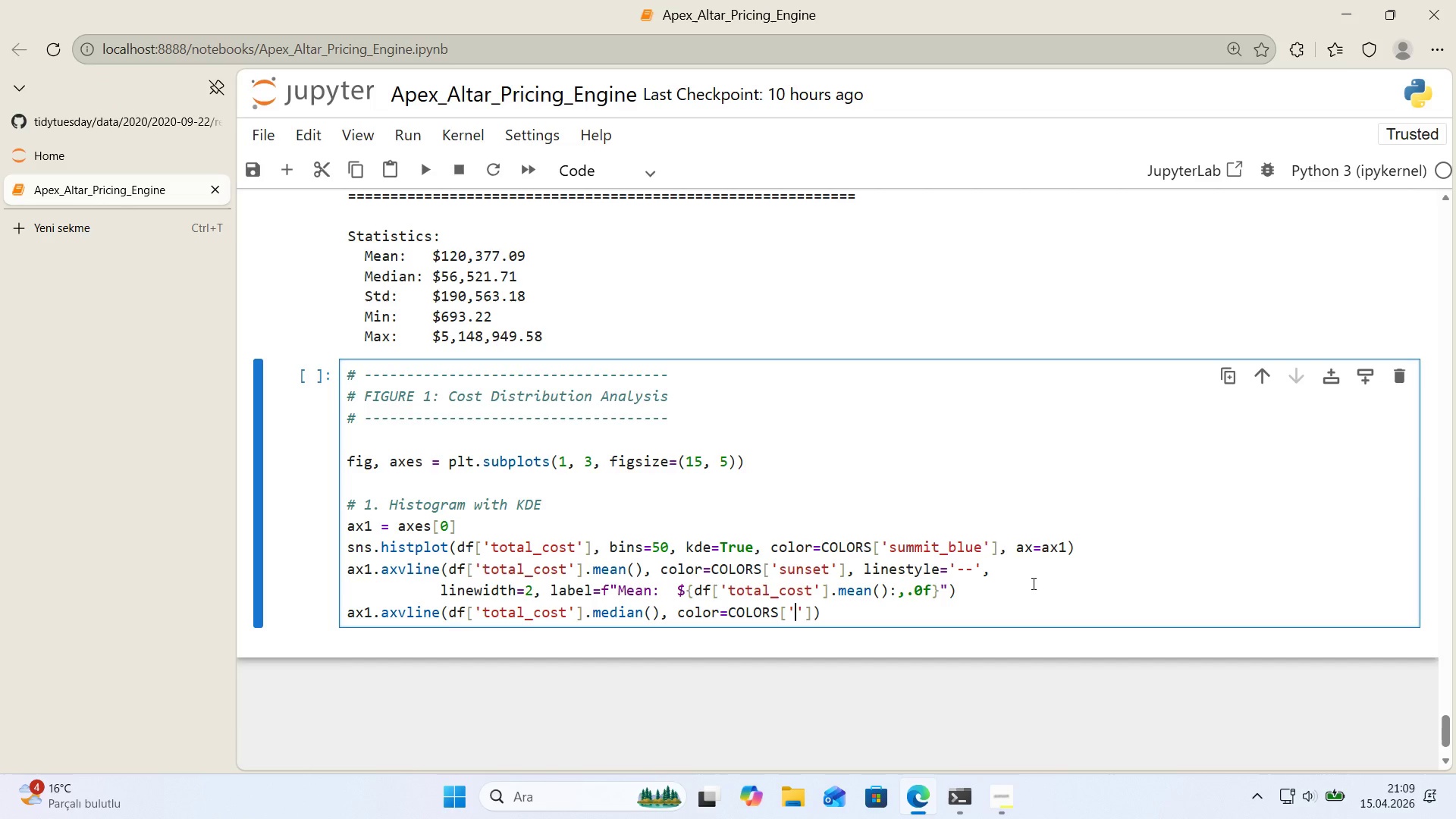 
type(alp'ne_green)
 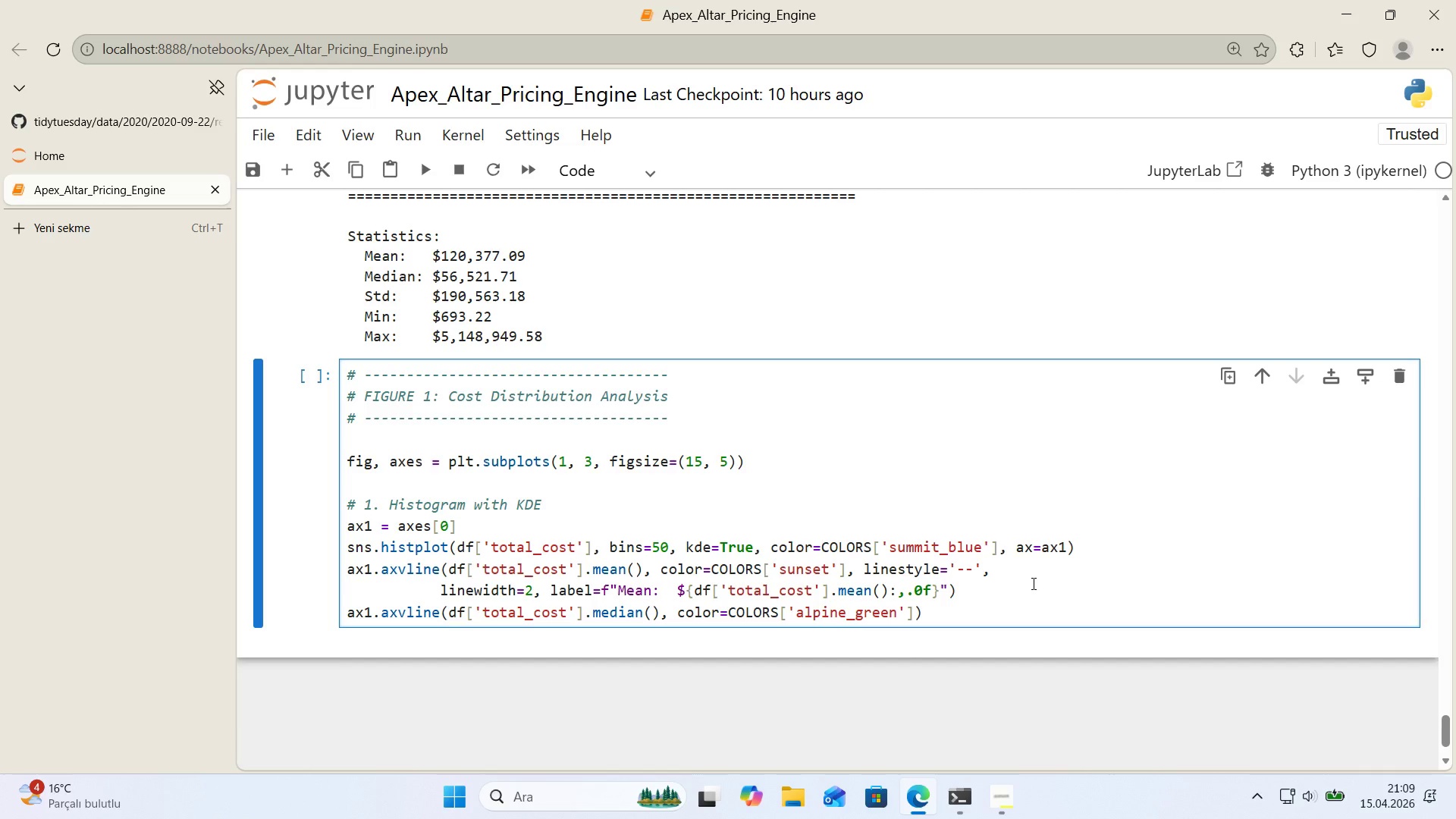 
key(ArrowRight)
 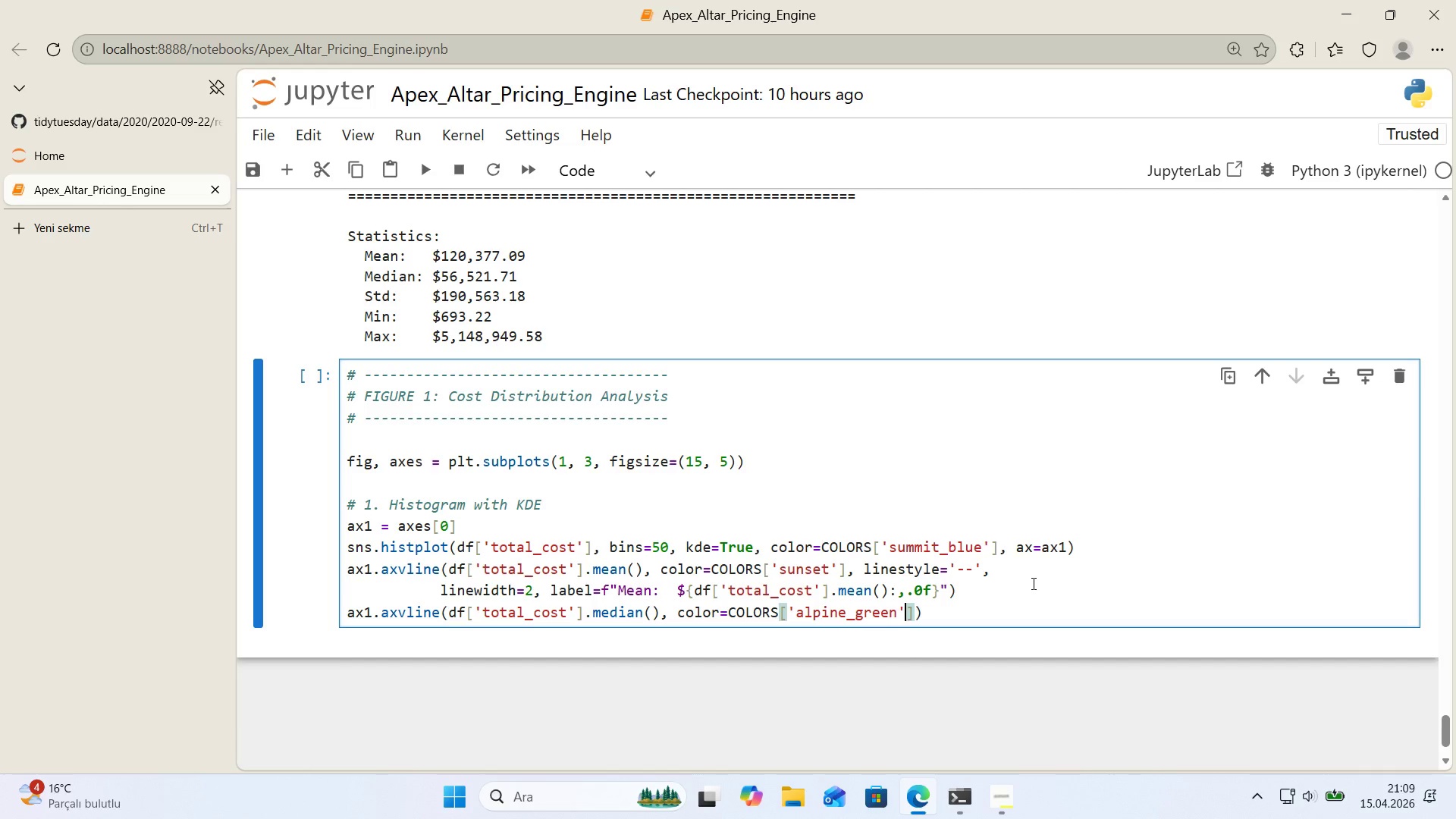 
key(ArrowRight)
 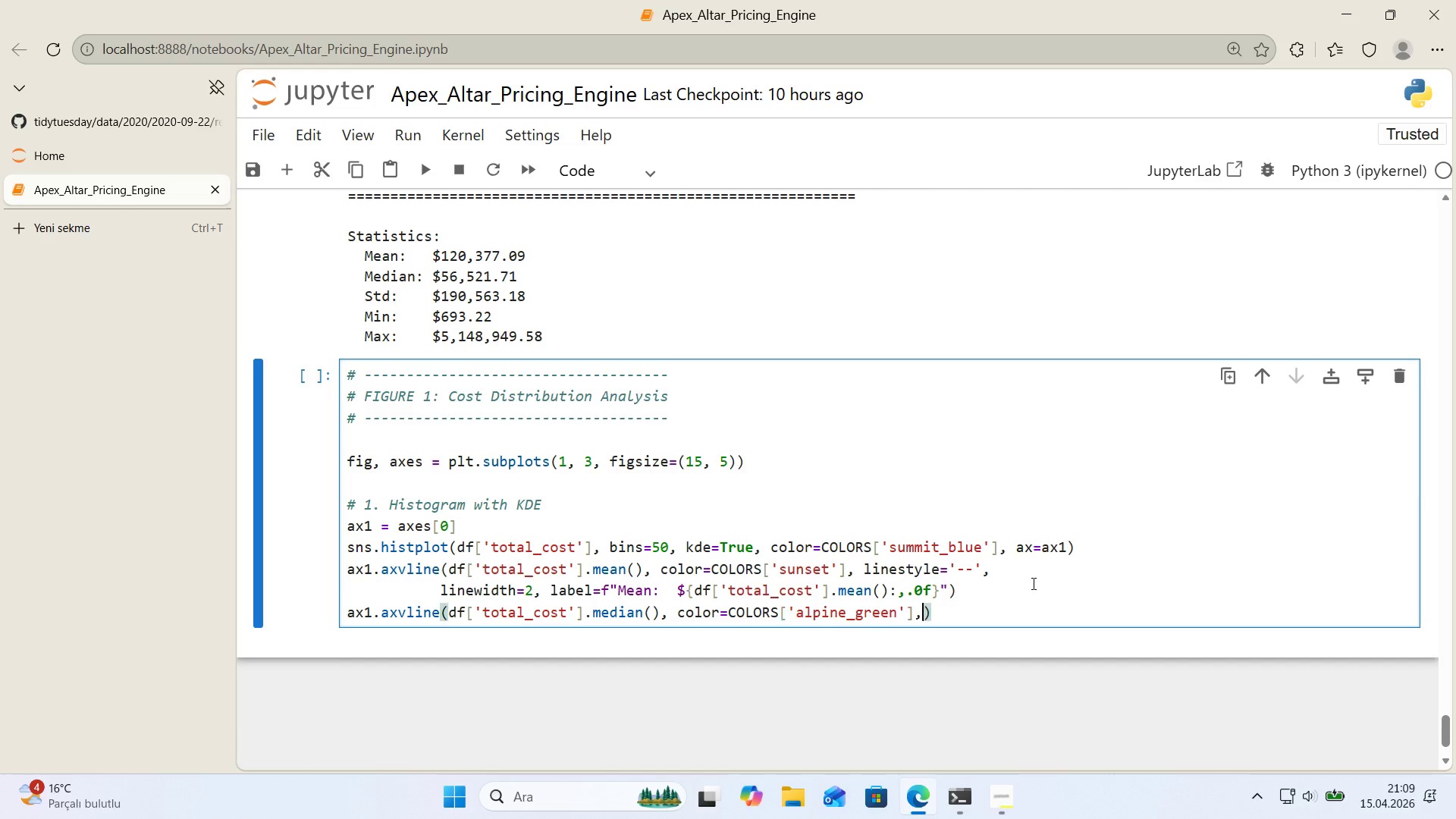 
type(,l'ne)
key(Backspace)
key(Backspace)
key(Backspace)
key(Backspace)
type( l'nestyle)@@)
 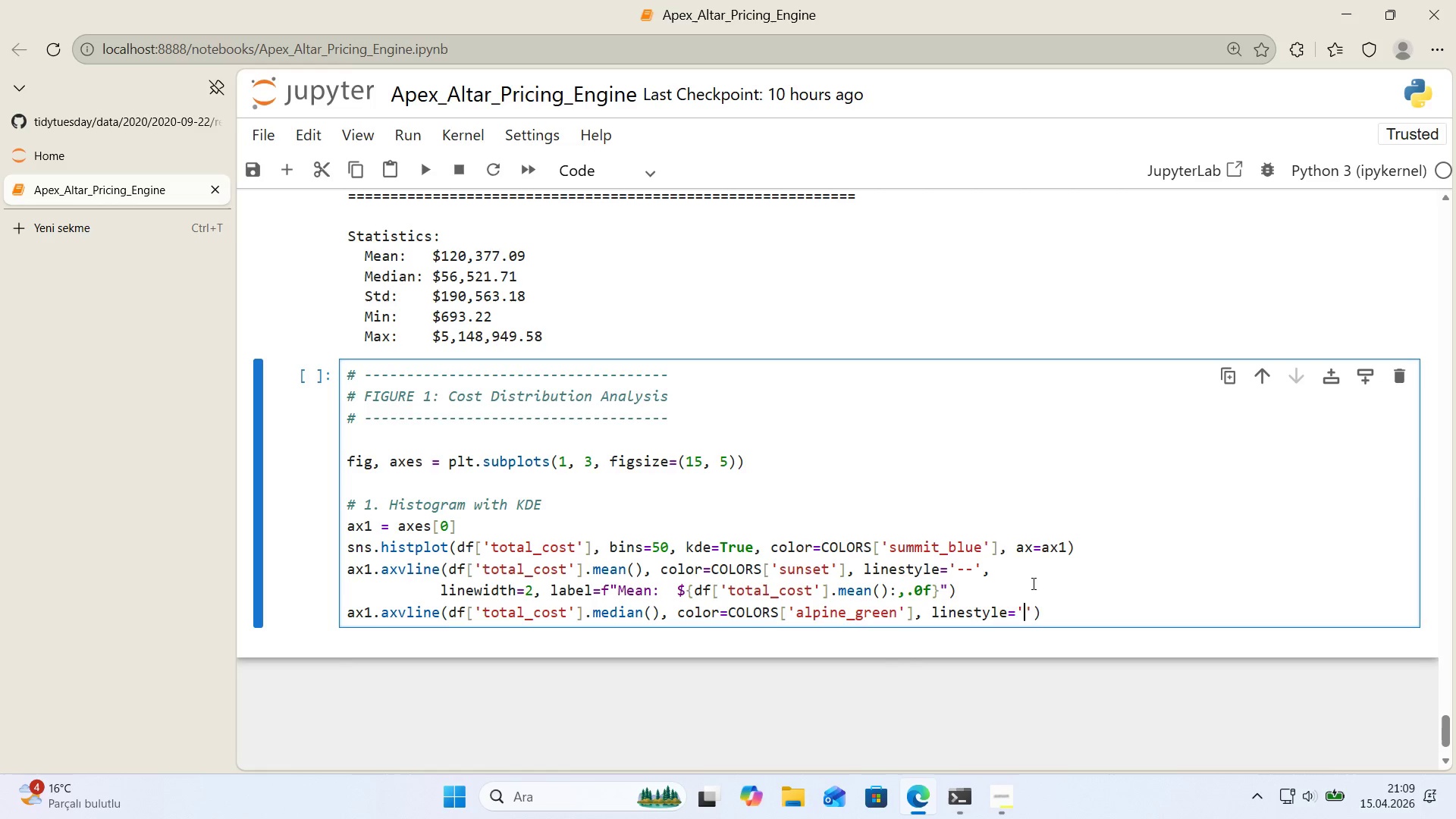 
 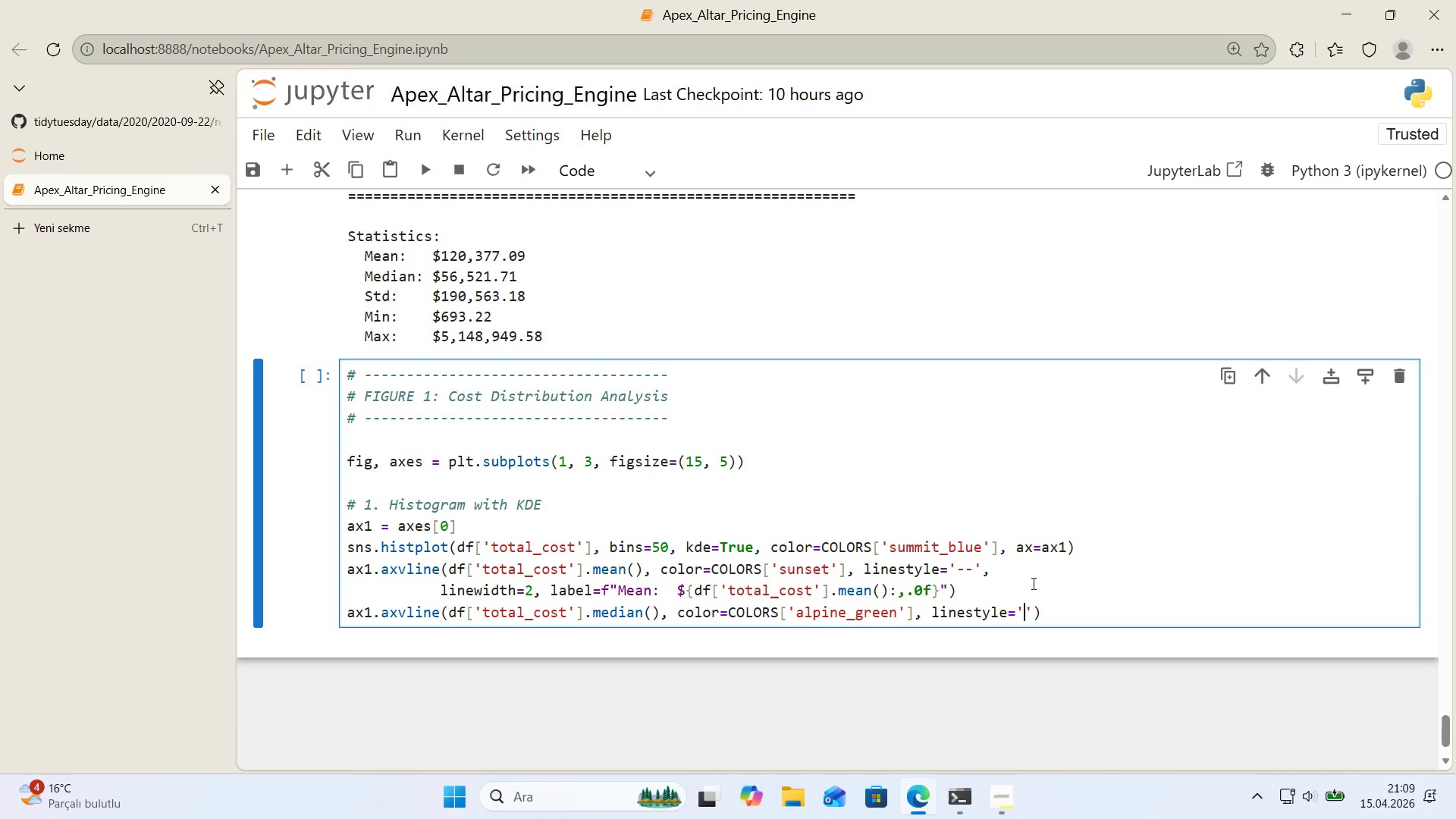 
key(ArrowLeft)
 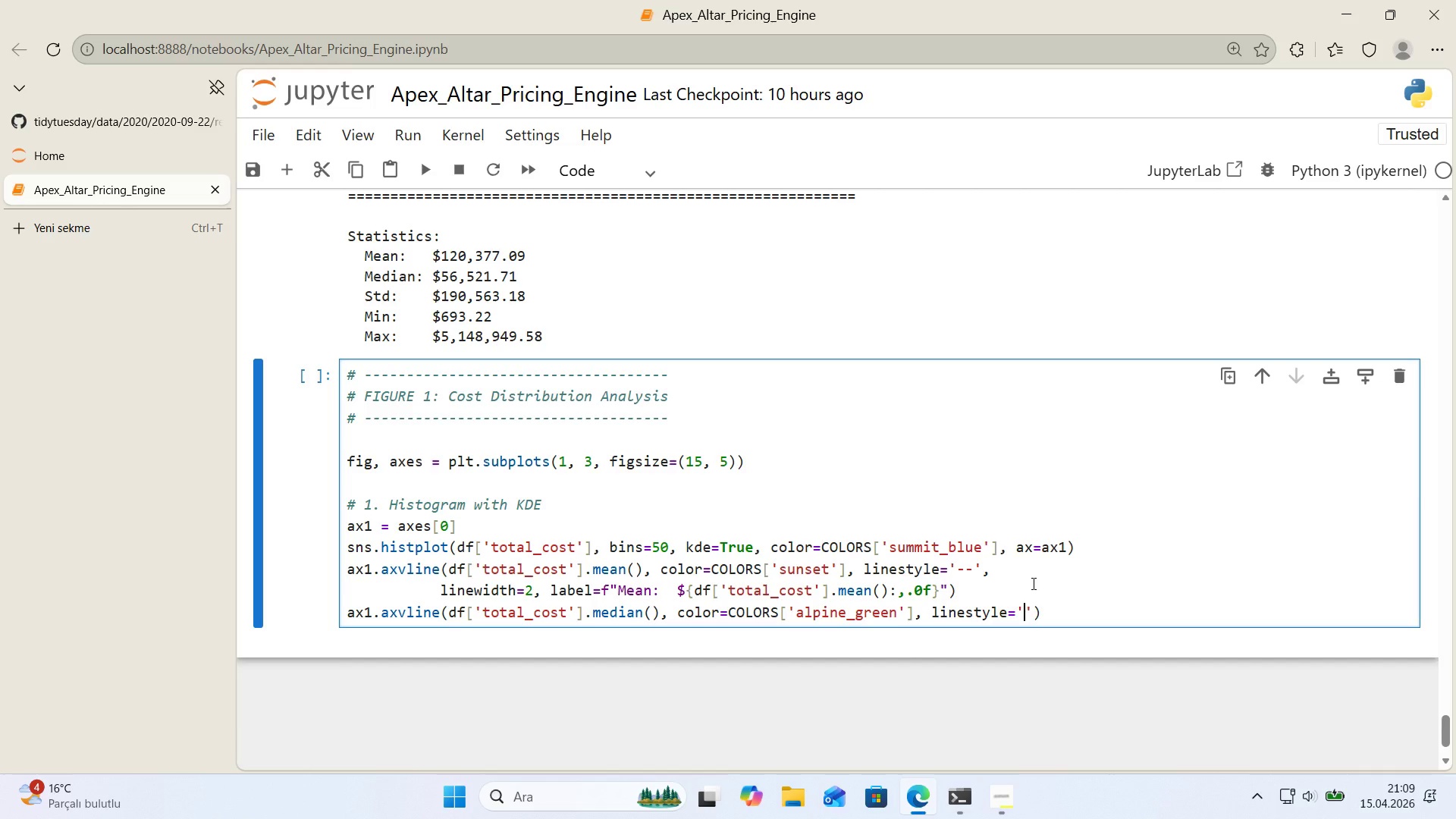 
key(Shift+Period)
 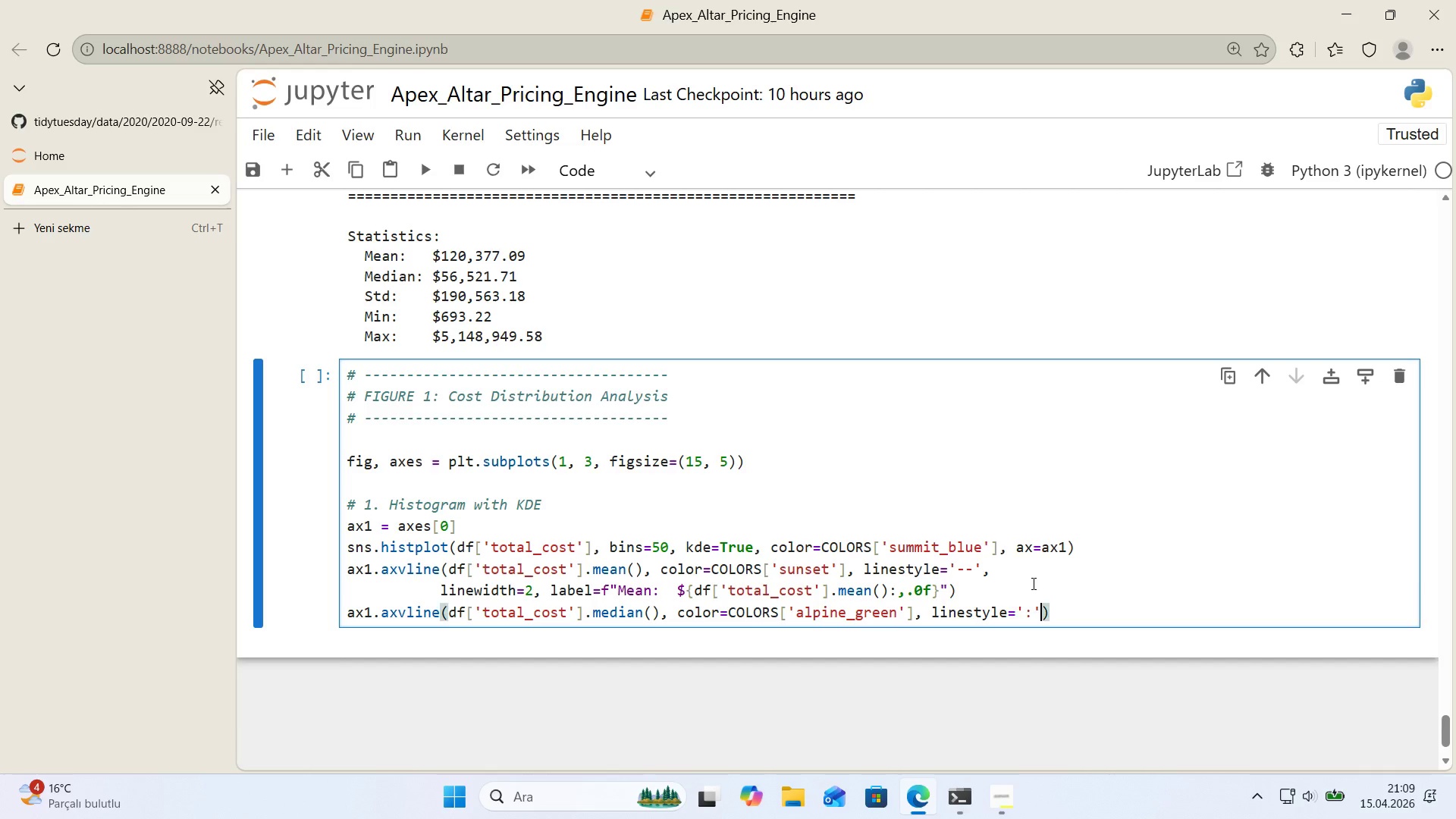 
key(ArrowRight)
 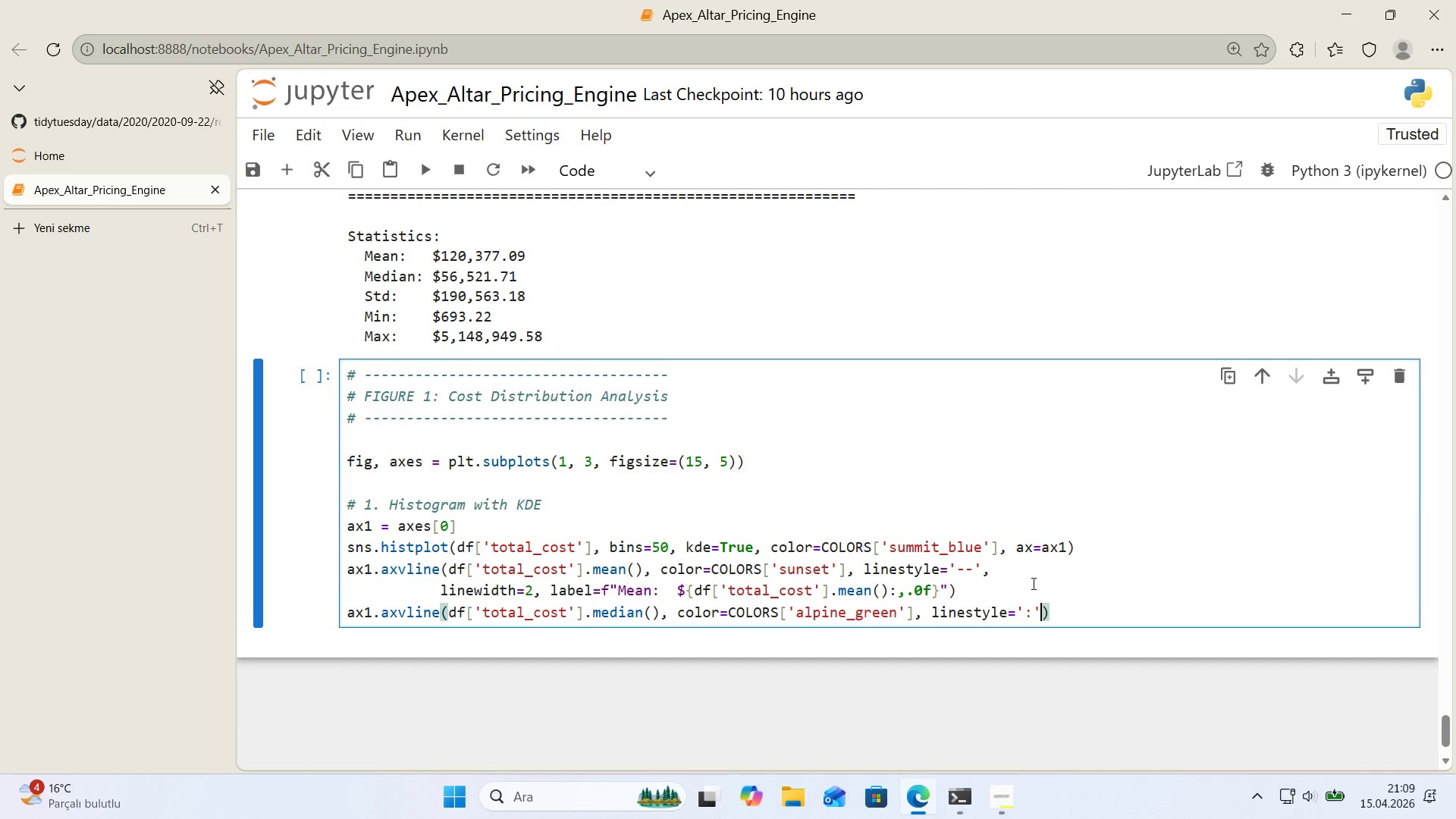 
key(Comma)
 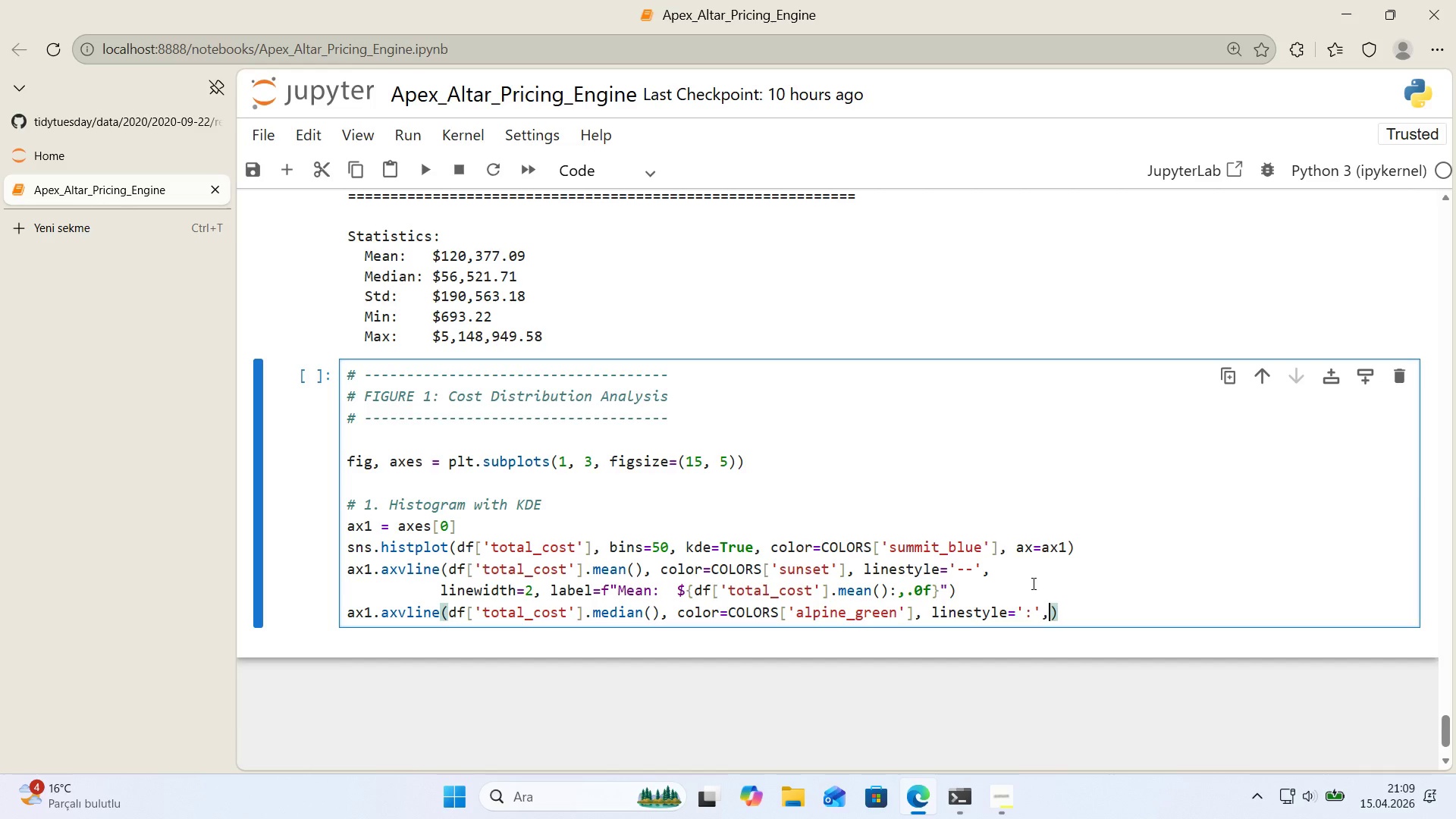 
key(ArrowRight)
 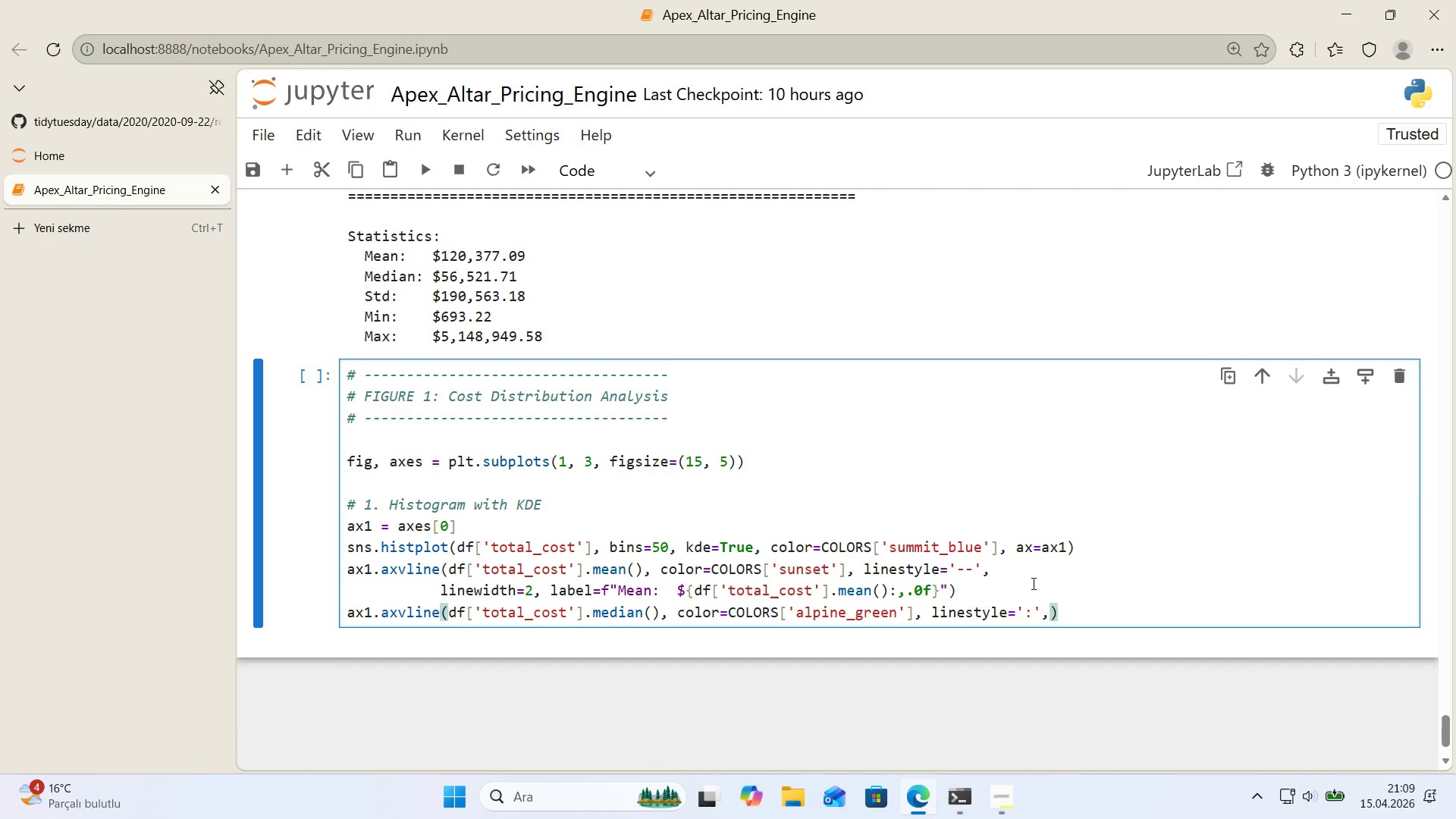 
key(ArrowLeft)
 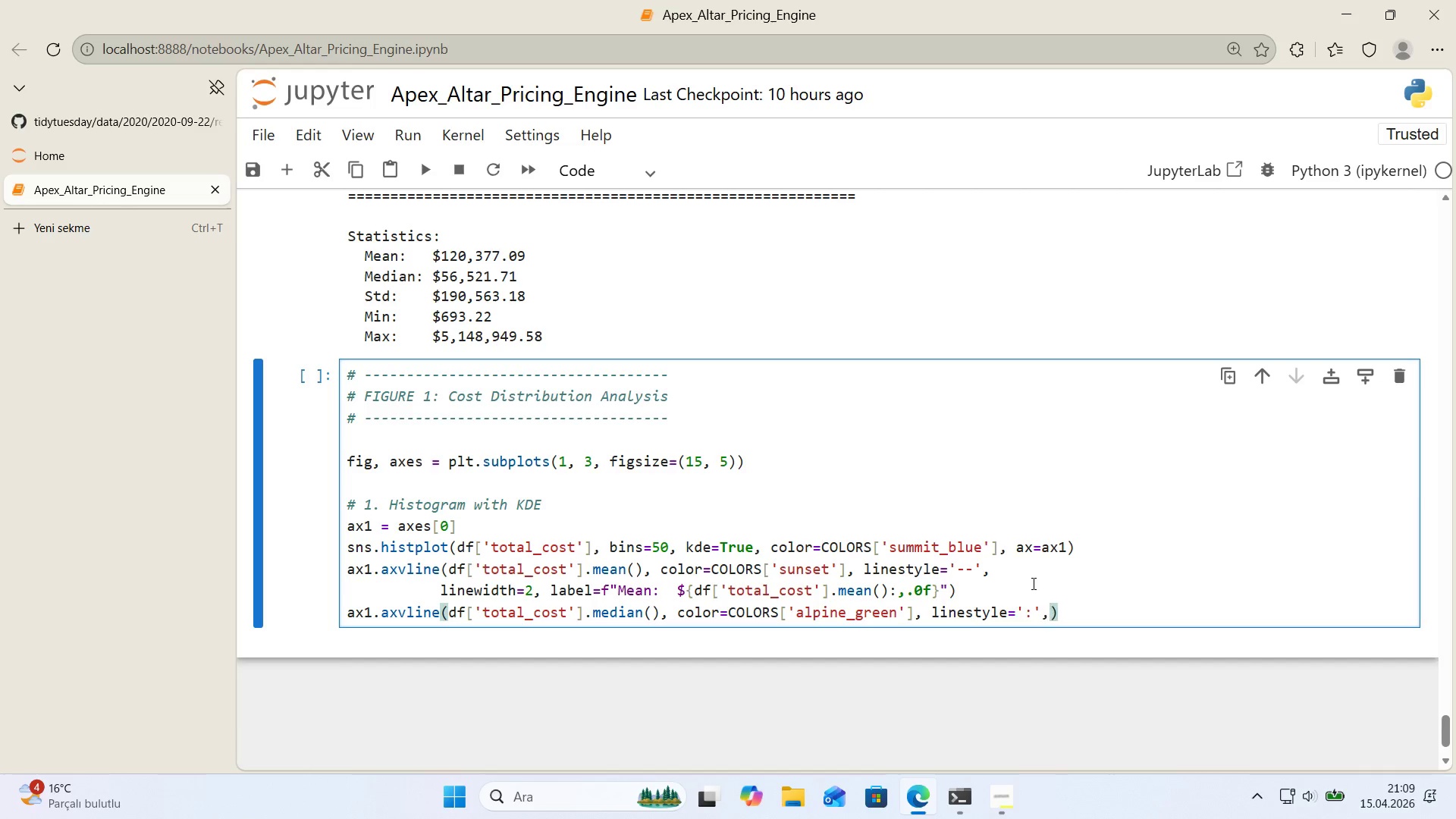 
key(Enter)
 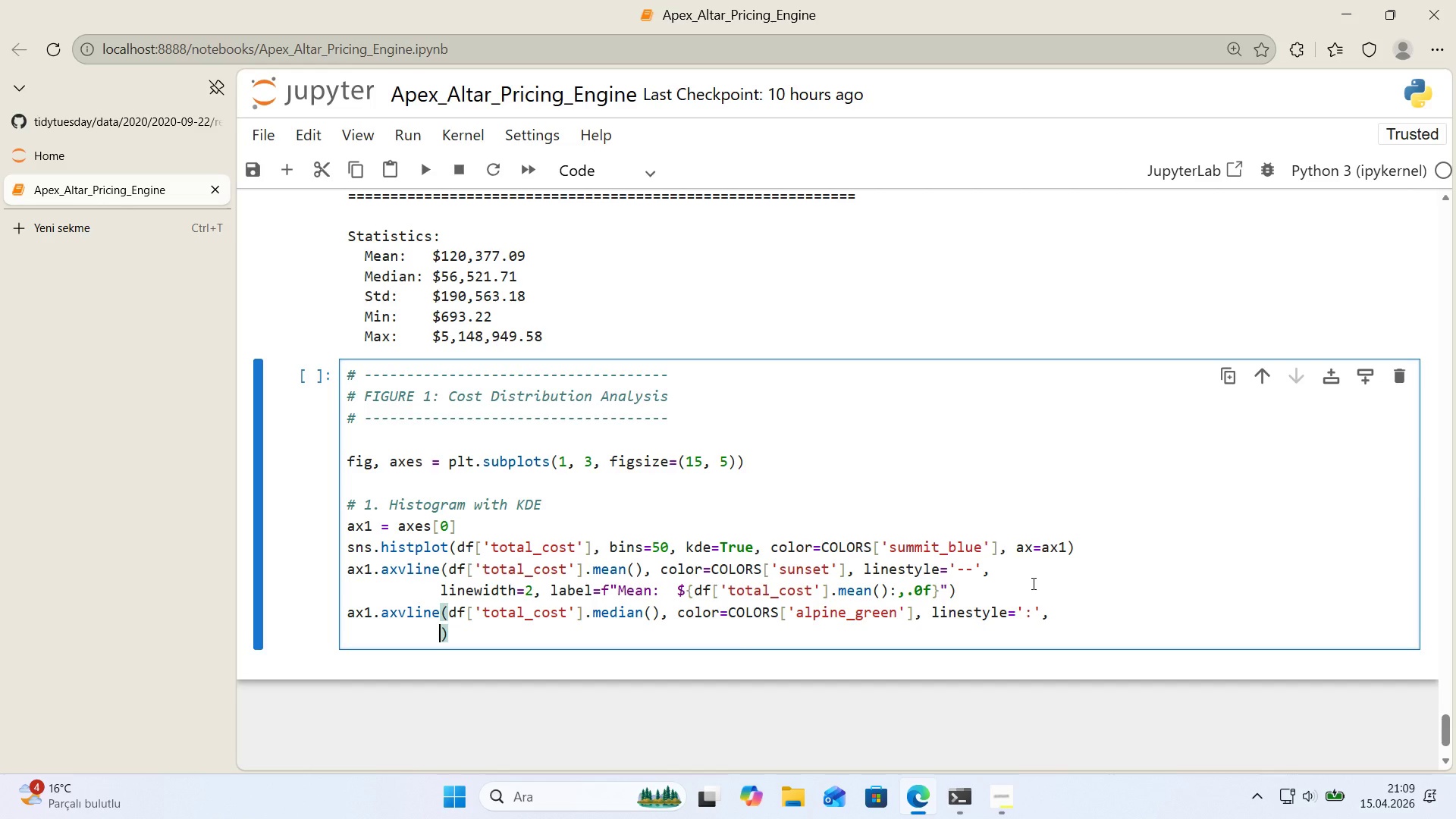 
wait(10.09)
 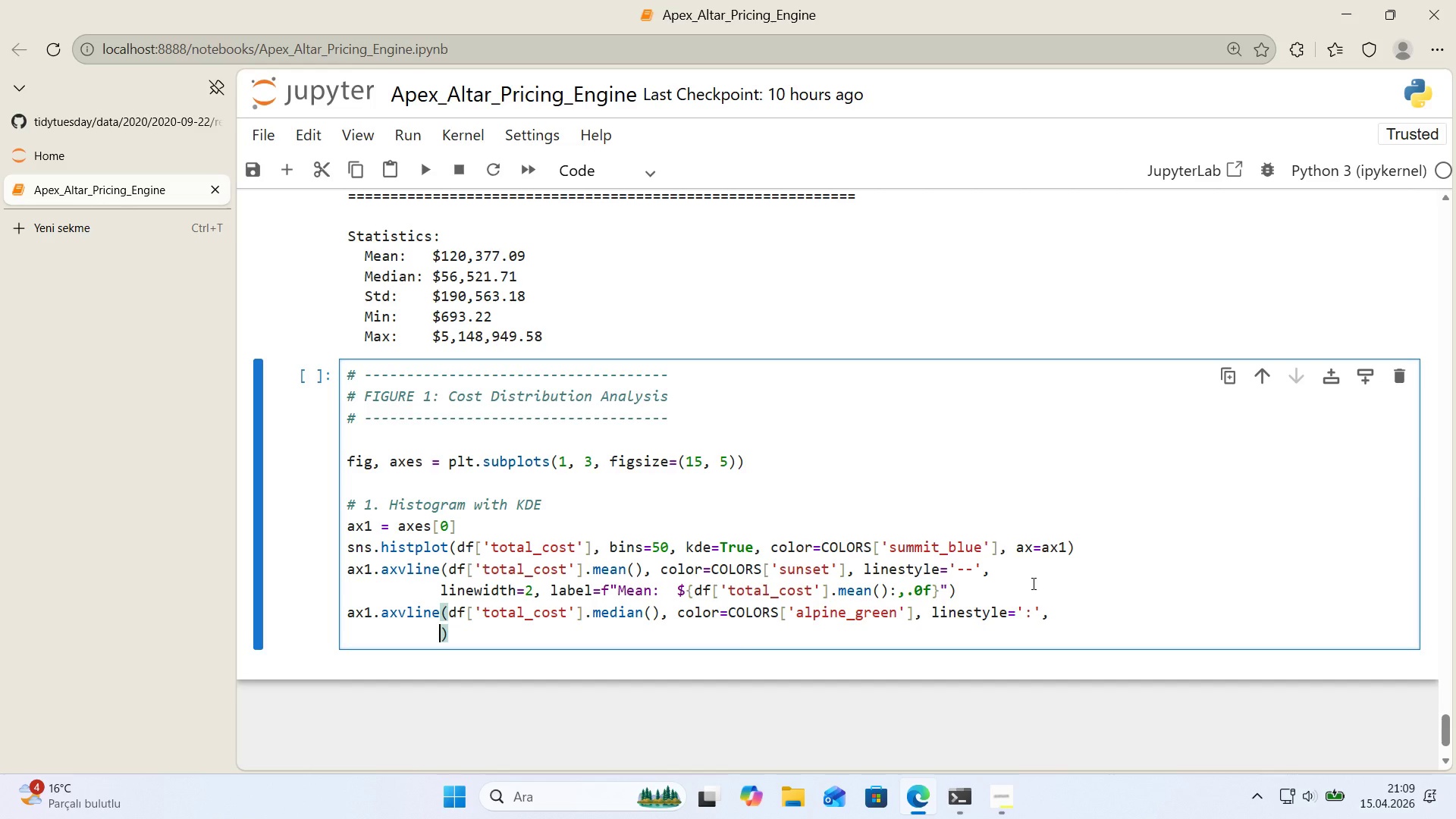 
type(l'new'dth)2, label)f@@)
 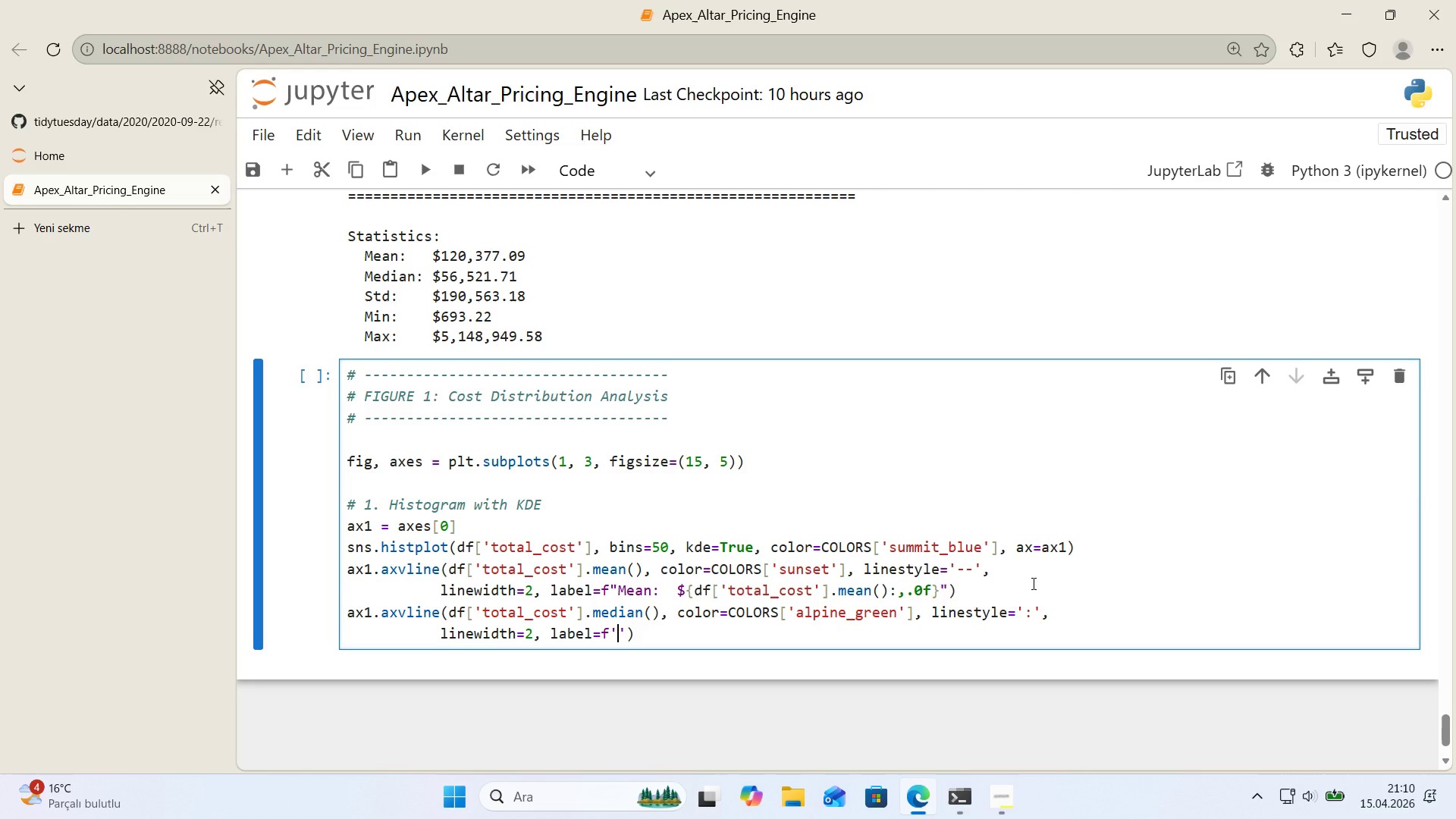 
 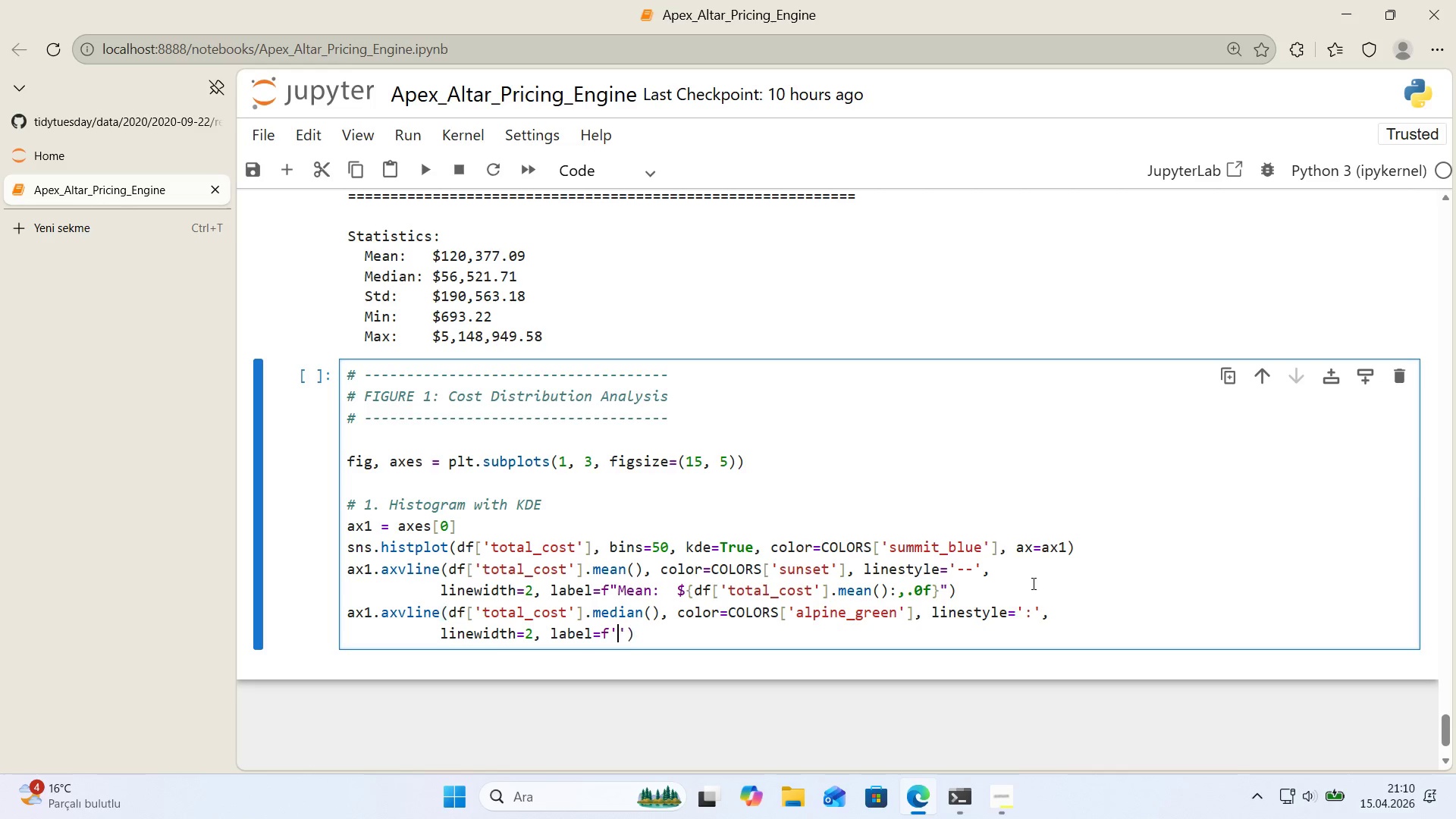 
key(ArrowLeft)
 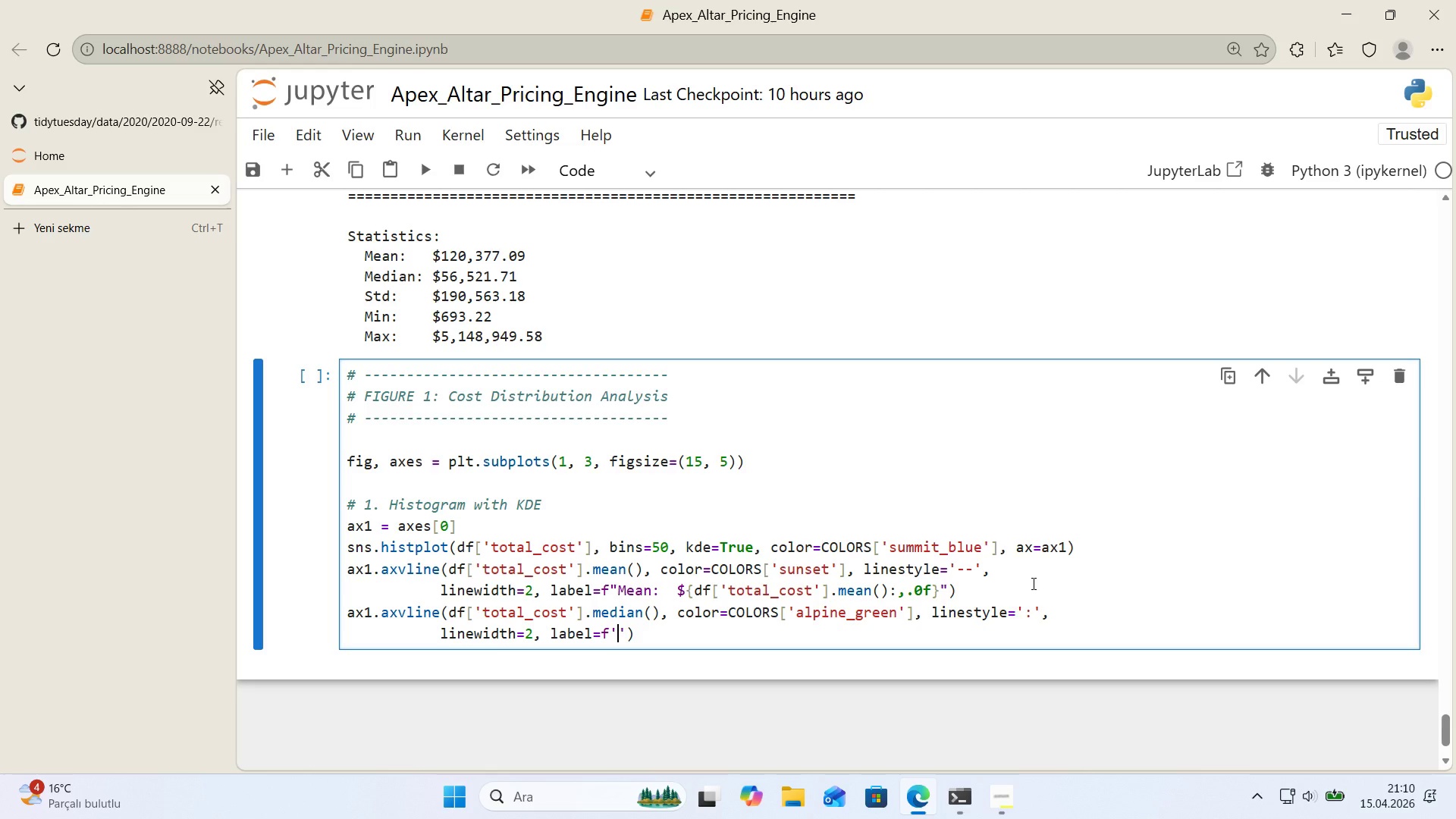 
key(ArrowRight)
 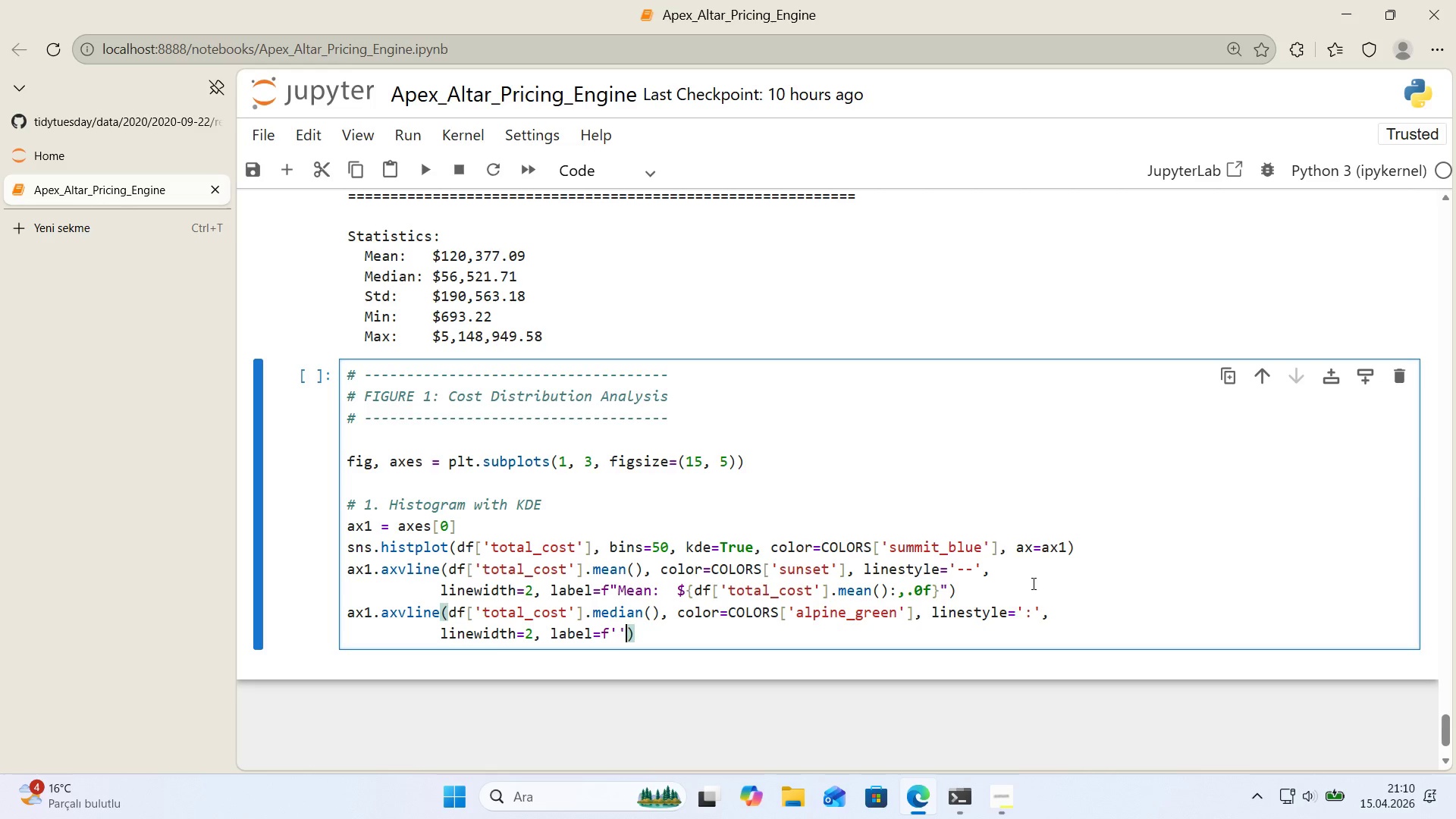 
key(Backspace)
 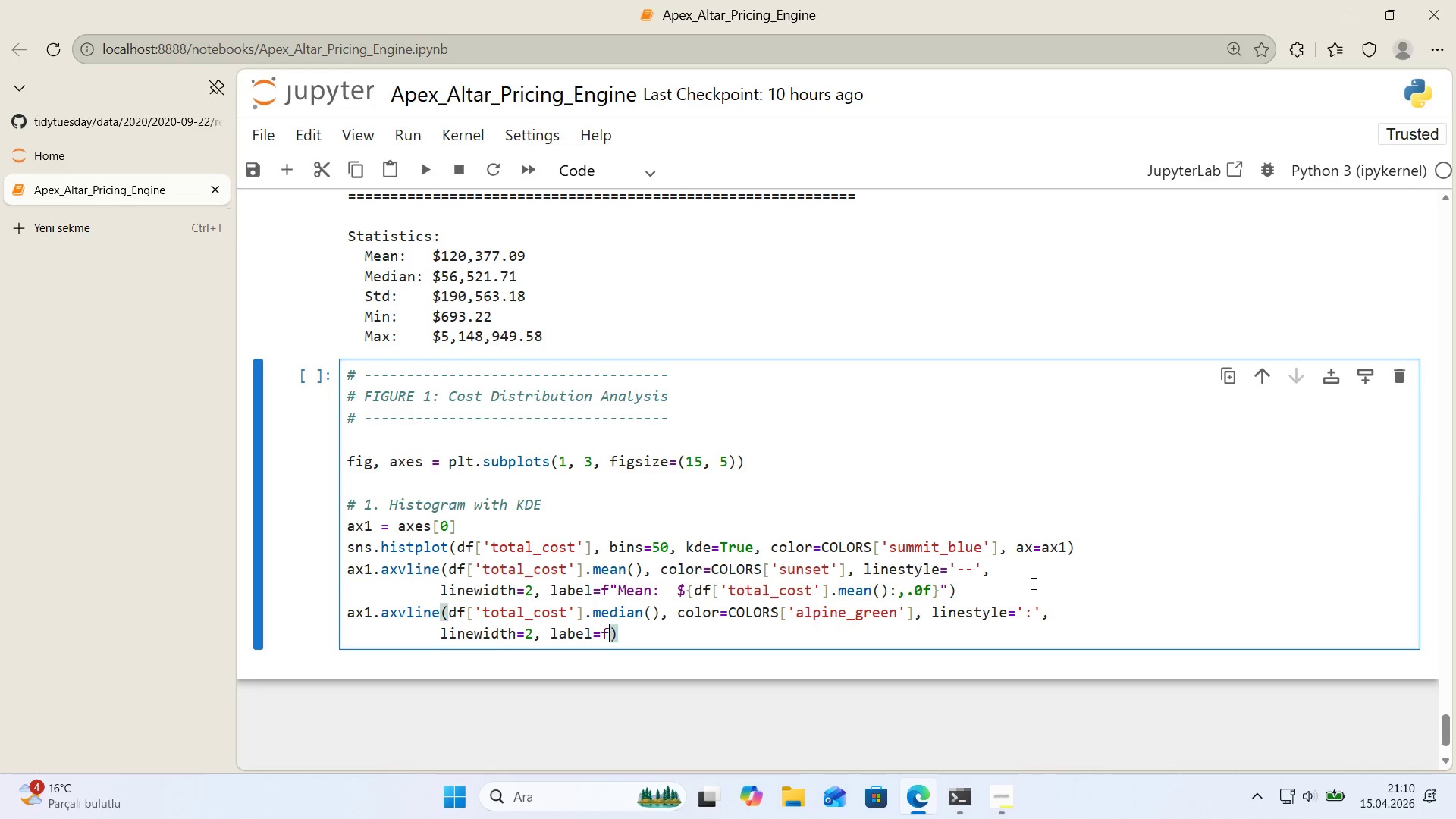 
key(Backspace)
 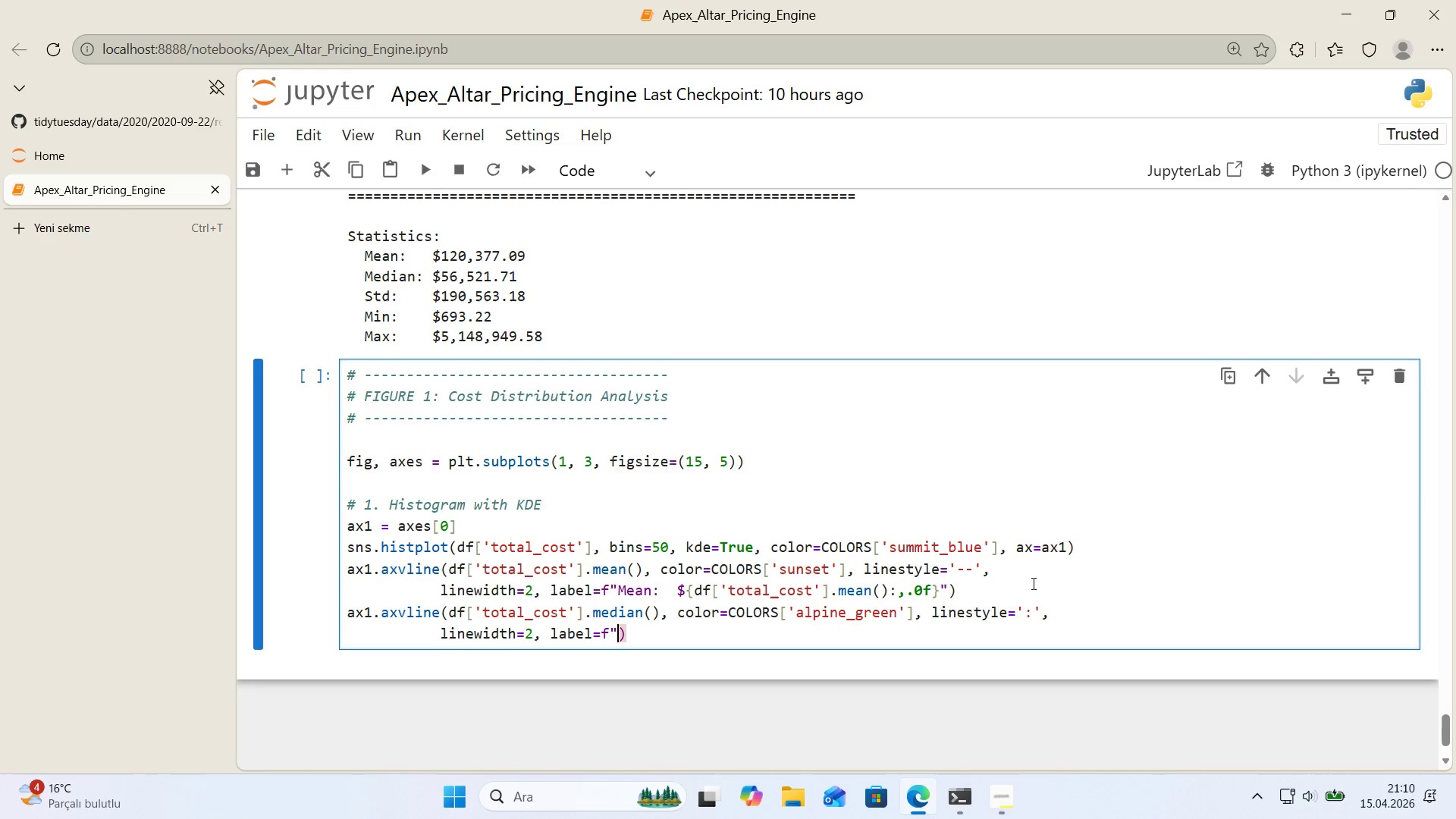 
key(Backquote)
 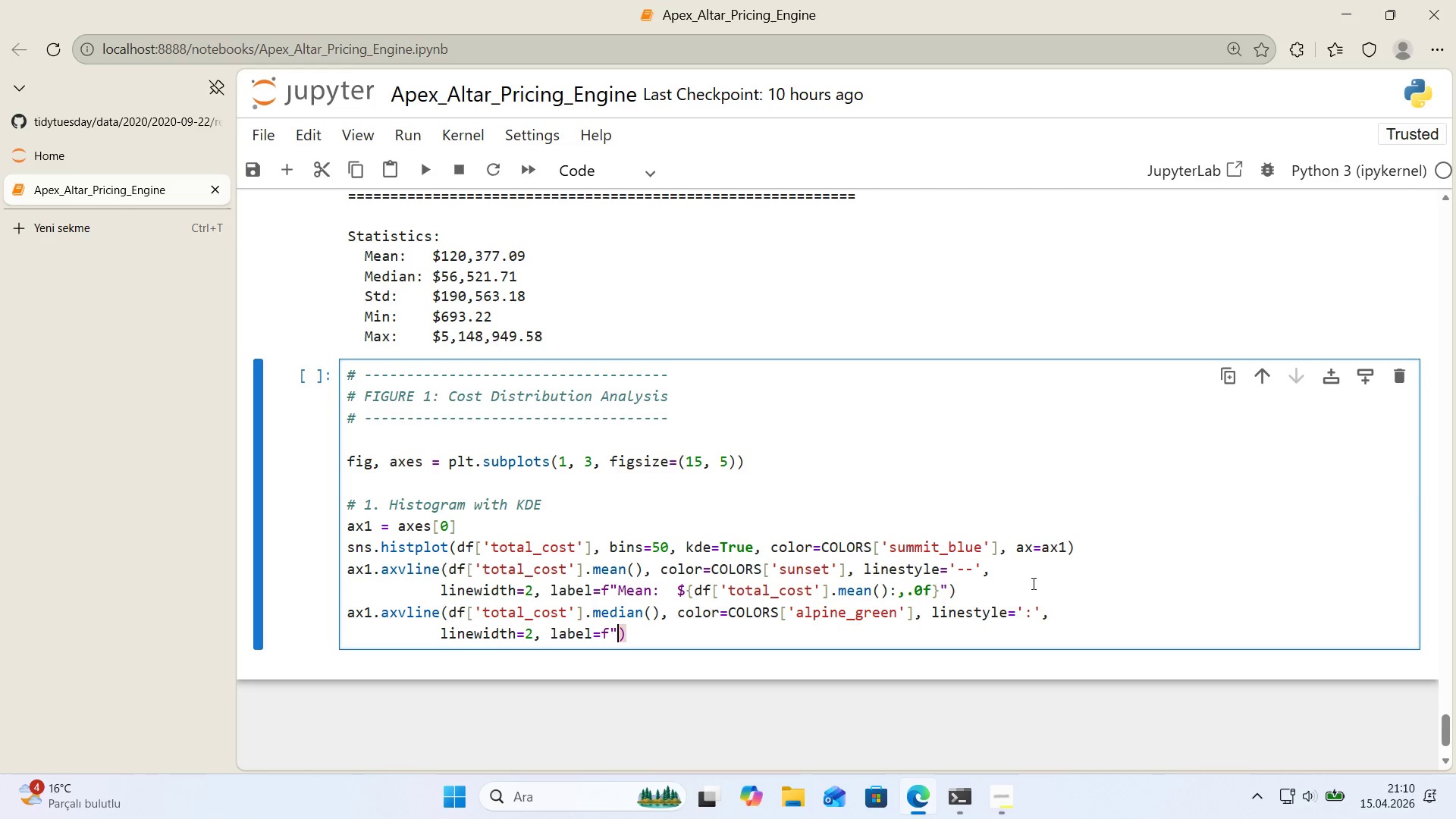 
key(Backquote)
 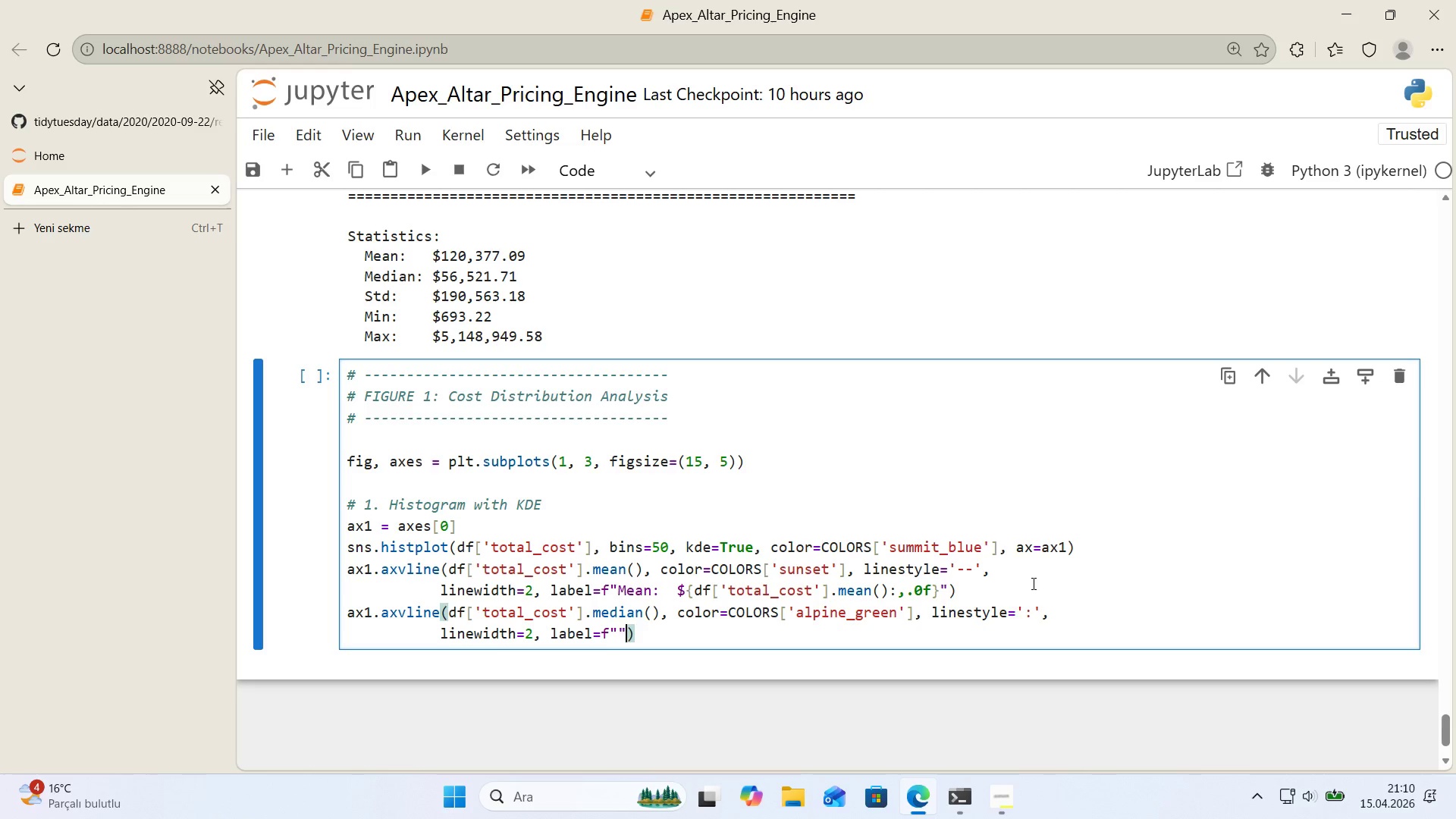 
key(ArrowLeft)
 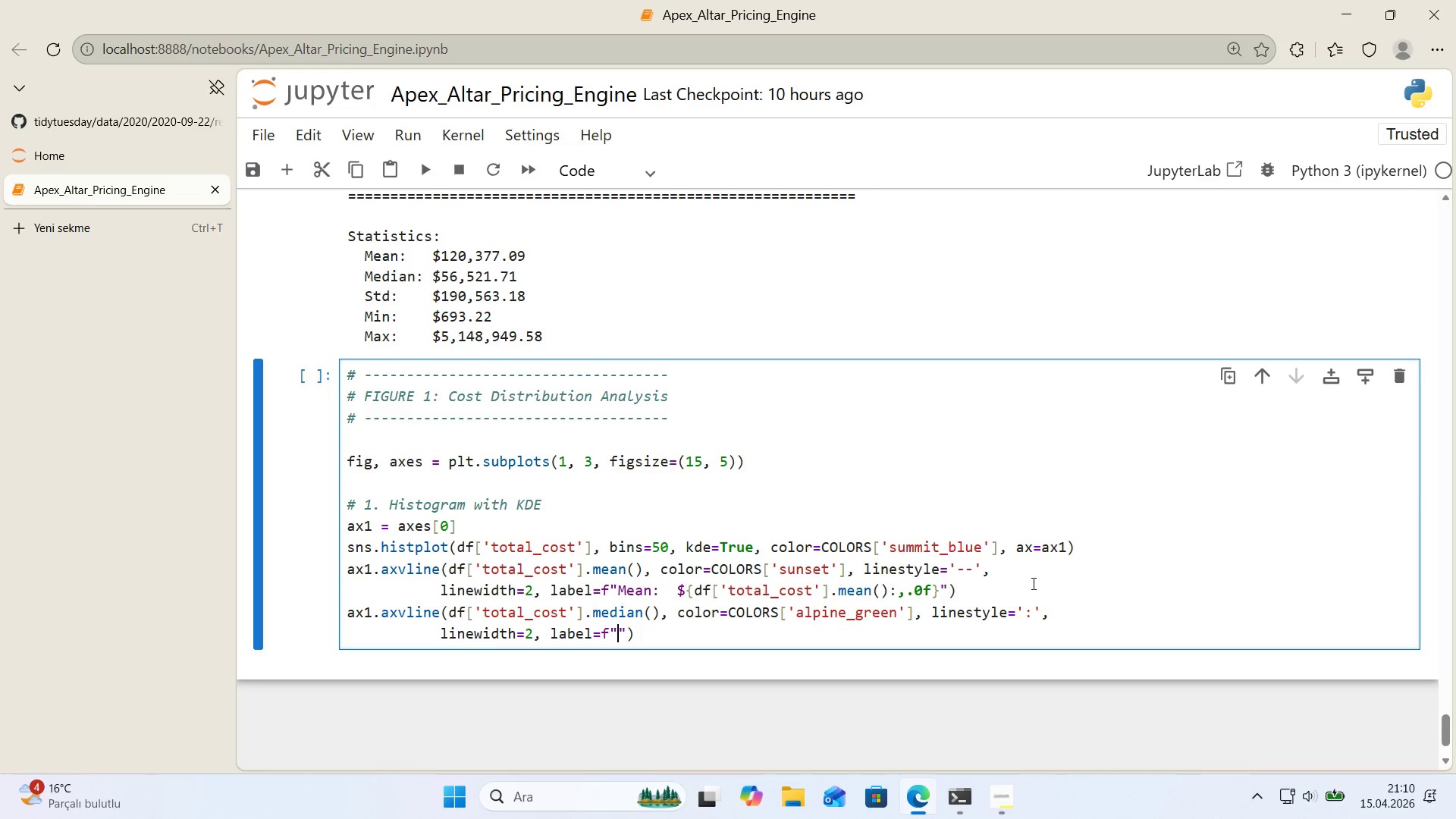 
type(Med'an> )
 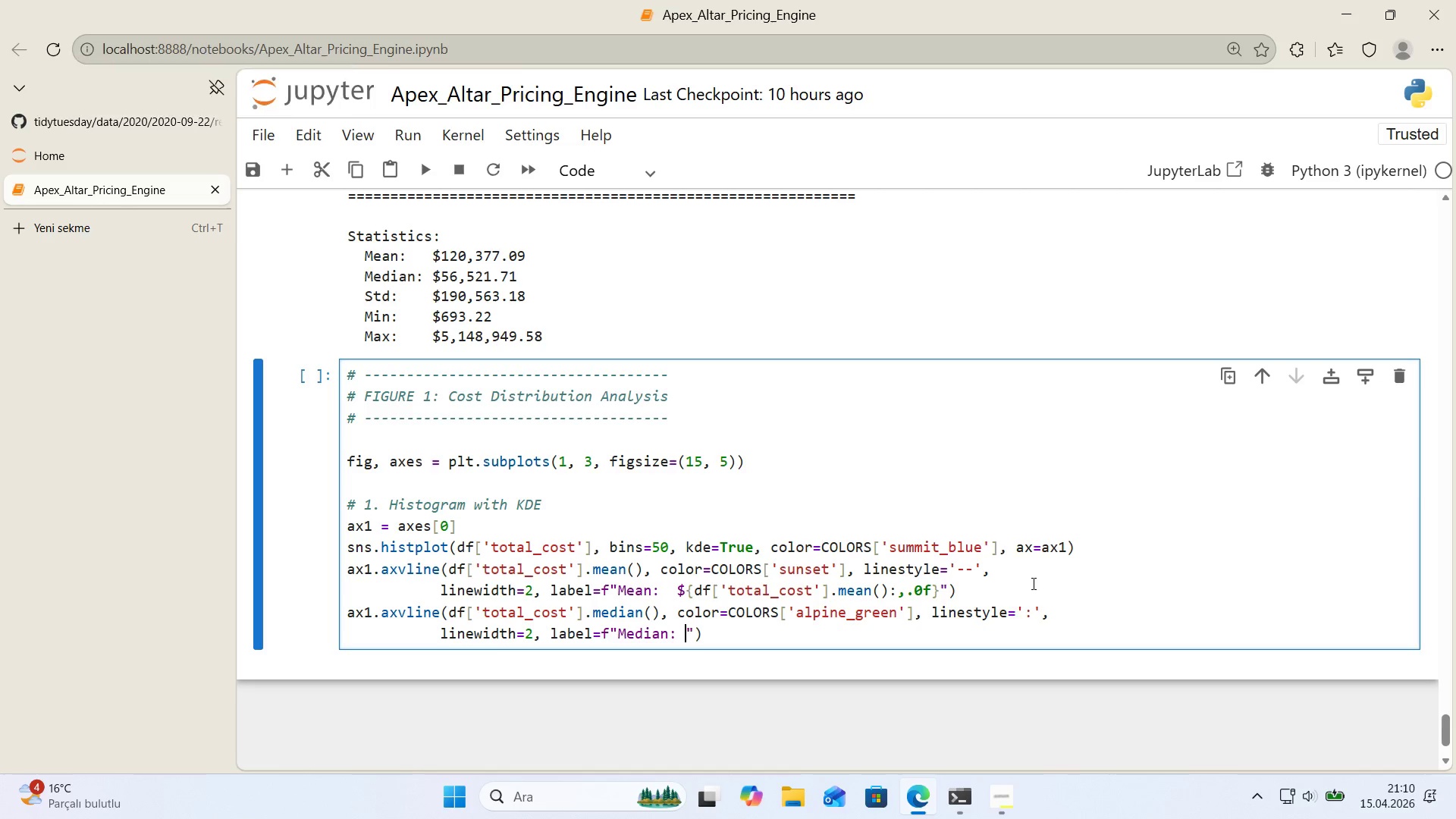 
hold_key(key=AltRight, duration=0.88)
 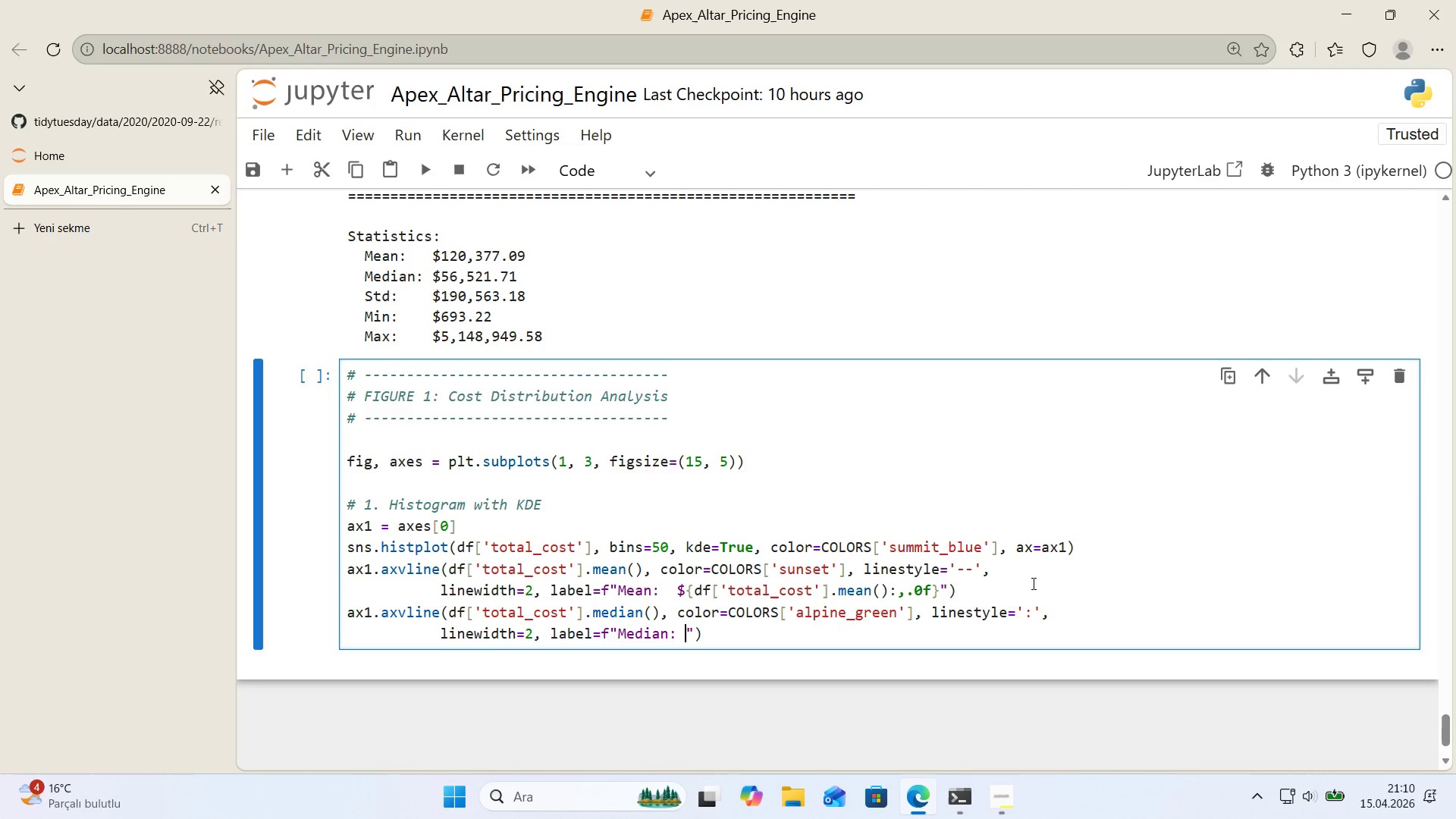 
hold_key(key=ControlLeft, duration=0.88)
 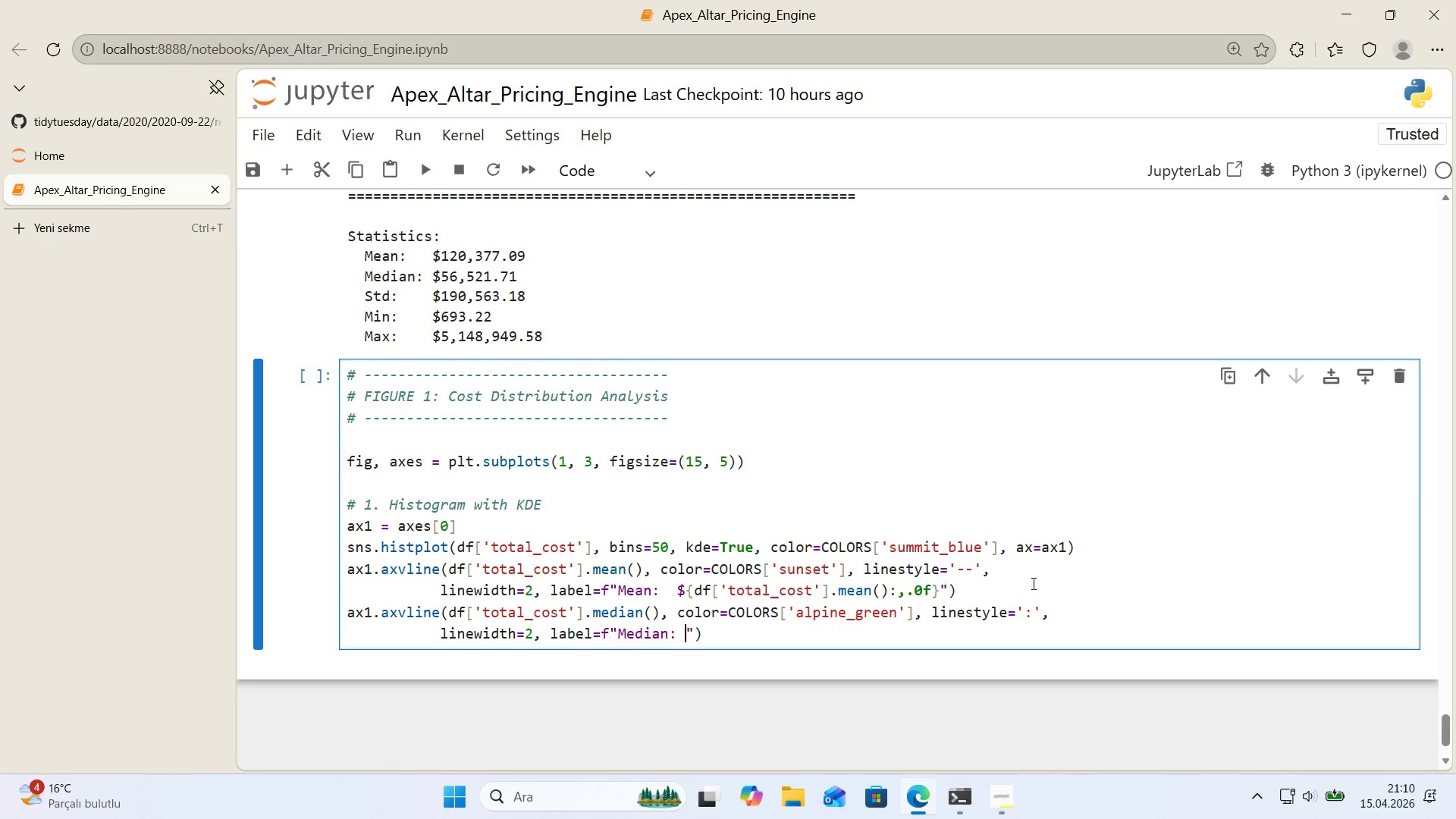 
key(Alt+Control+AltRight)
 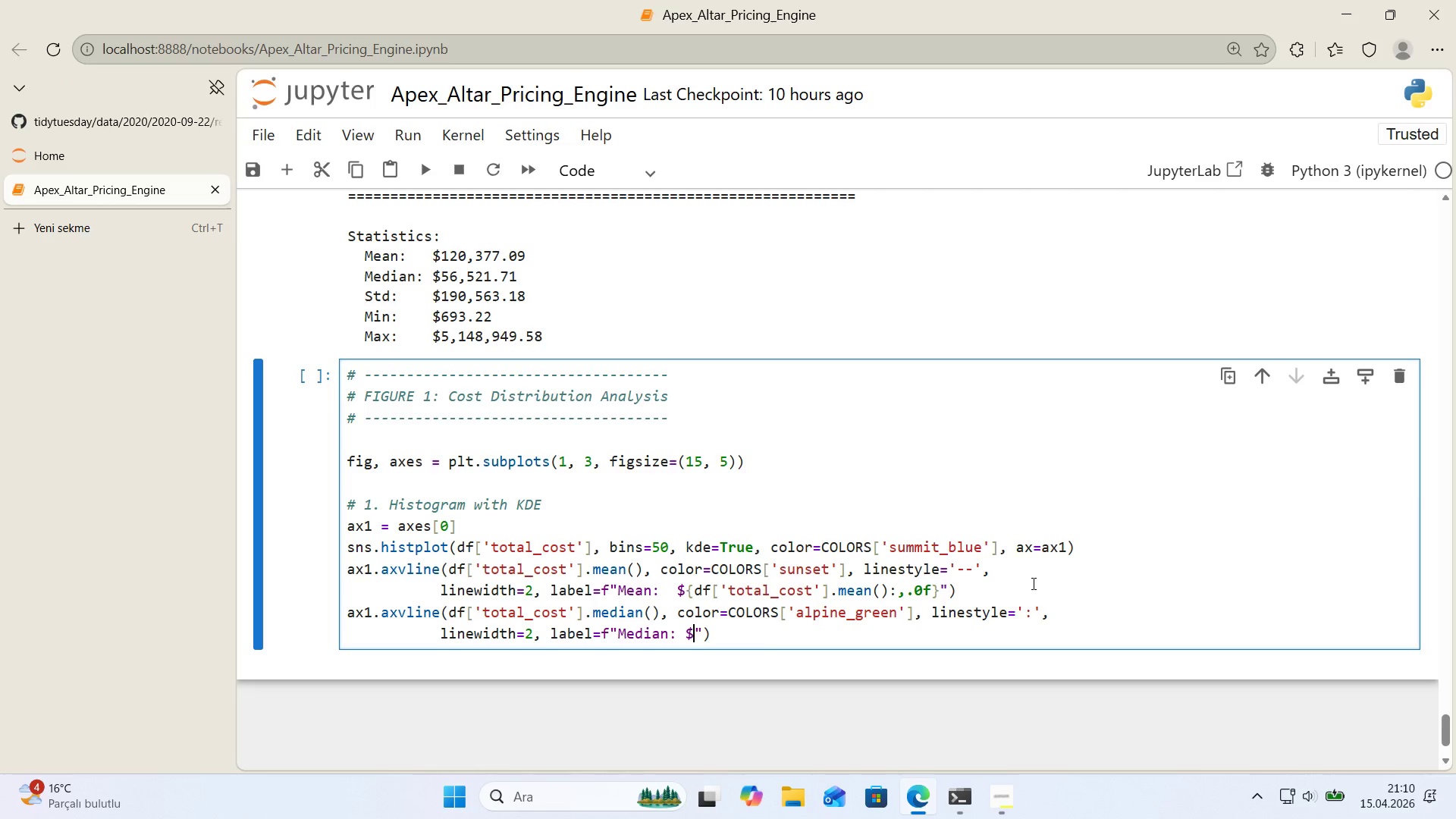 
key(Control+ControlLeft)
 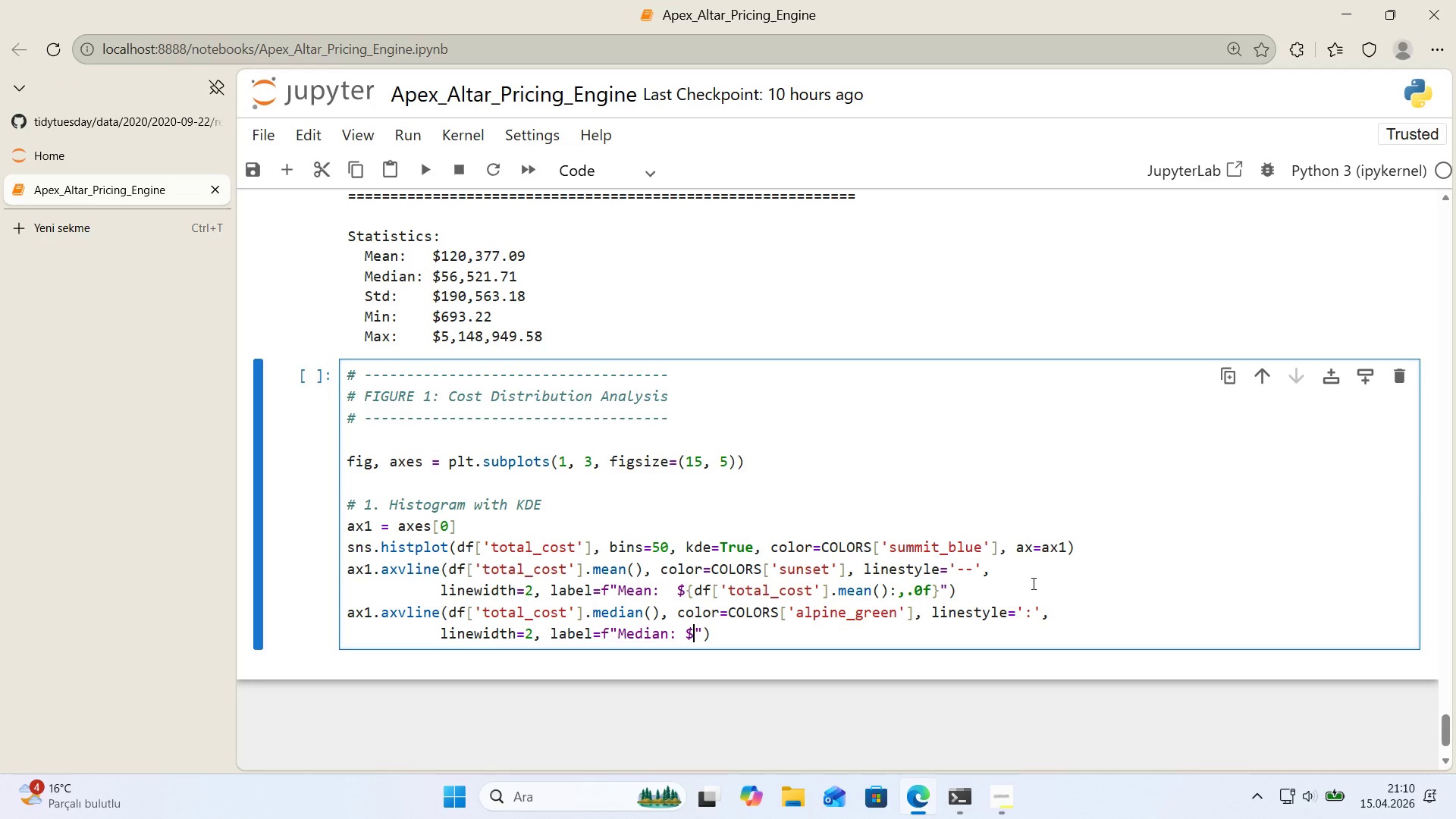 
key(Alt+Control+4)
 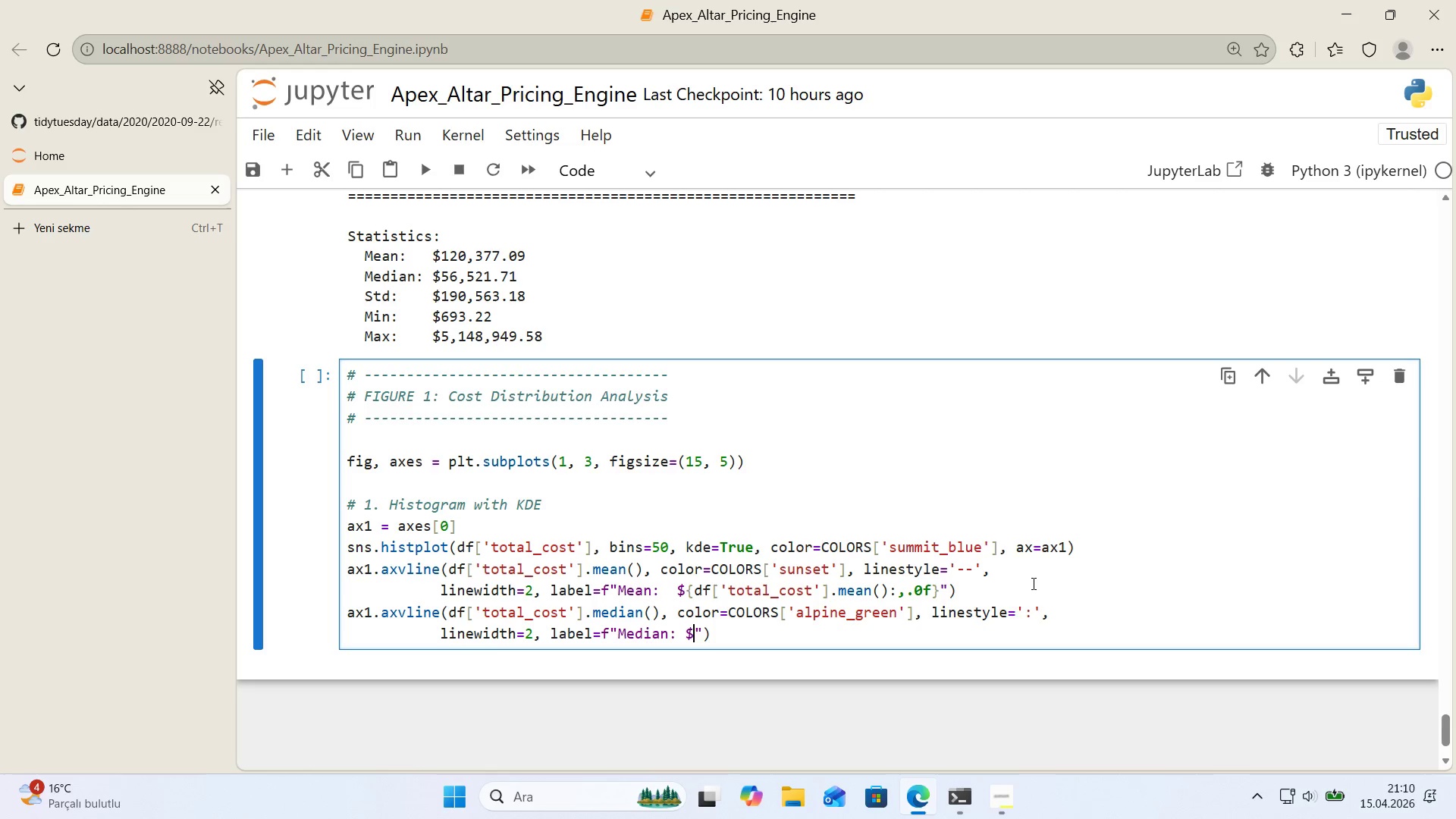 
wait(11.61)
 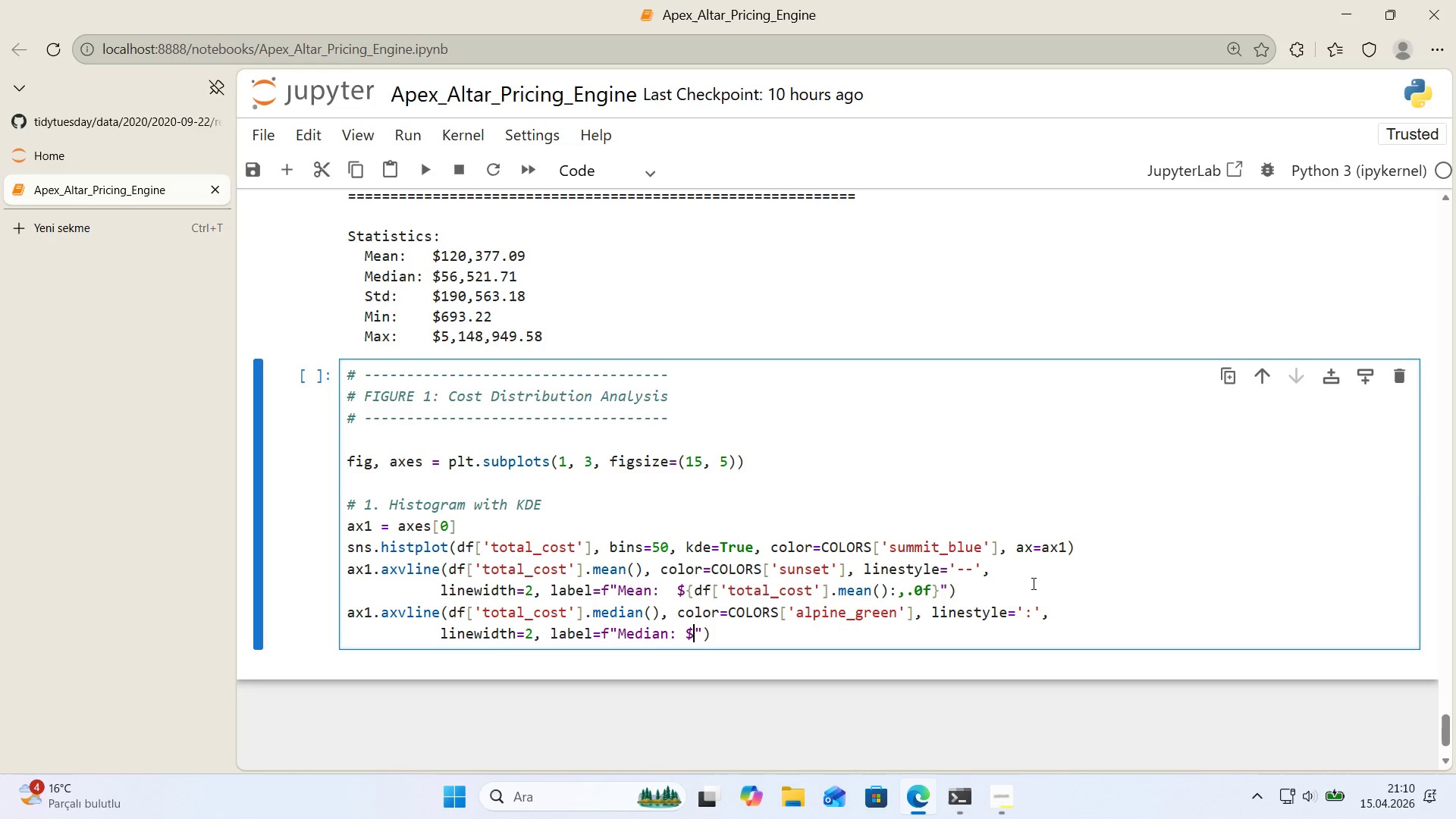 
key(Alt+Control+7)
 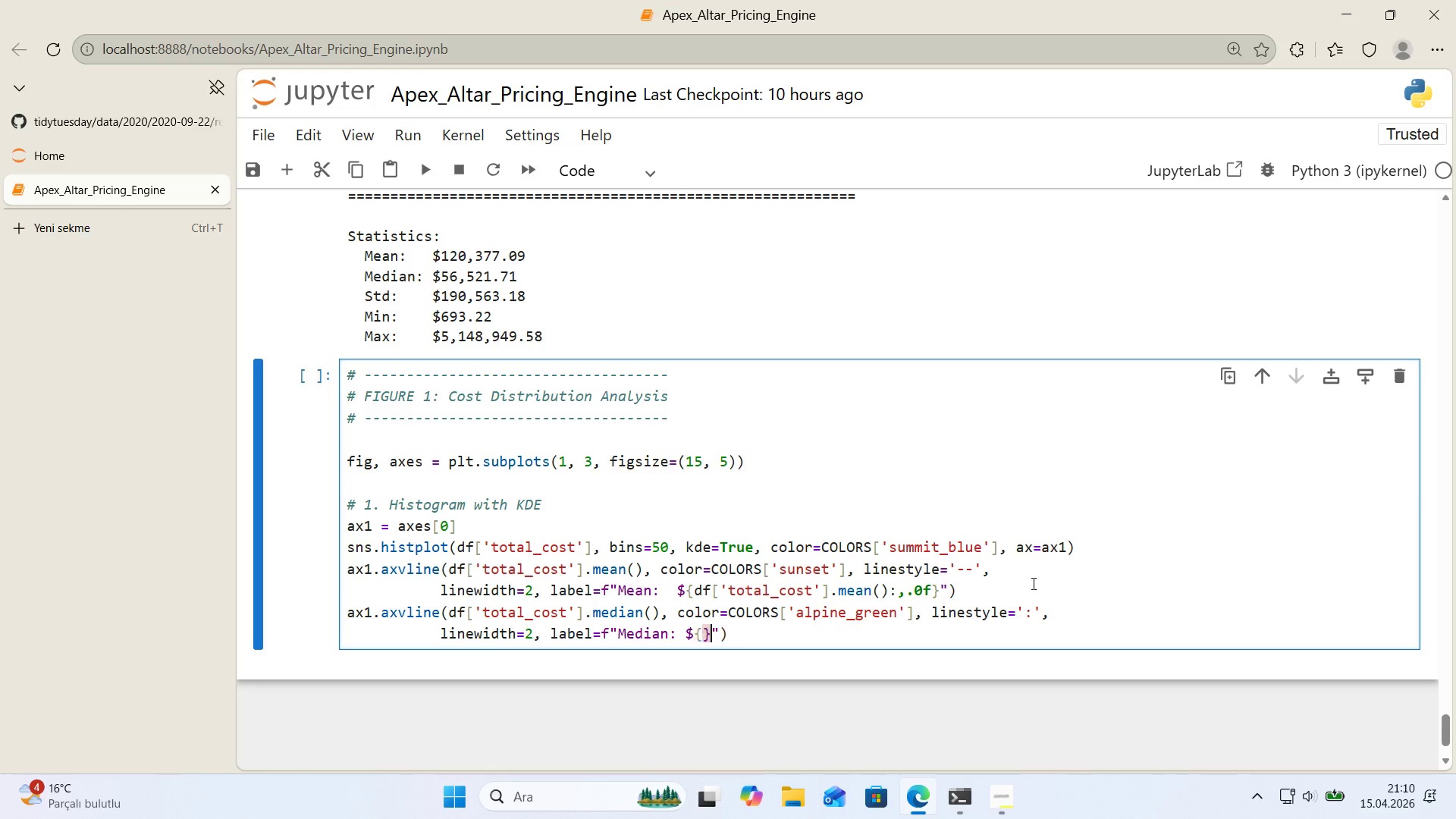 
key(Alt+Control+0)
 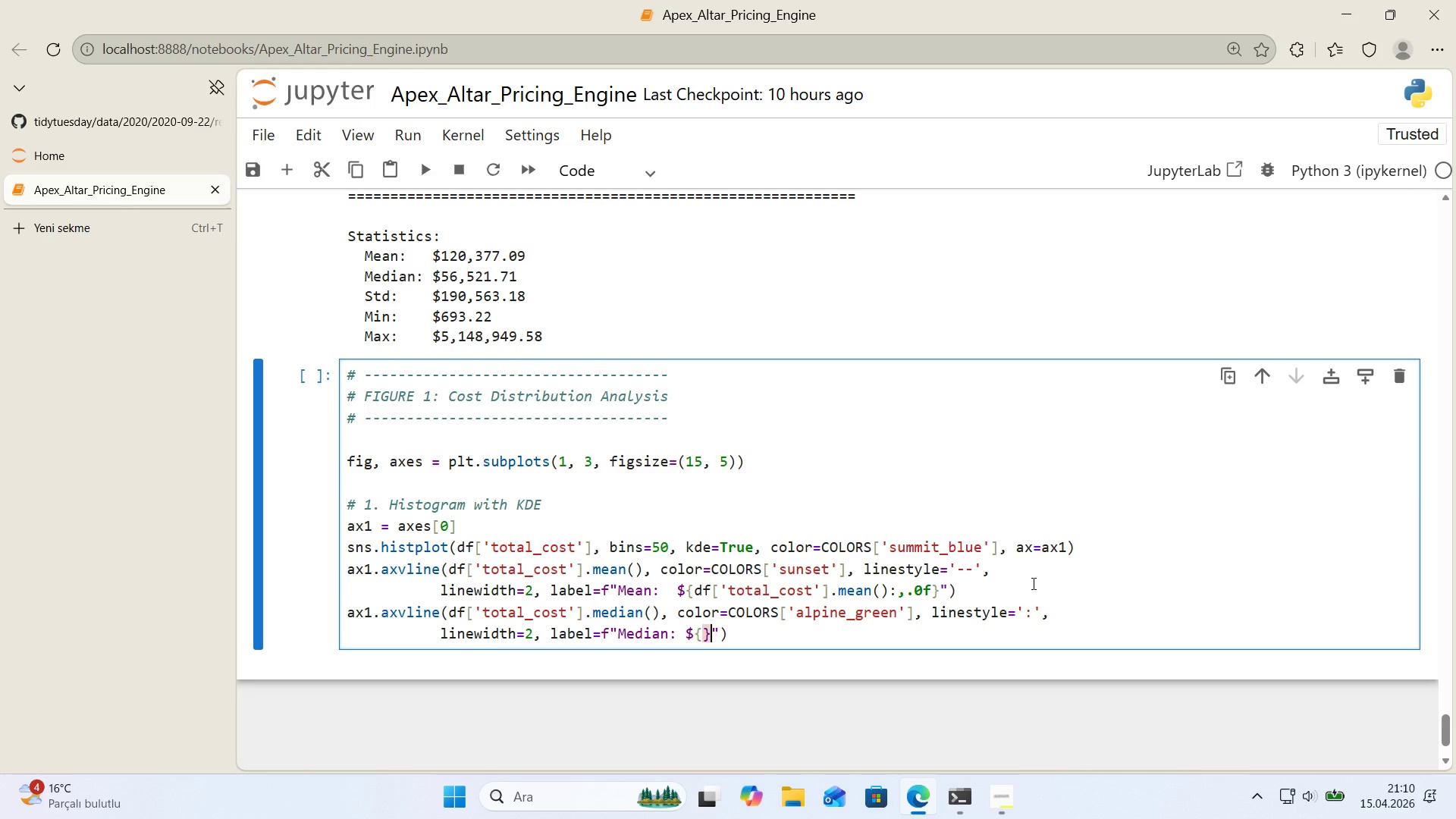 
key(ArrowLeft)
 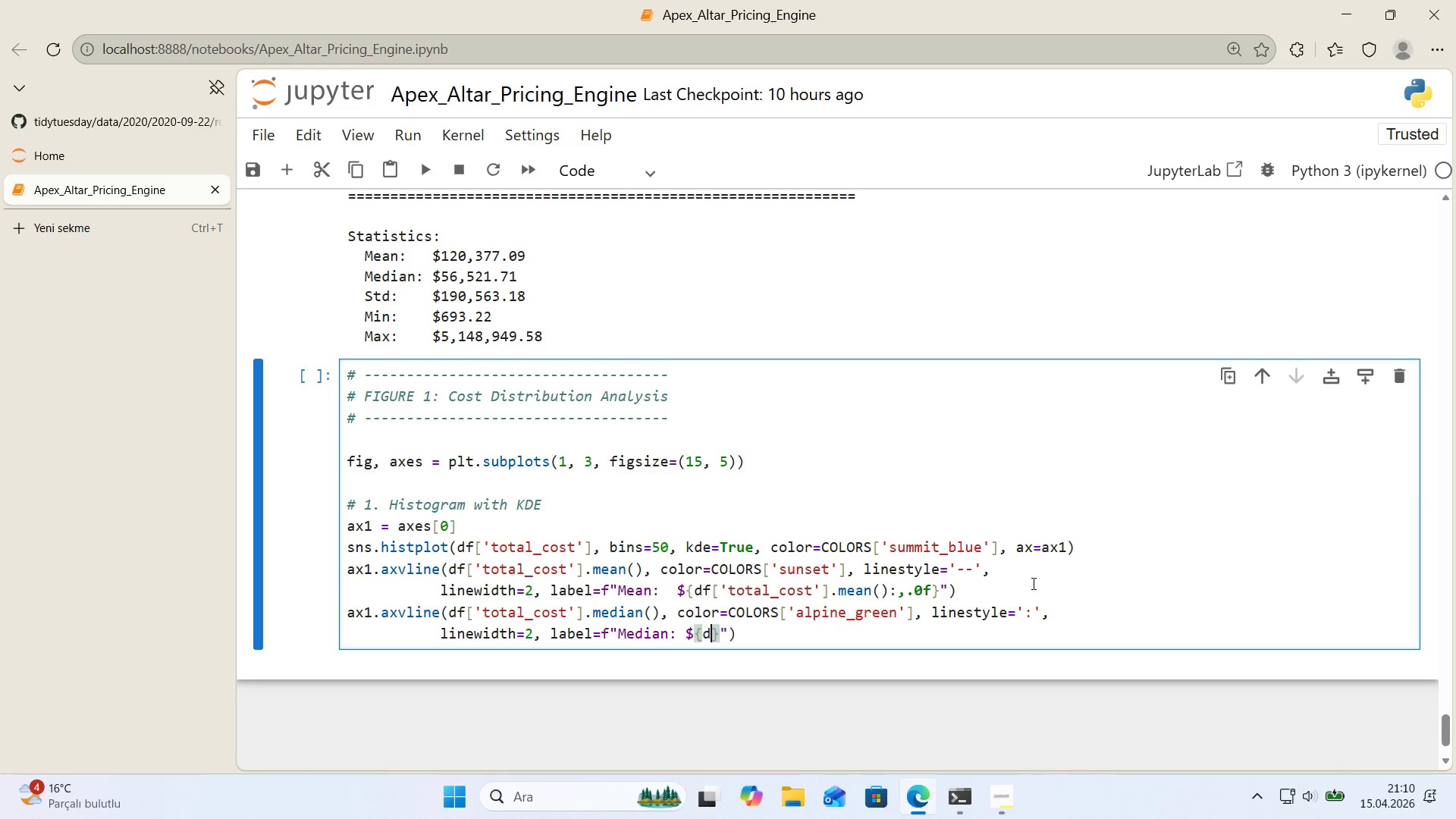 
type(df)
 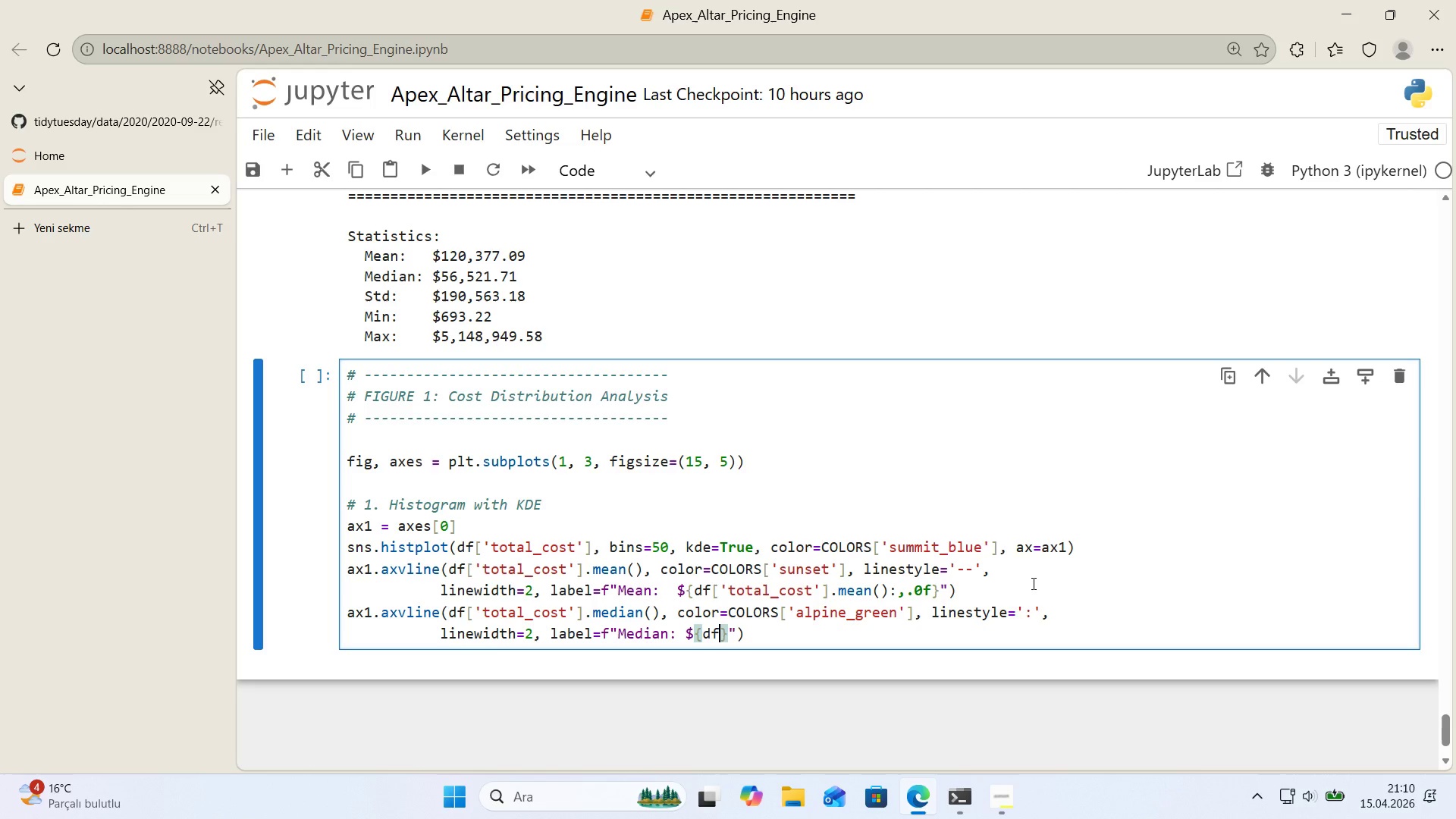 
key(Alt+Control+8)
 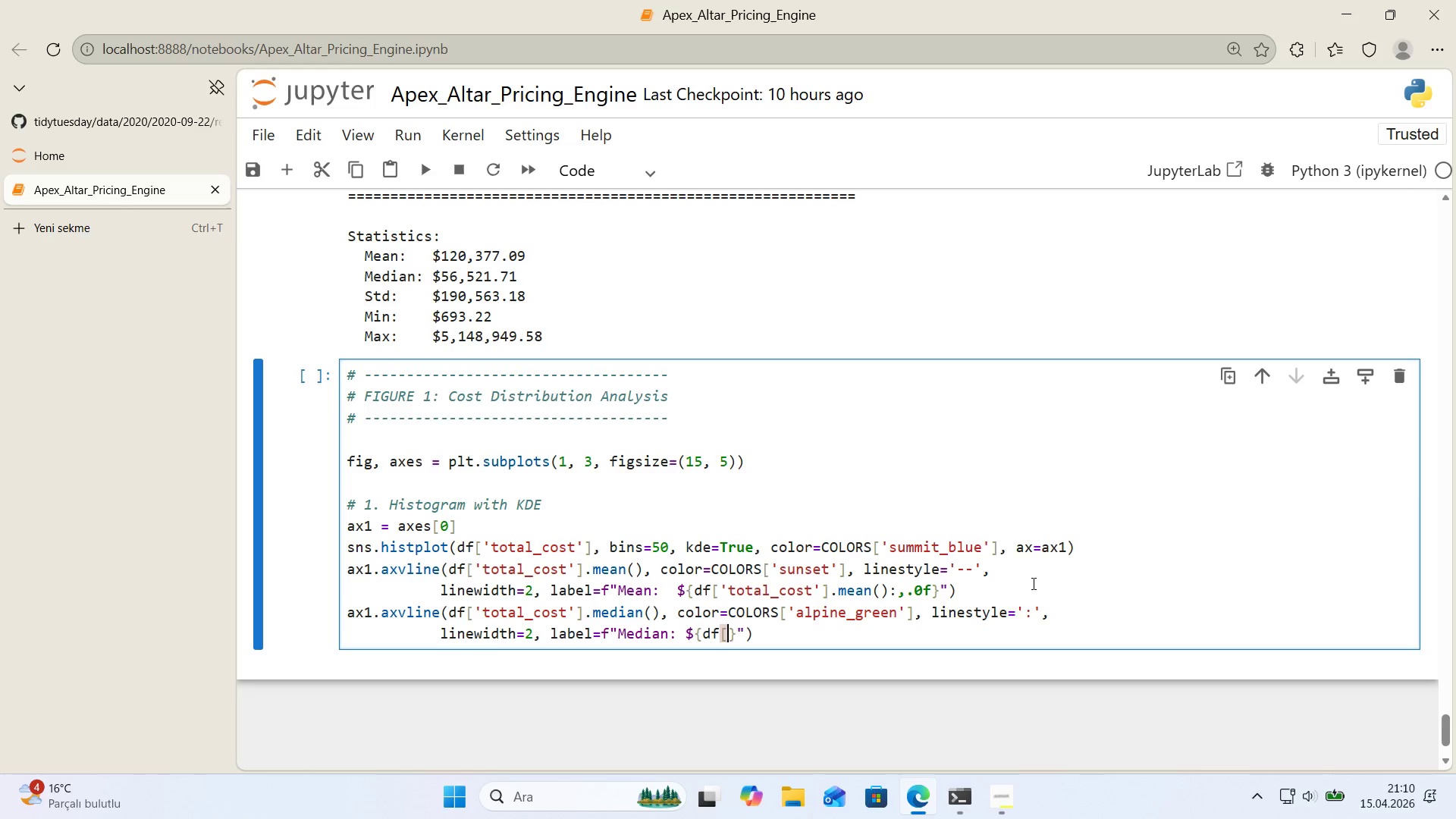 
key(Alt+Control+9)
 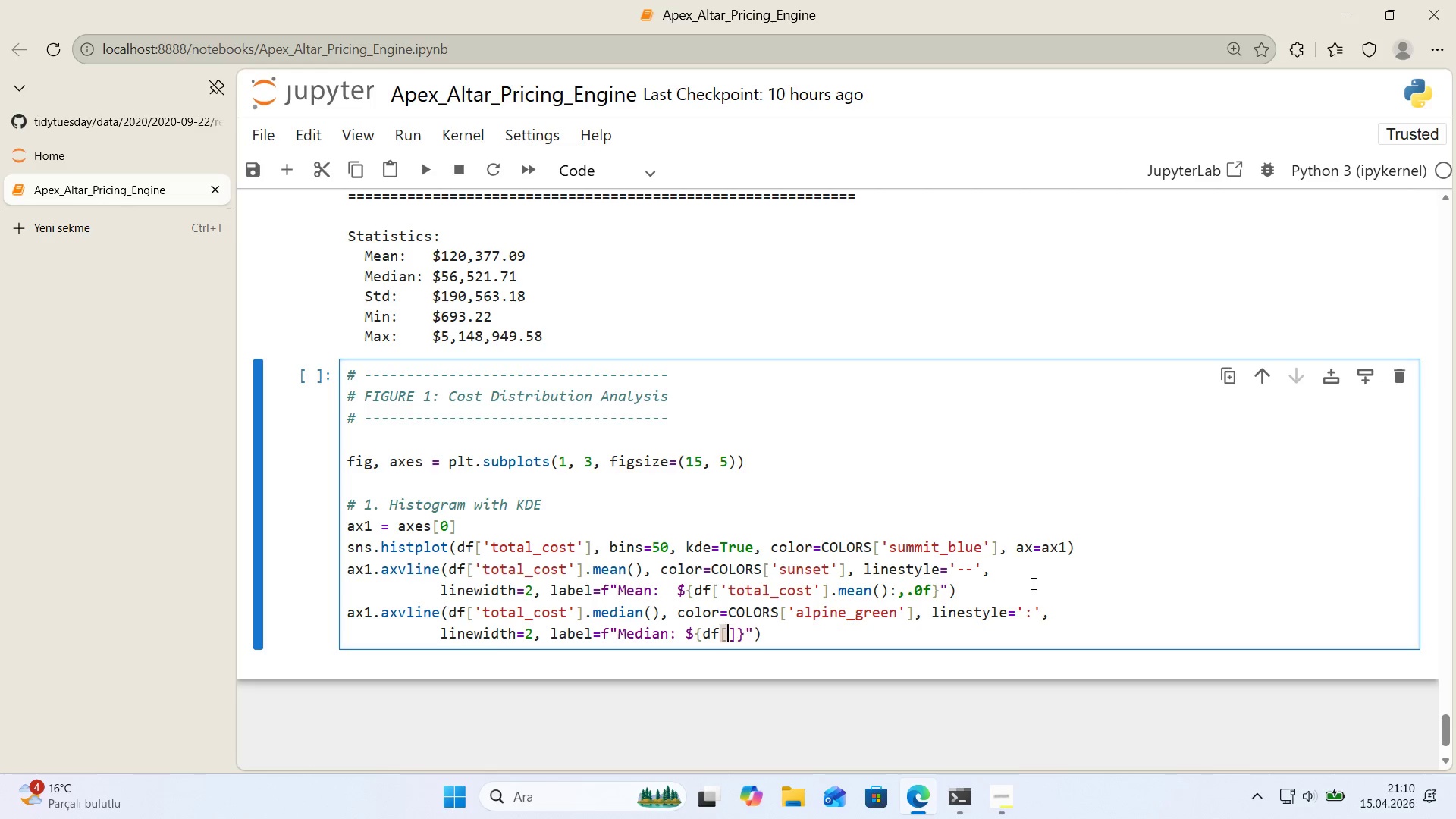 
key(ArrowLeft)
 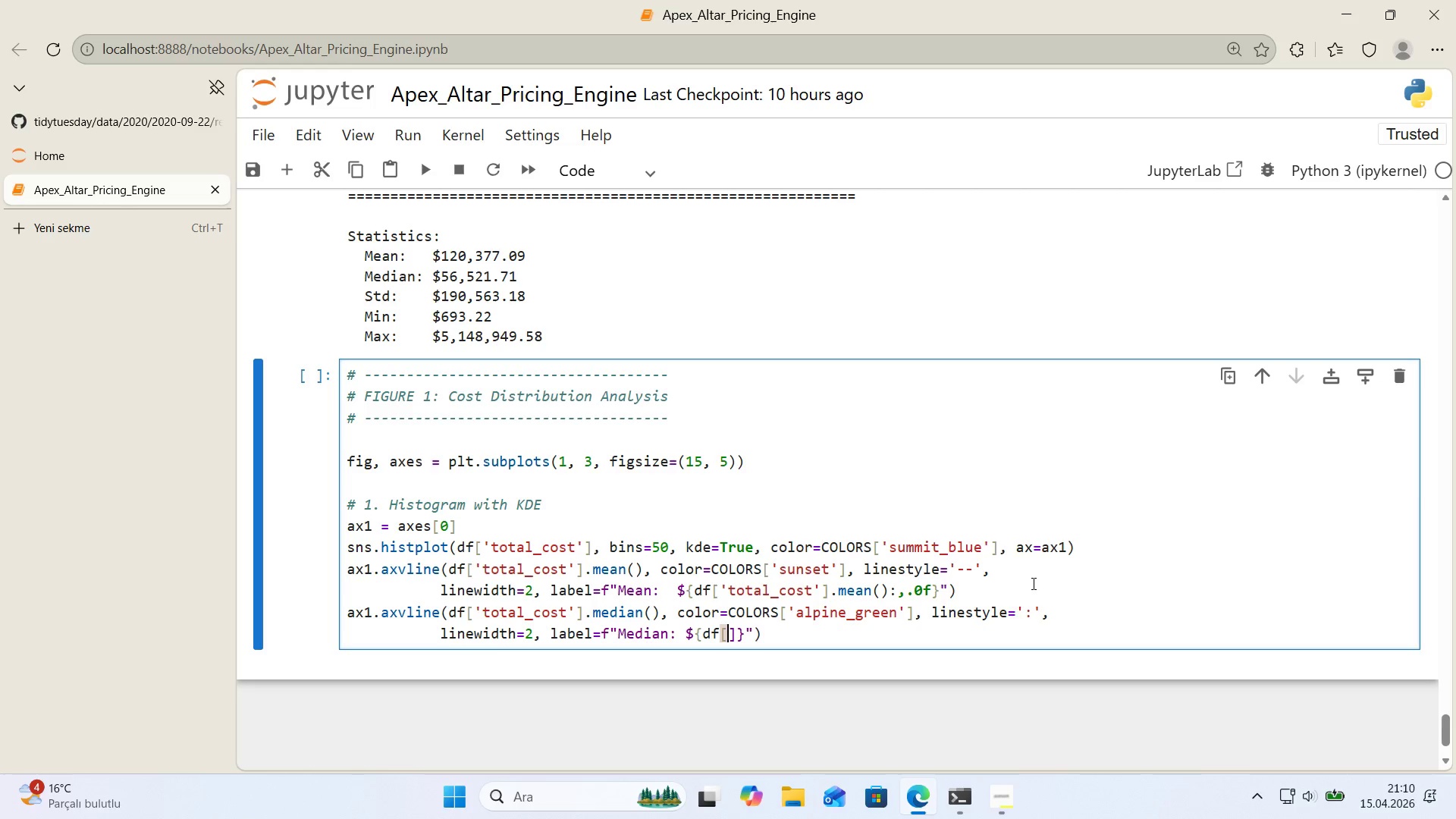 
type(@@)
 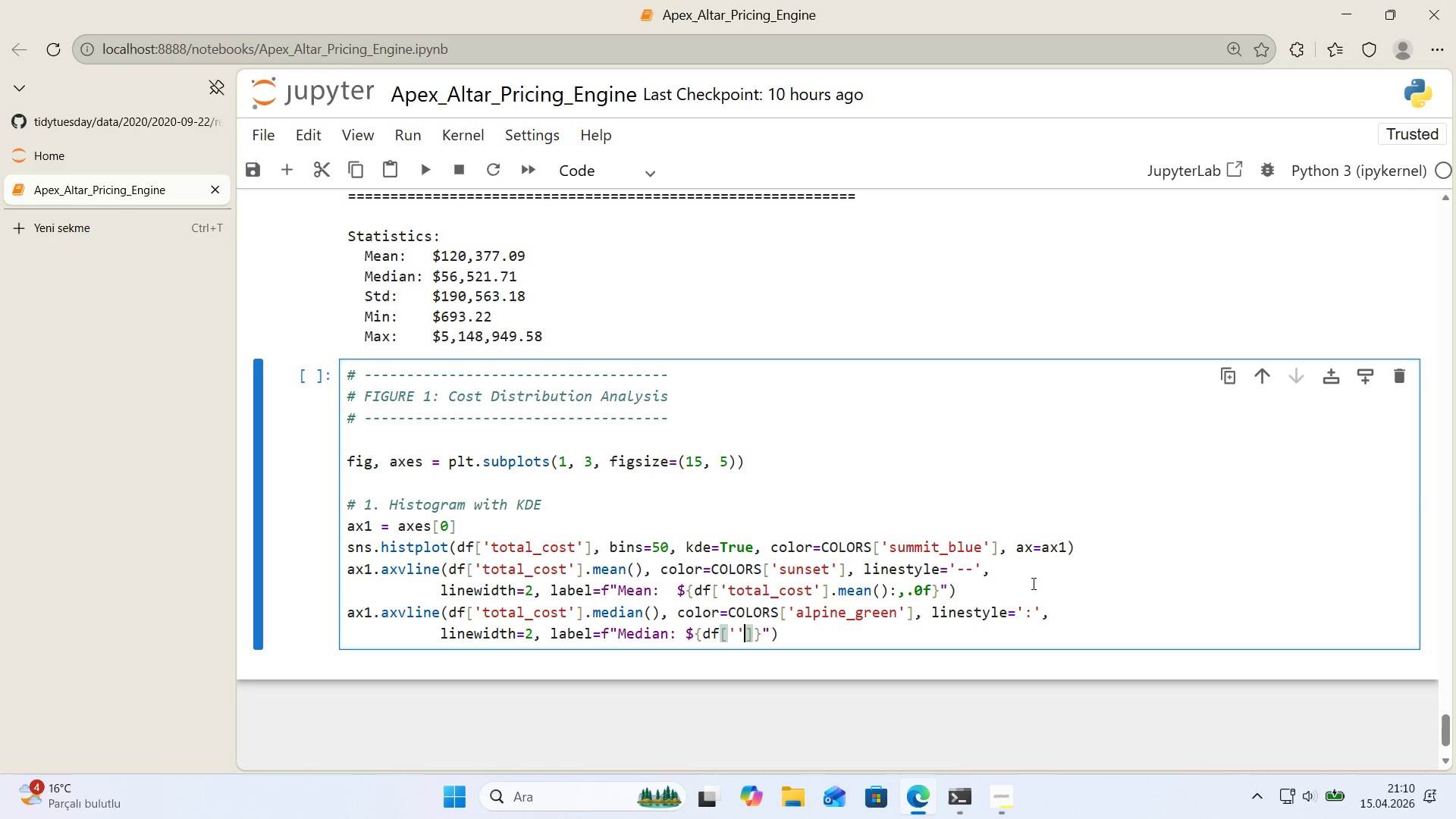 
key(ArrowLeft)
 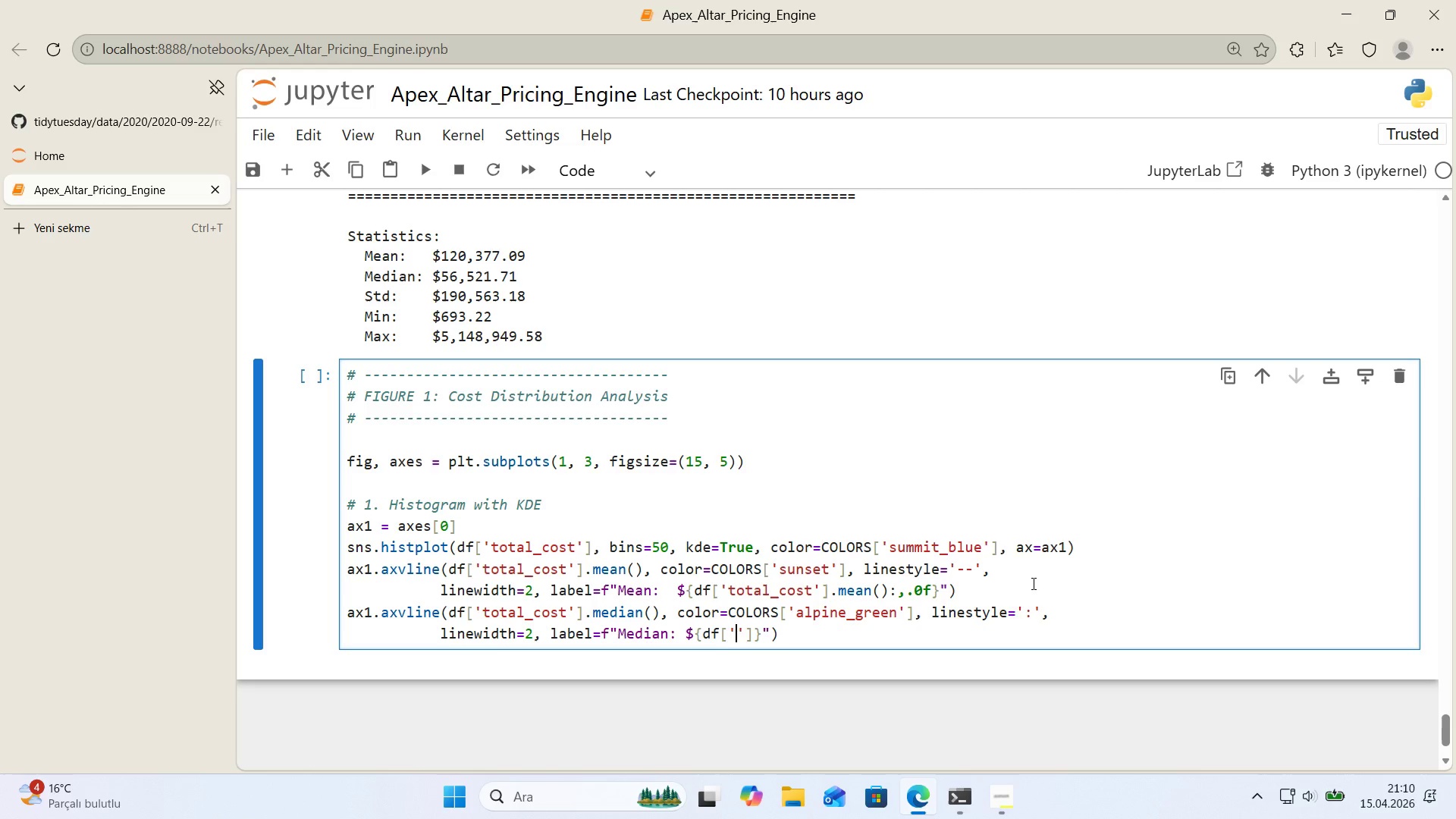 
type(total_cost)
 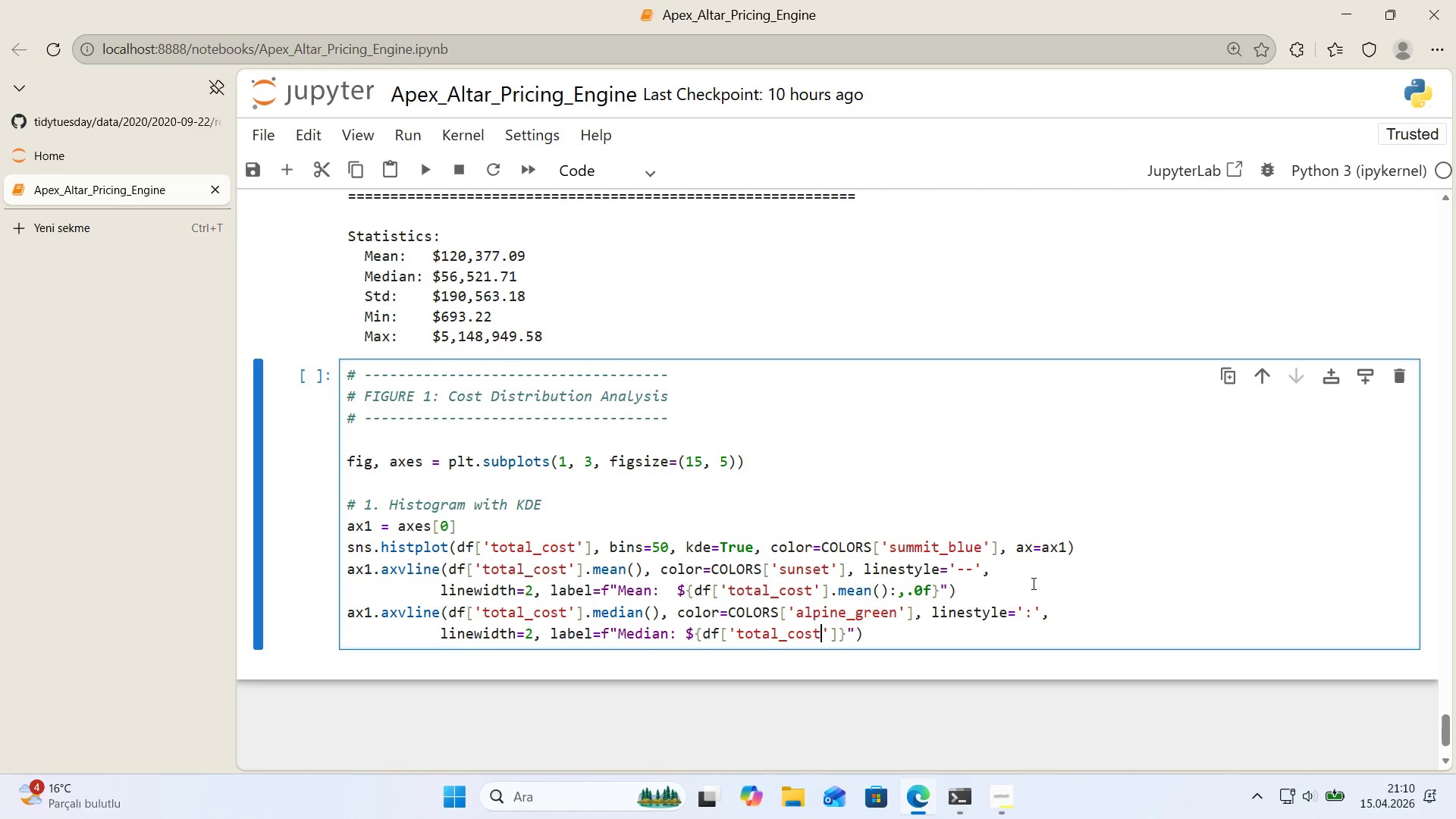 
key(ArrowRight)
 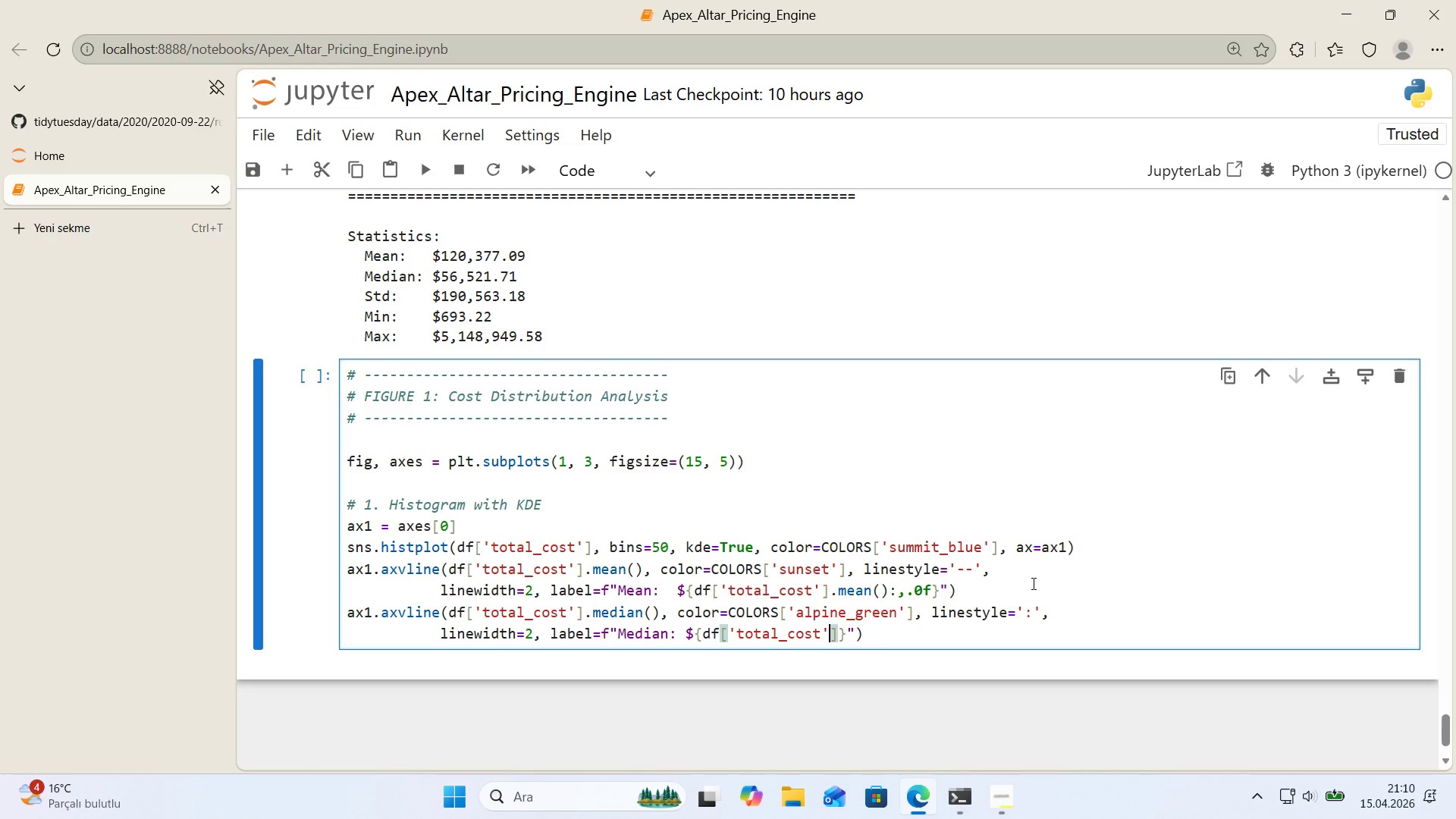 
key(ArrowRight)
 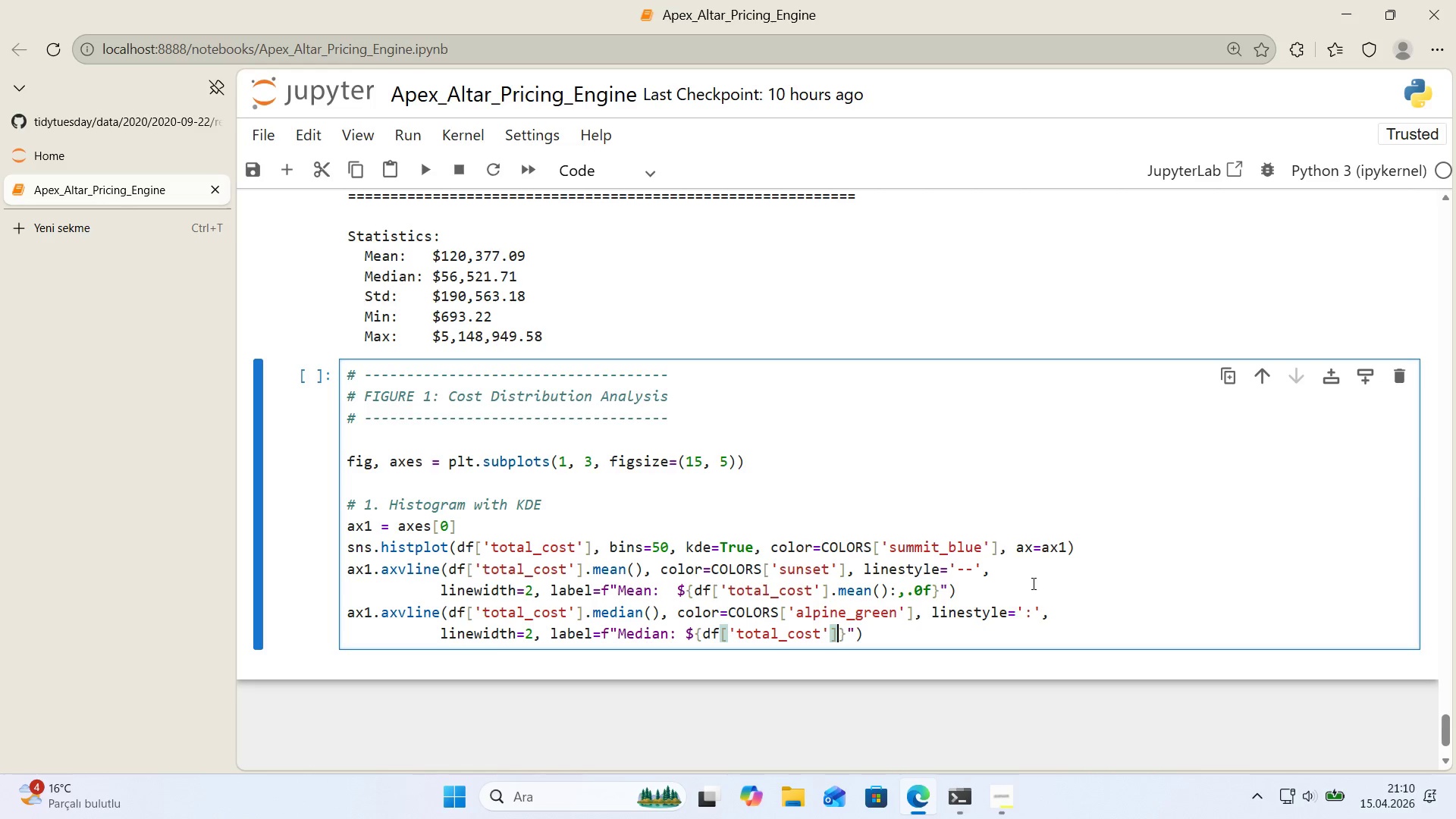 
type(.med'an*()
 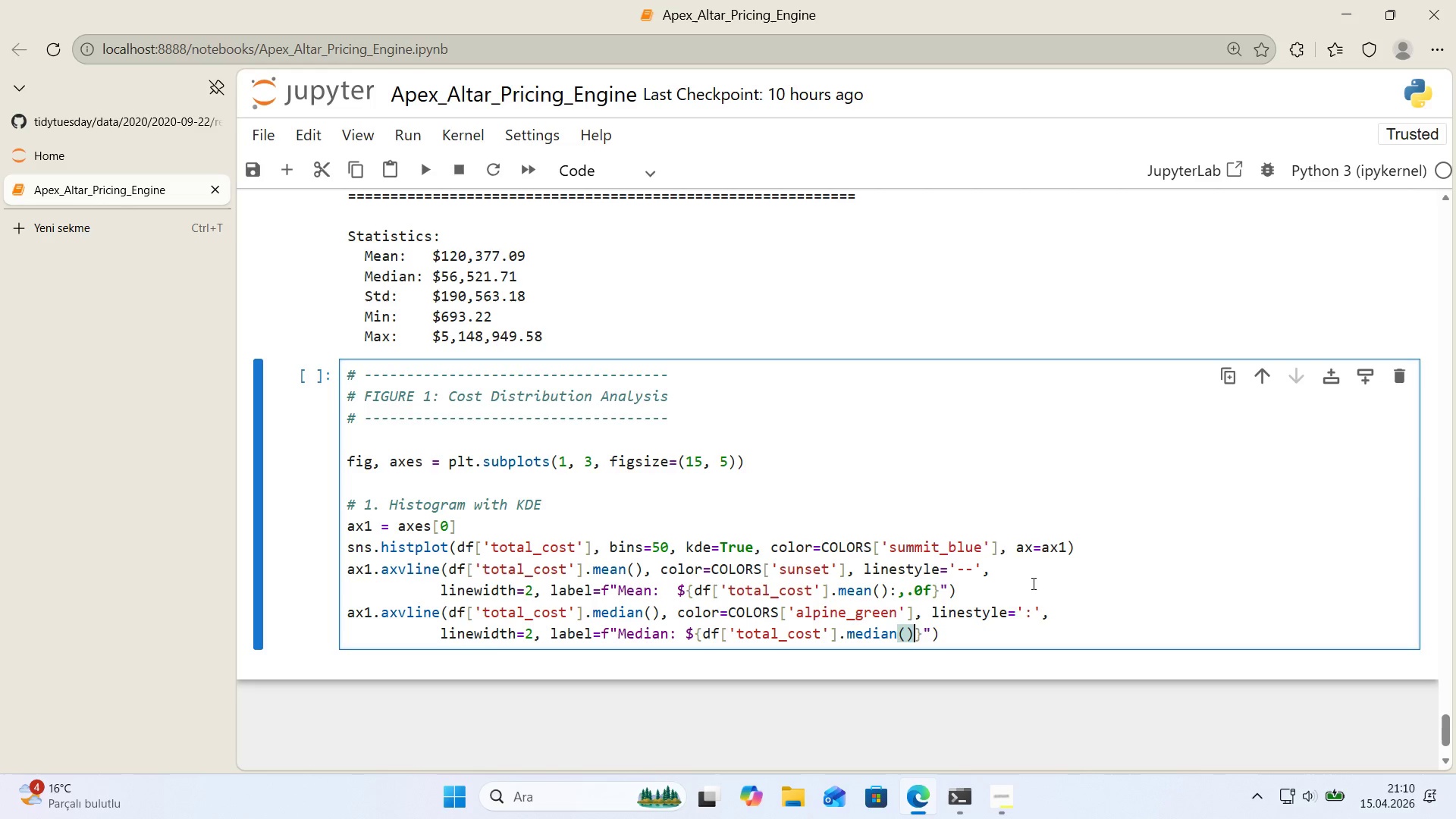 
key(Shift+ShiftRight)
 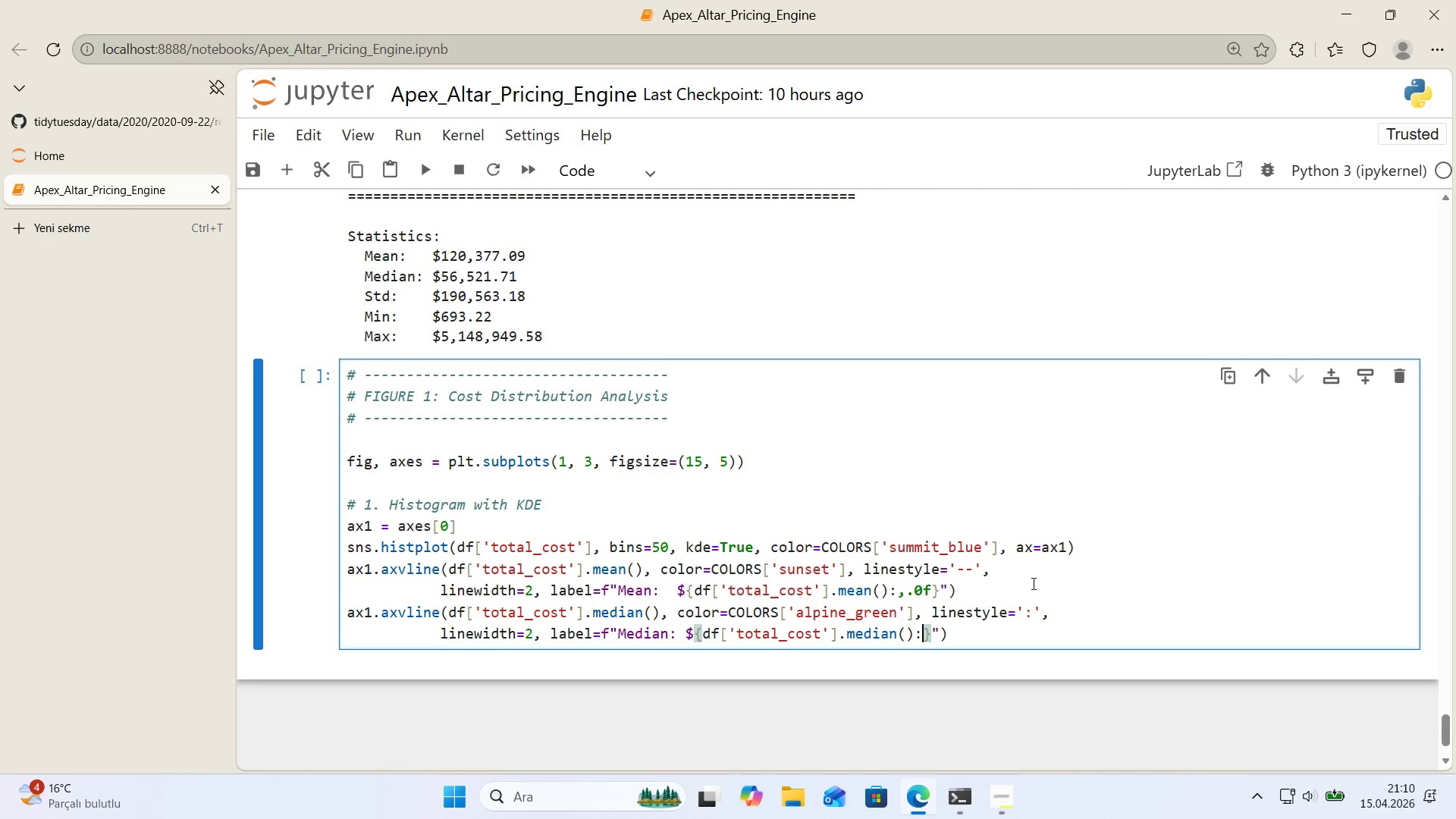 
key(Shift+Period)
 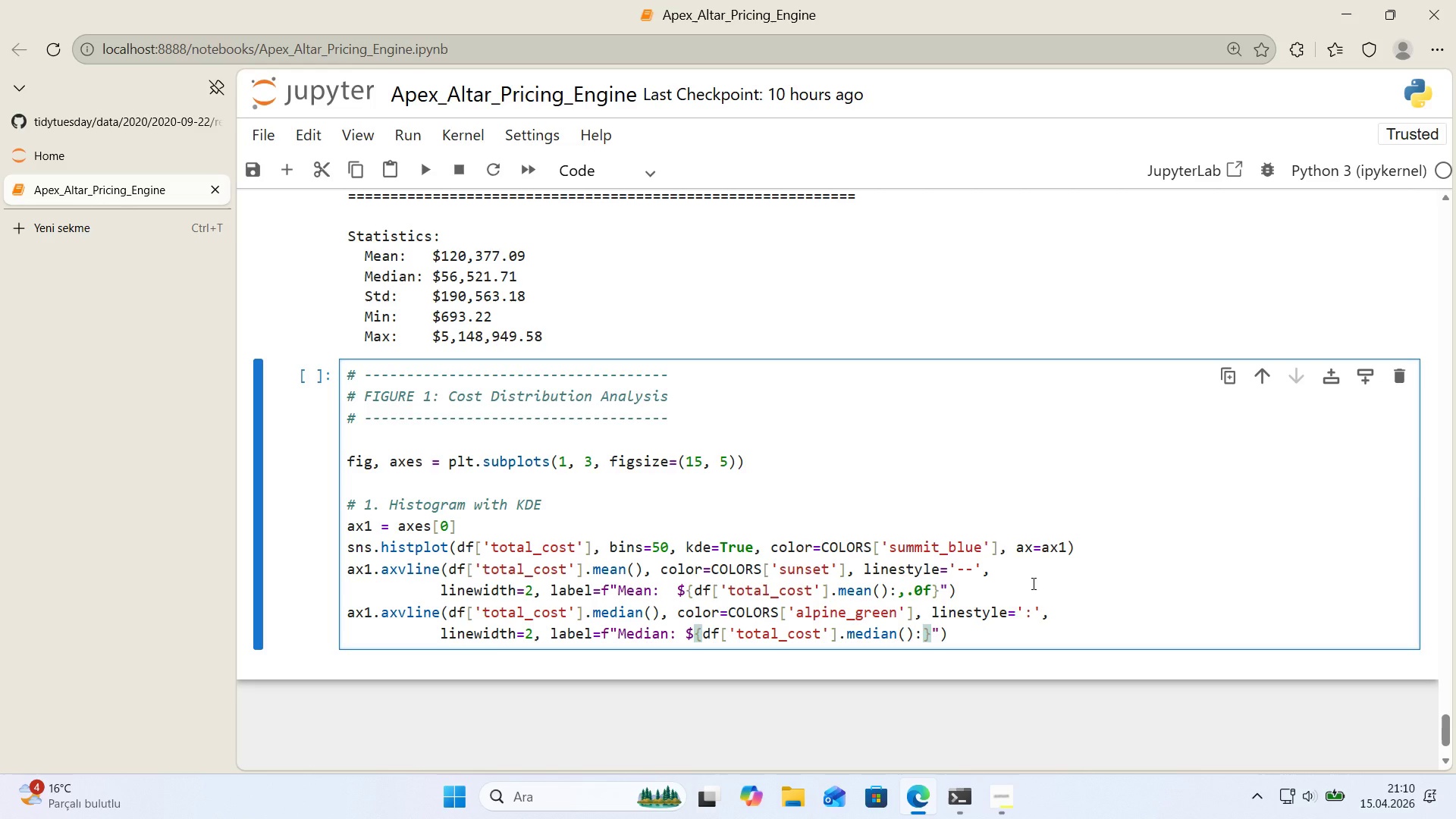 
type(,.0f)
 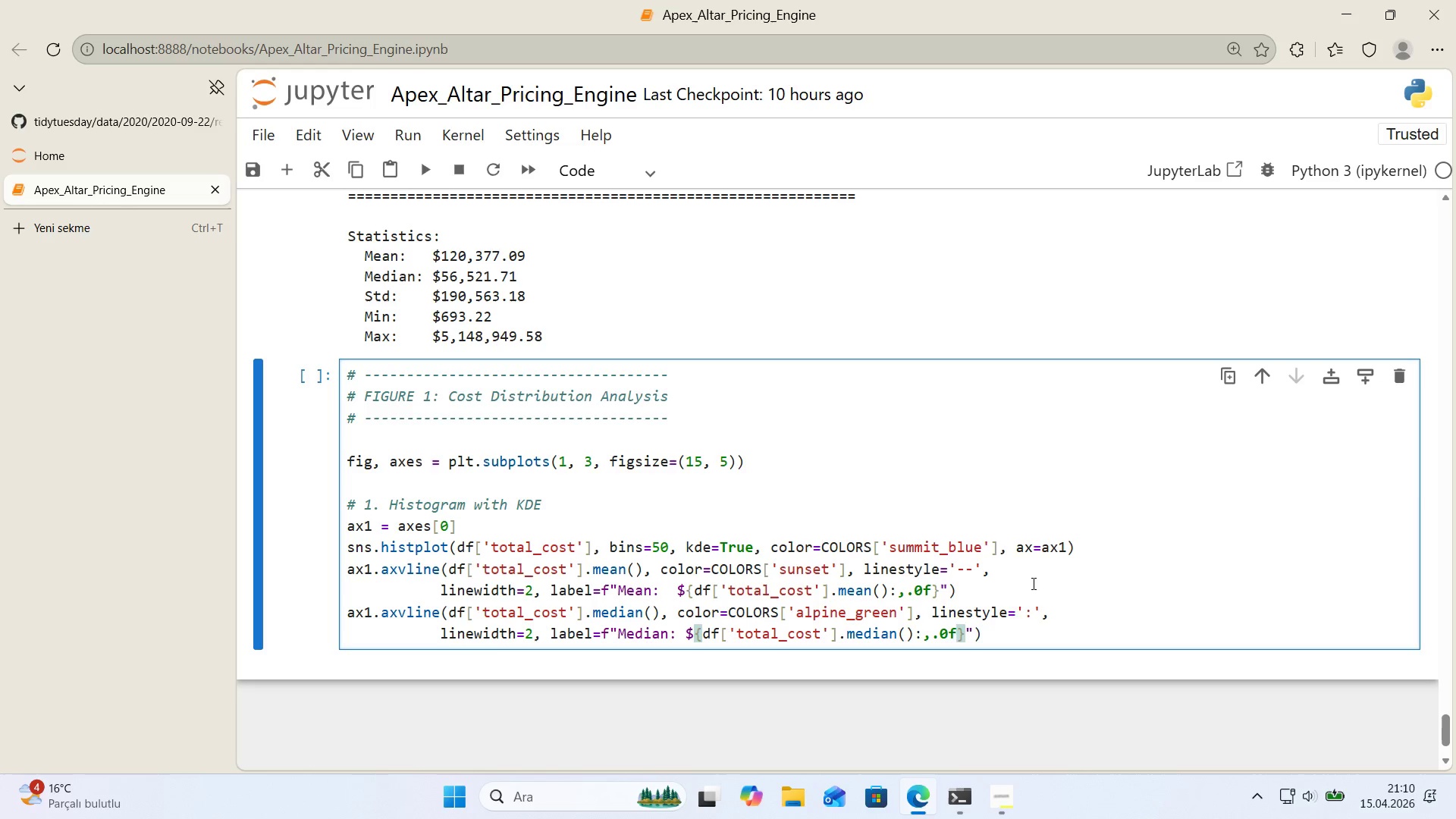 
key(ArrowRight)
 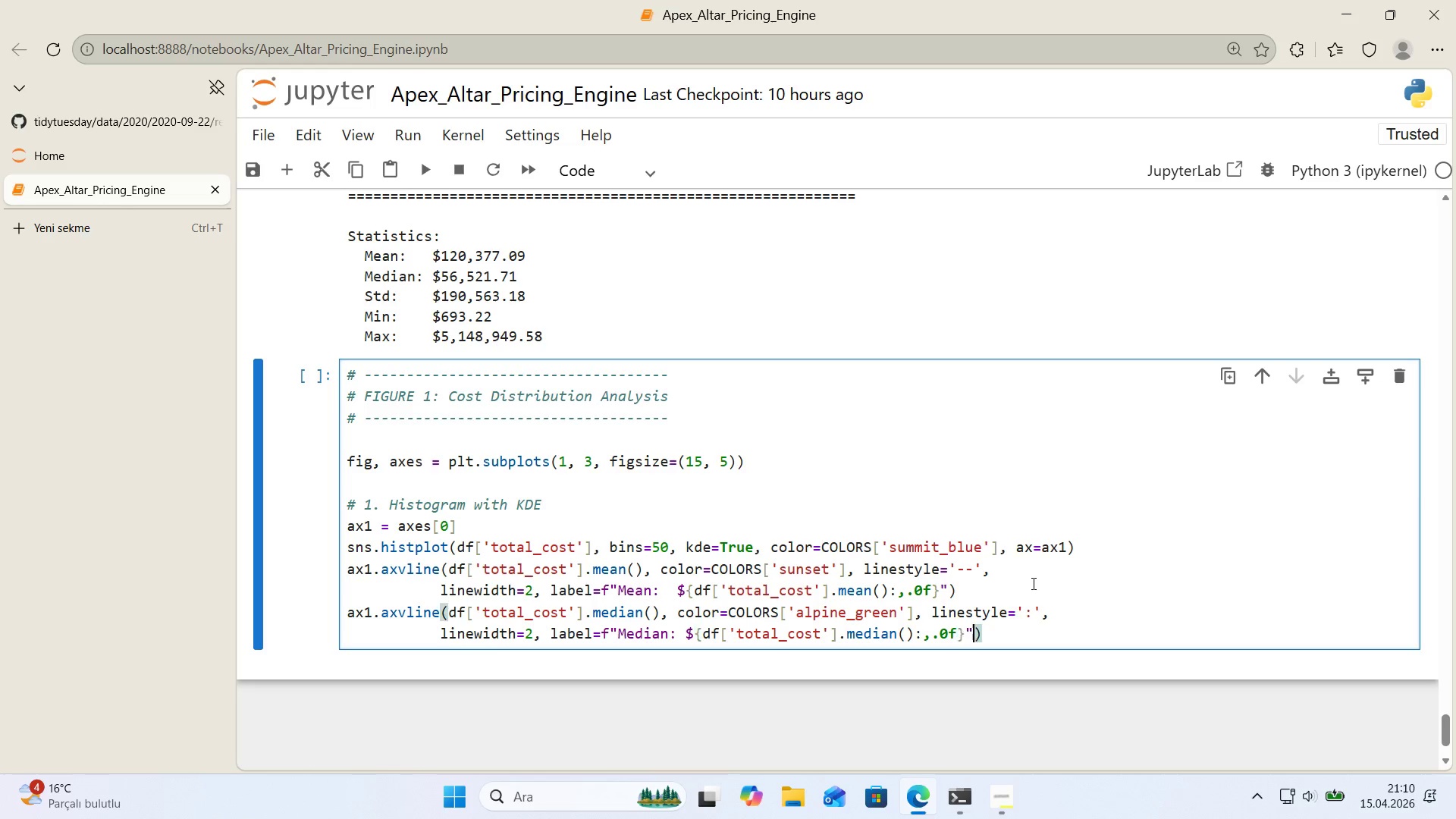 
key(ArrowRight)
 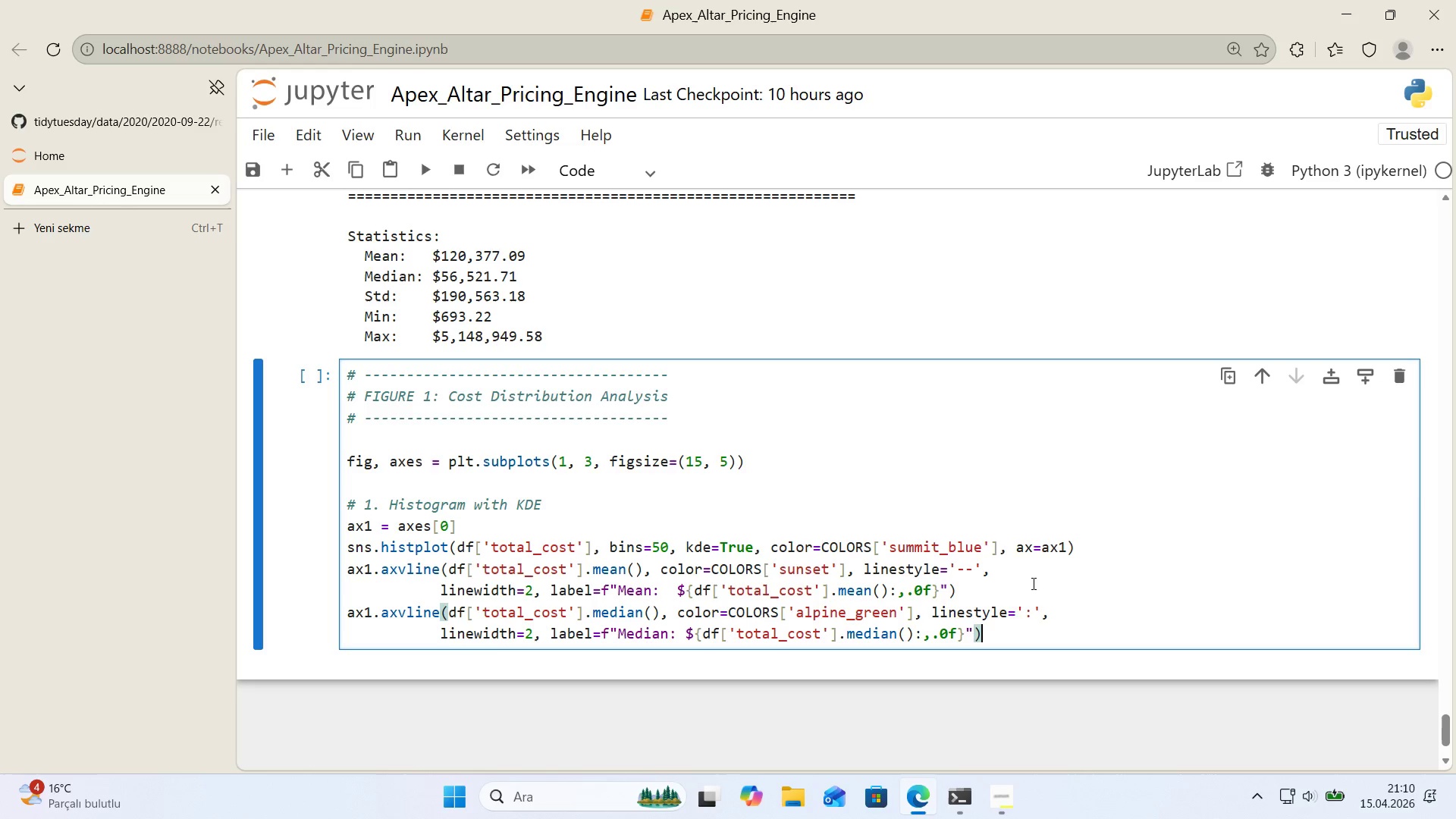 
key(ArrowRight)
 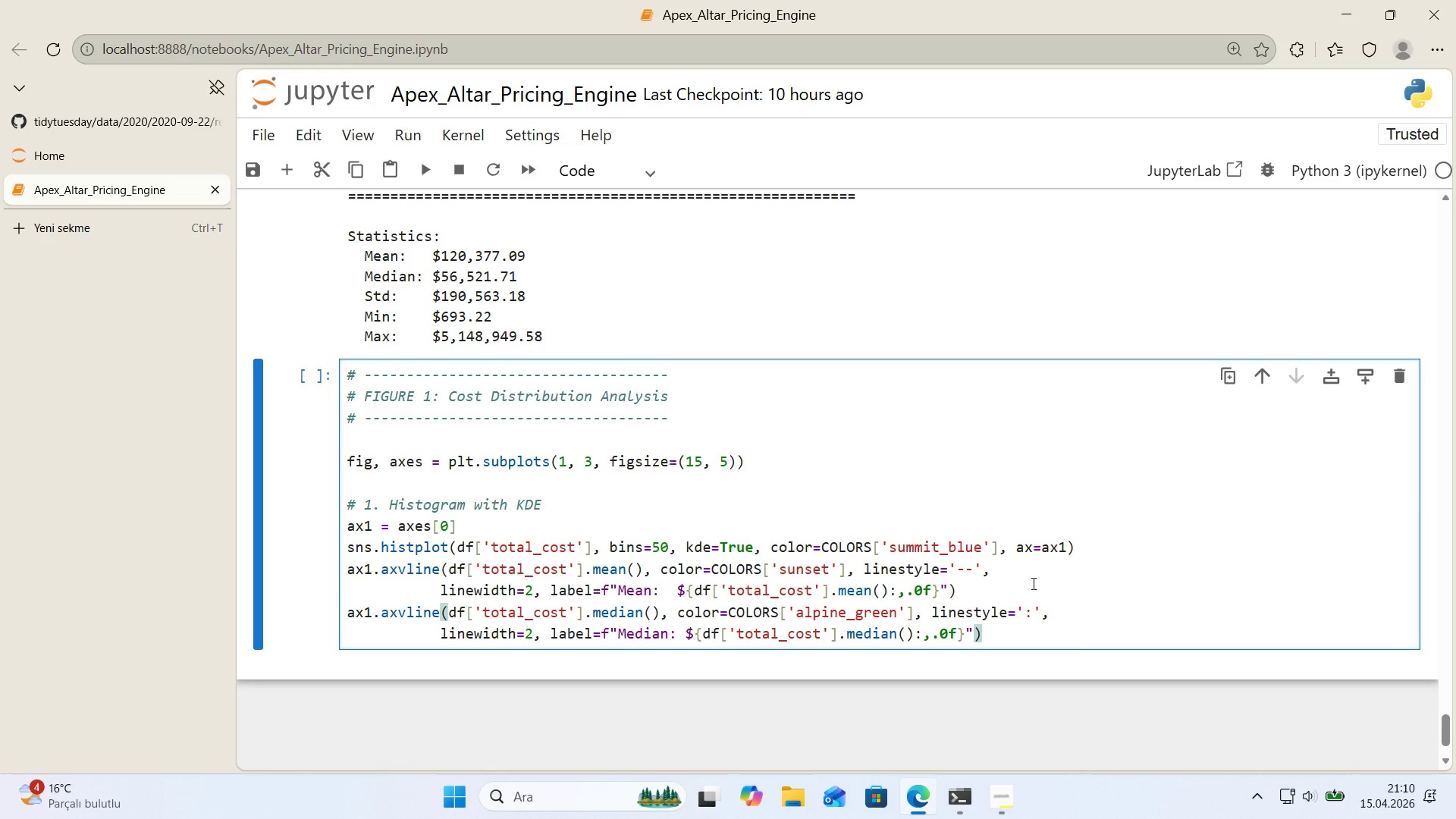 
key(Enter)
 